 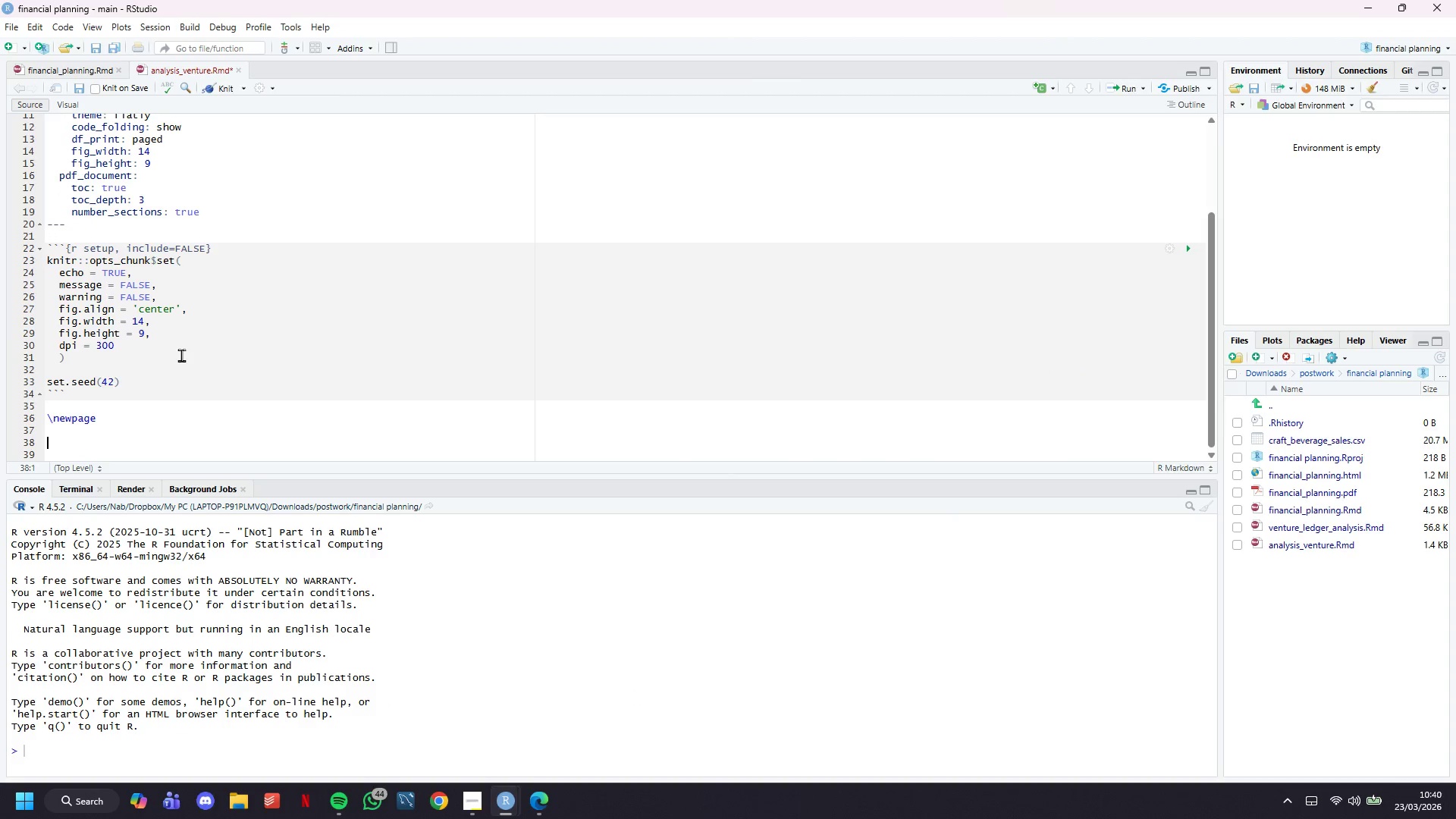 
type(# Executive Summary)
 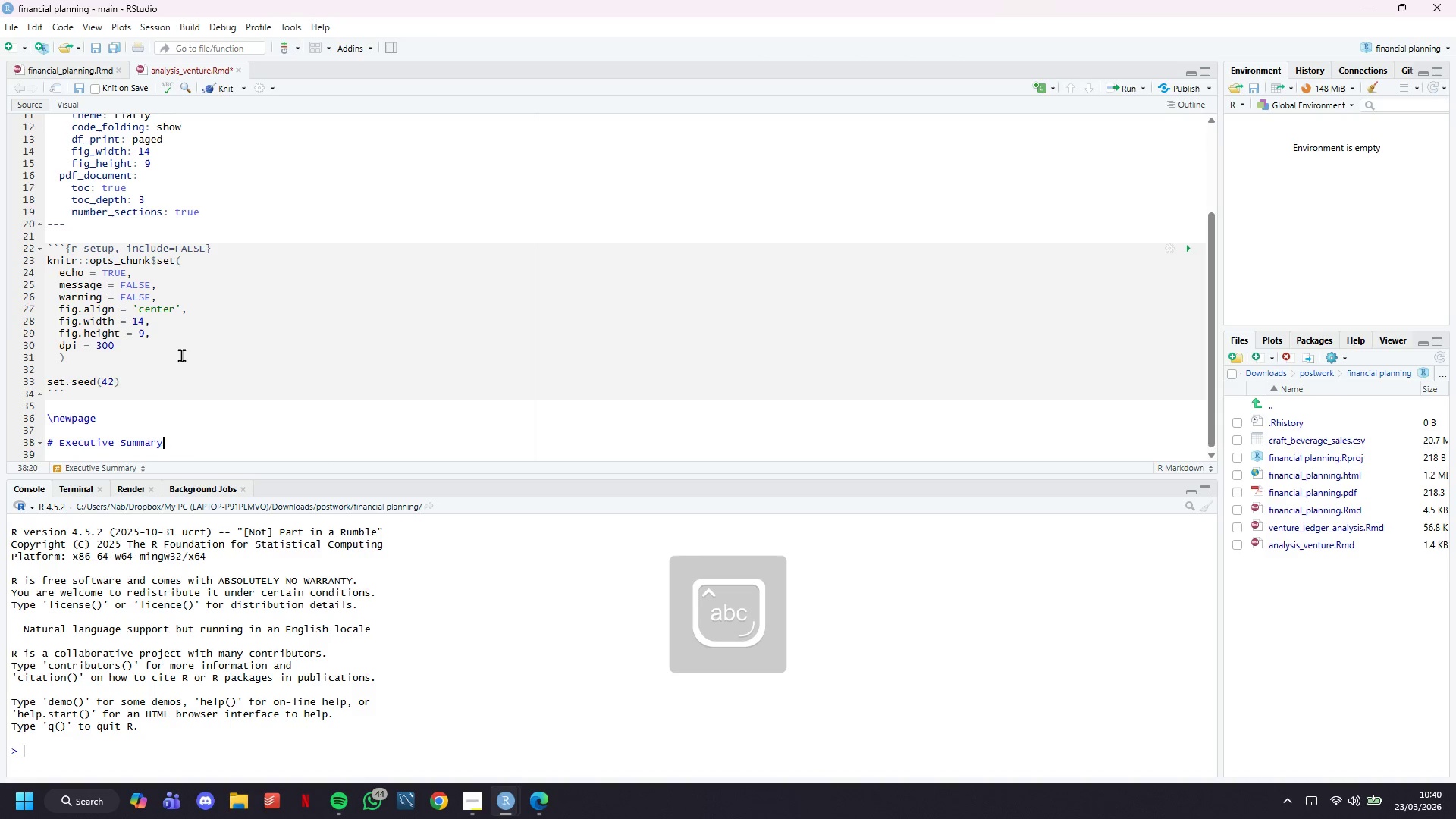 
key(Enter)
 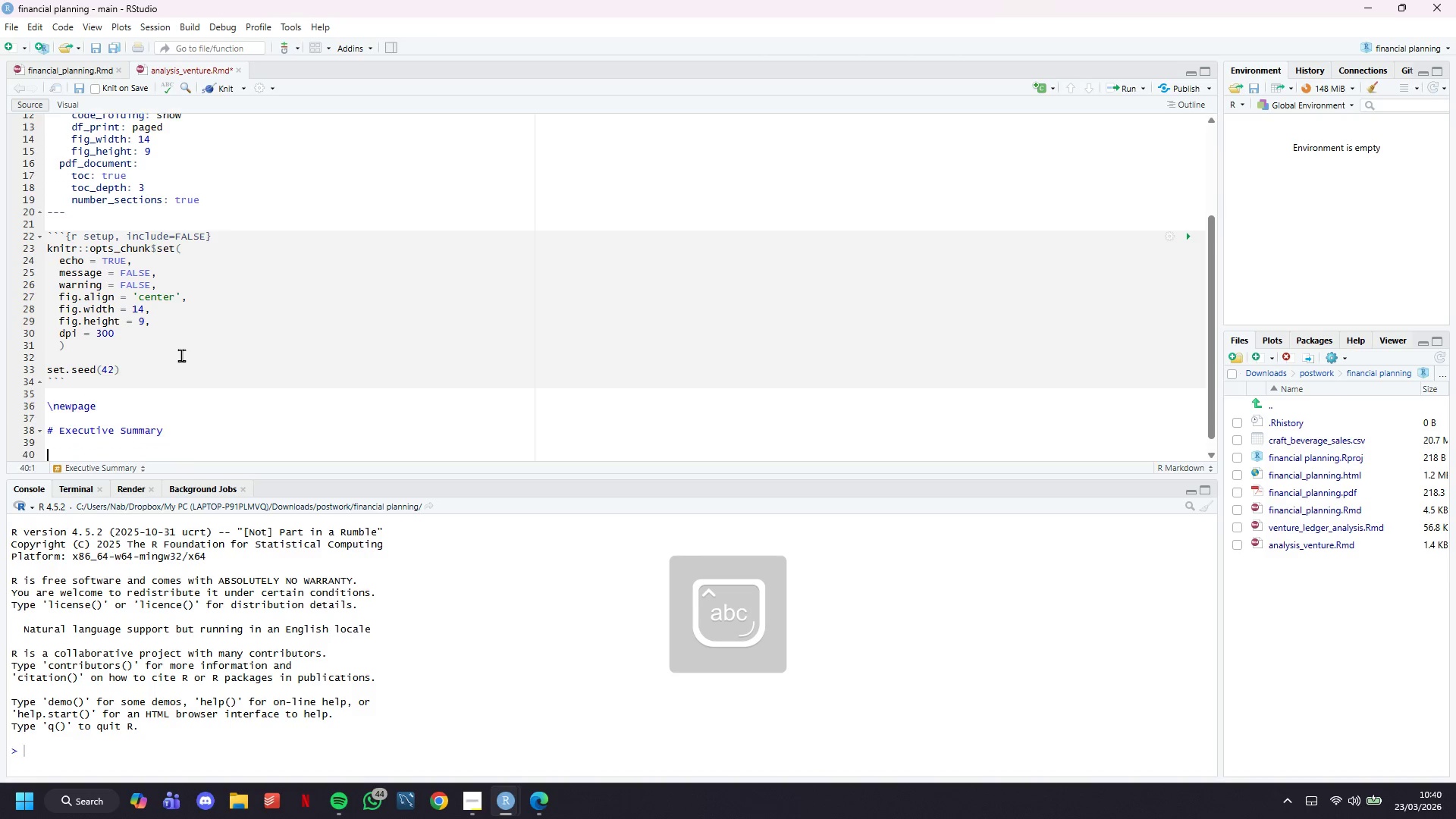 
key(Enter)
 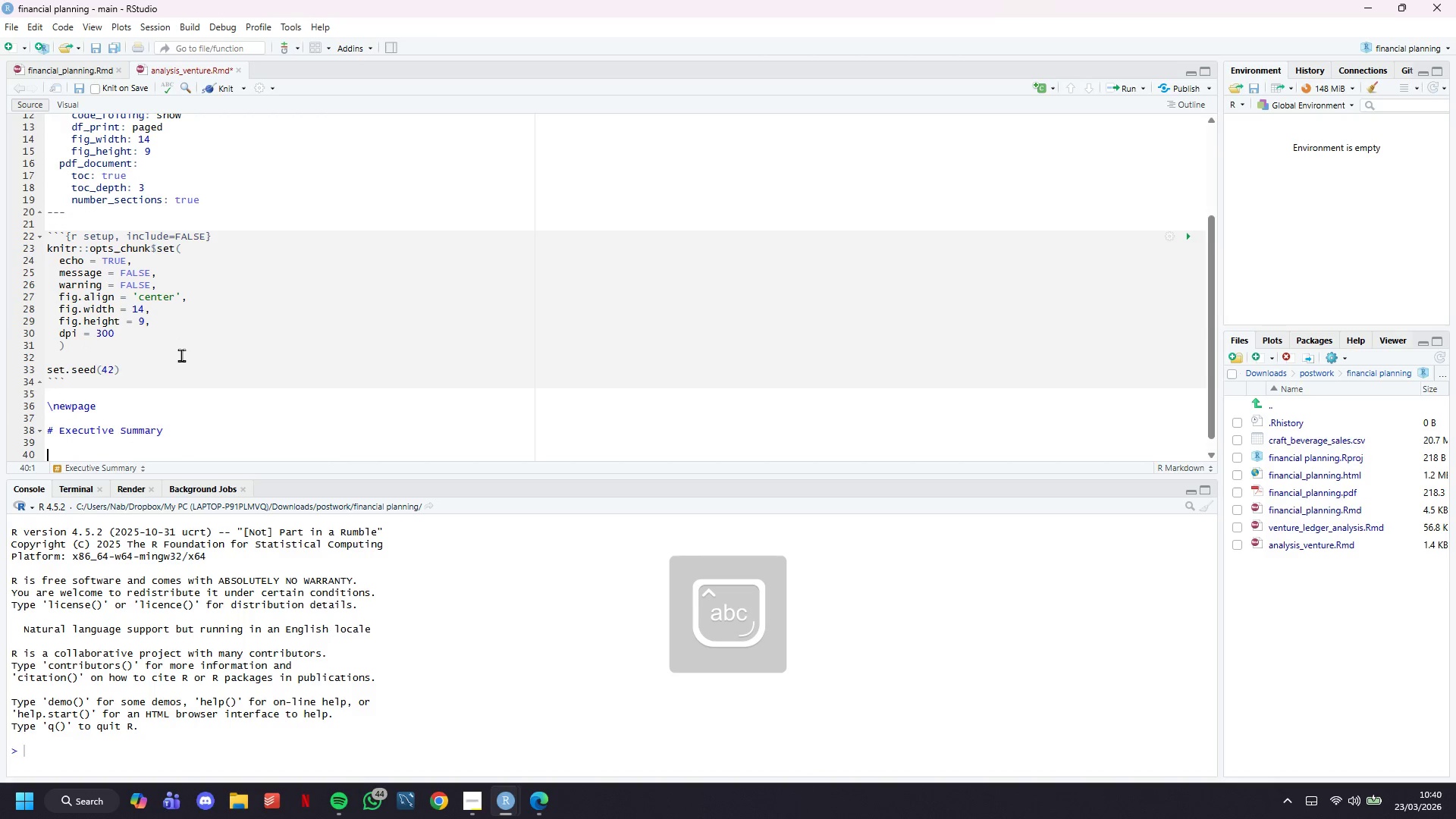 
type(****)
 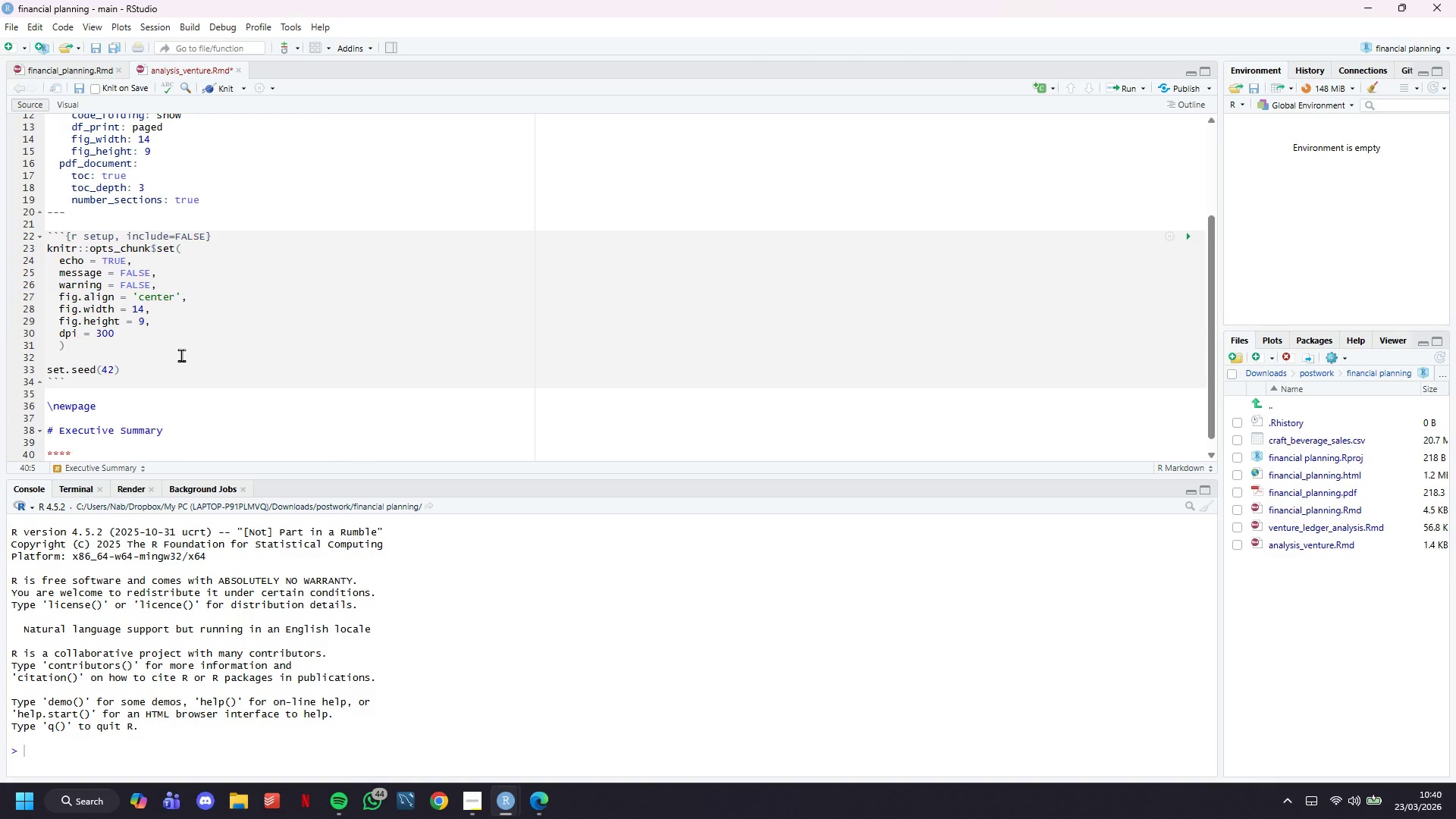 
key(ArrowLeft)
 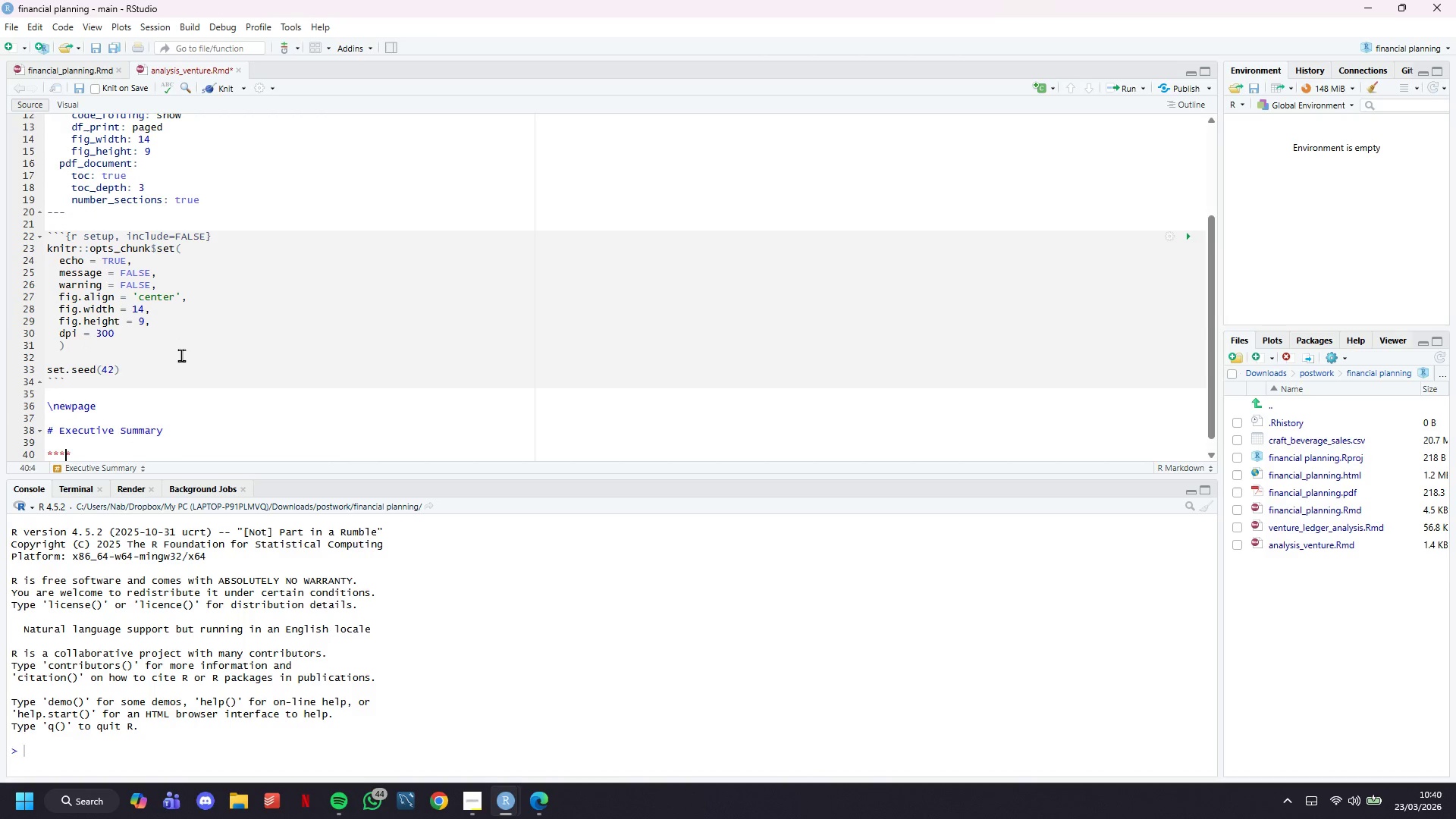 
key(ArrowLeft)
 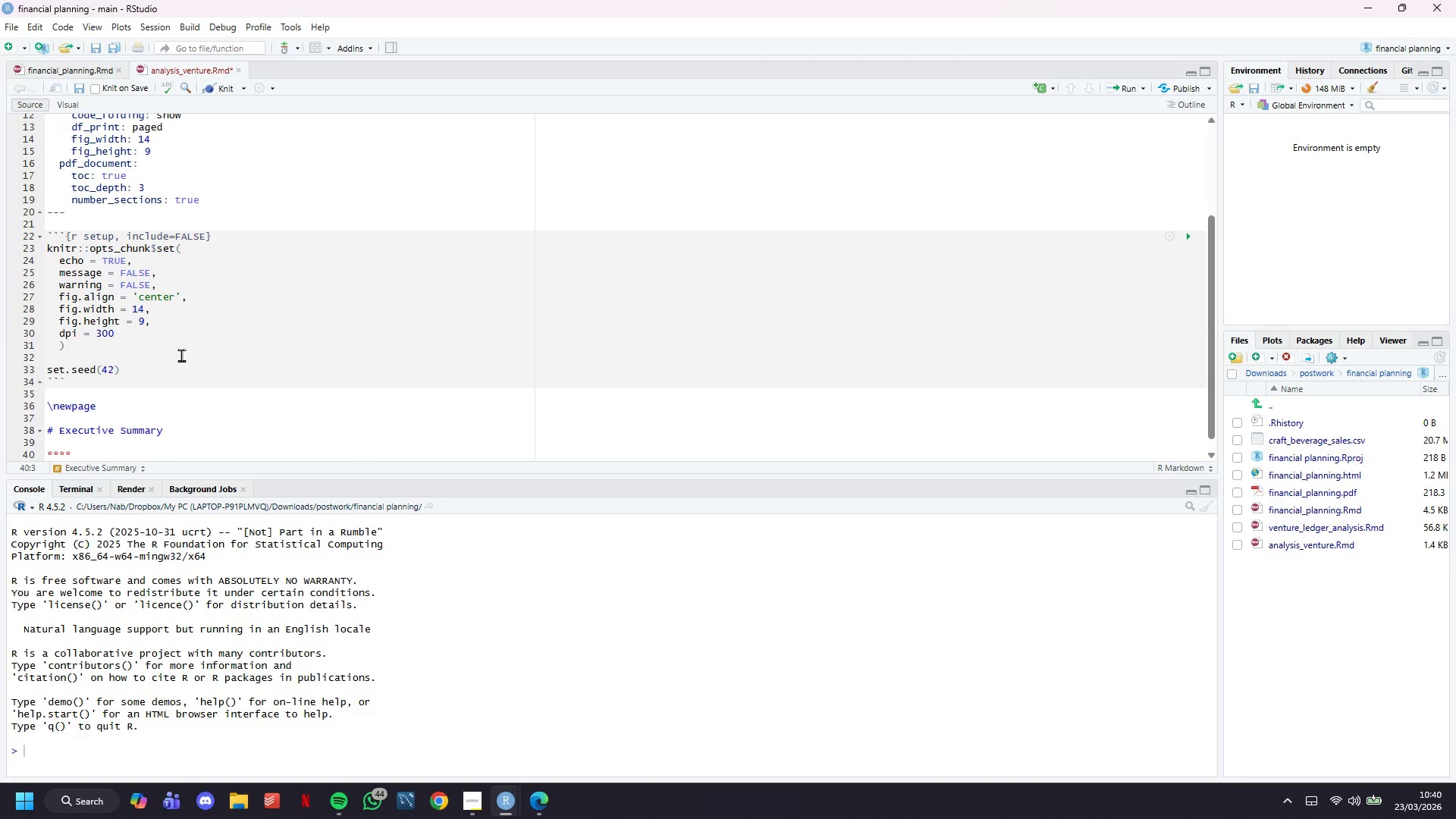 
type(Purpose:)
 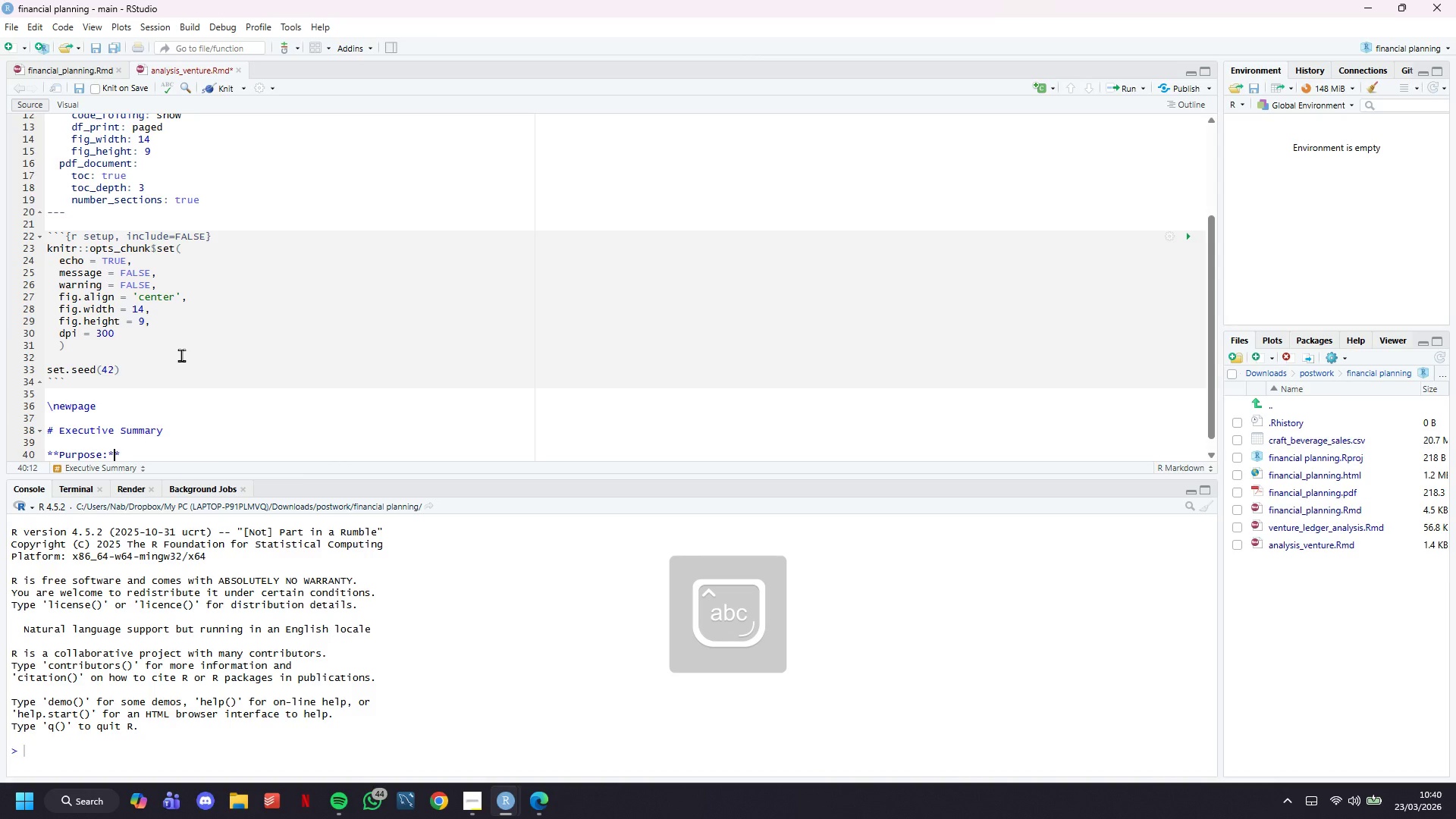 
 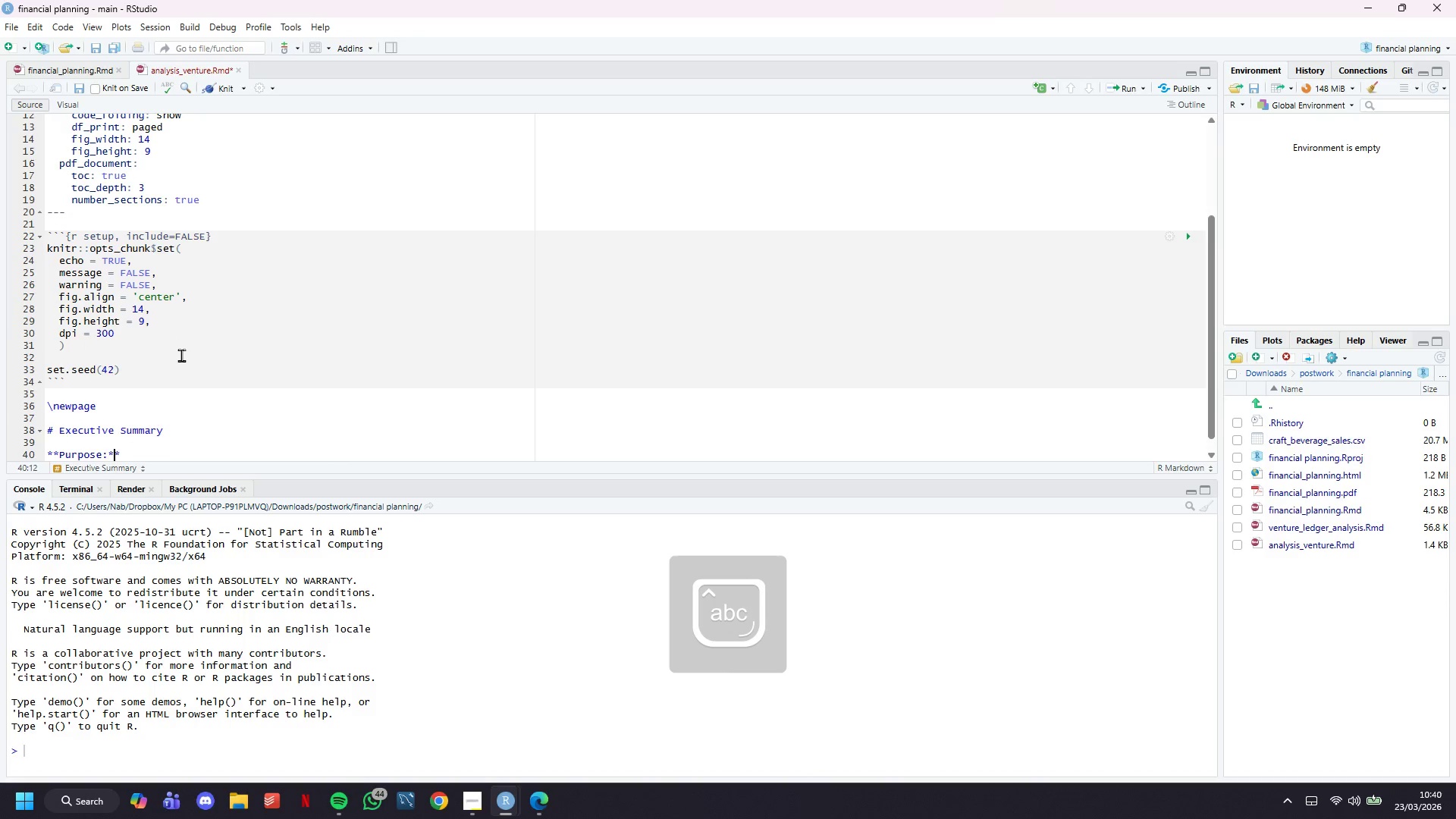 
key(ArrowRight)
 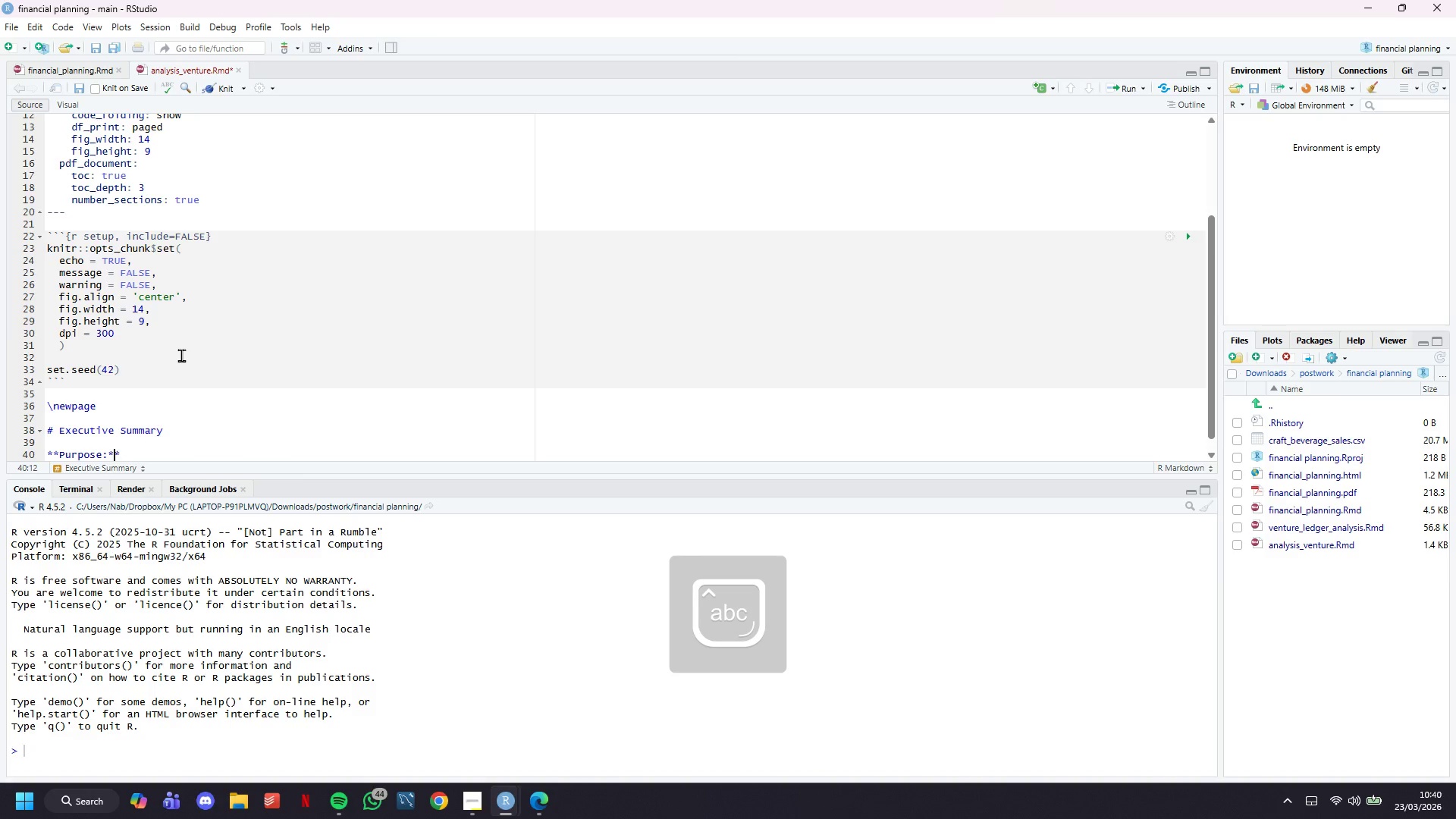 
key(ArrowRight)
 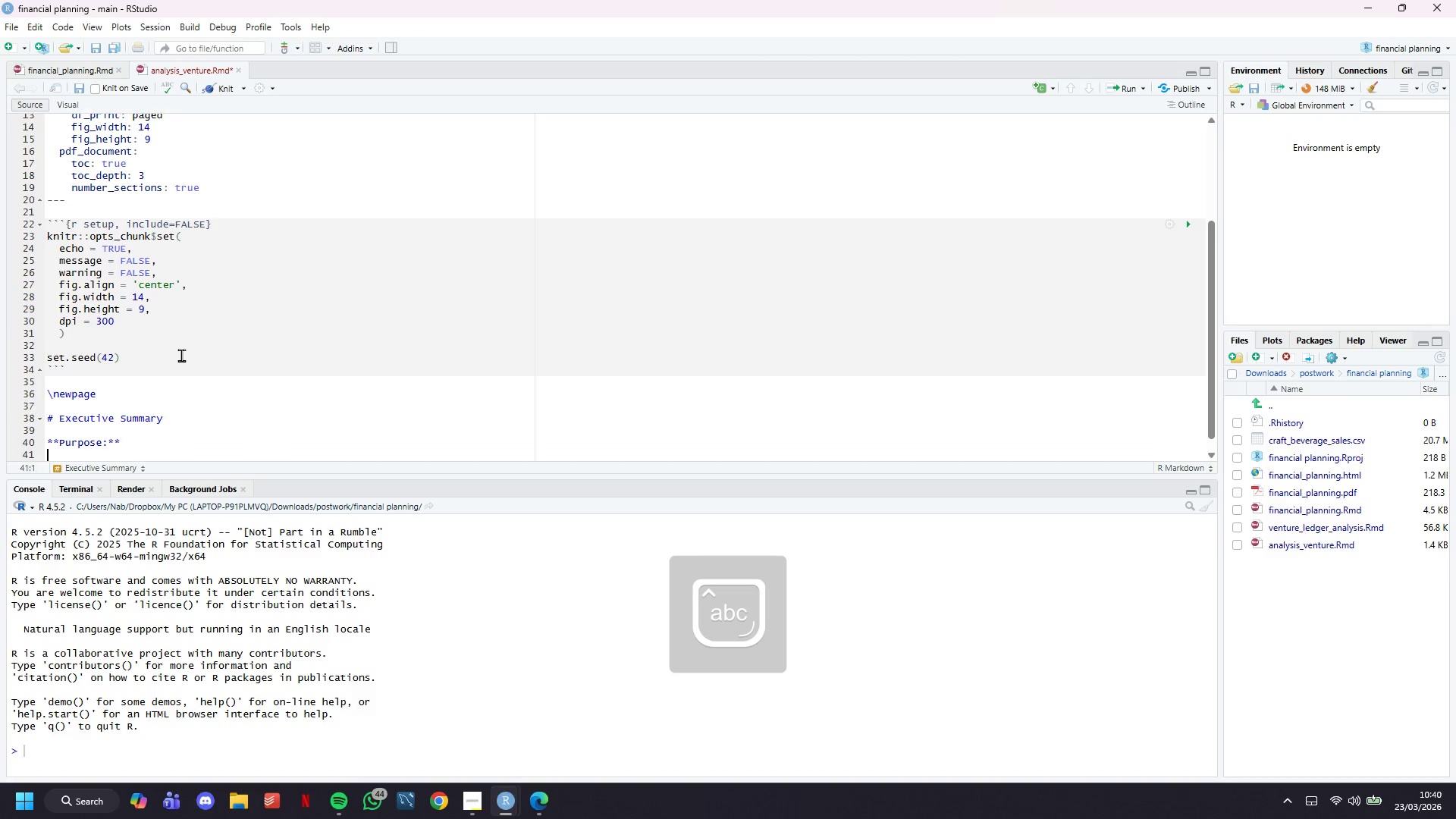 
key(Enter)
 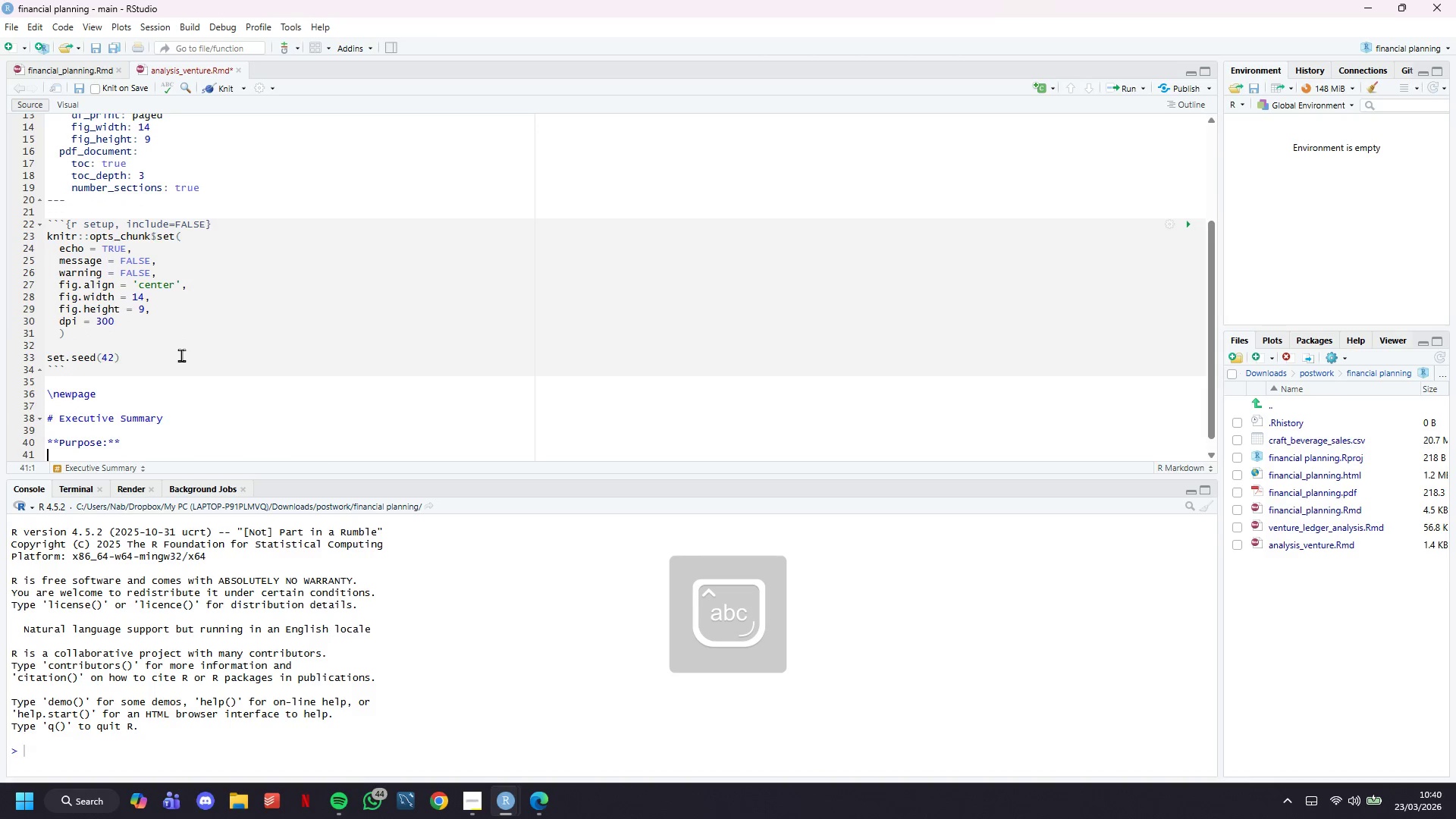 
key(Enter)
 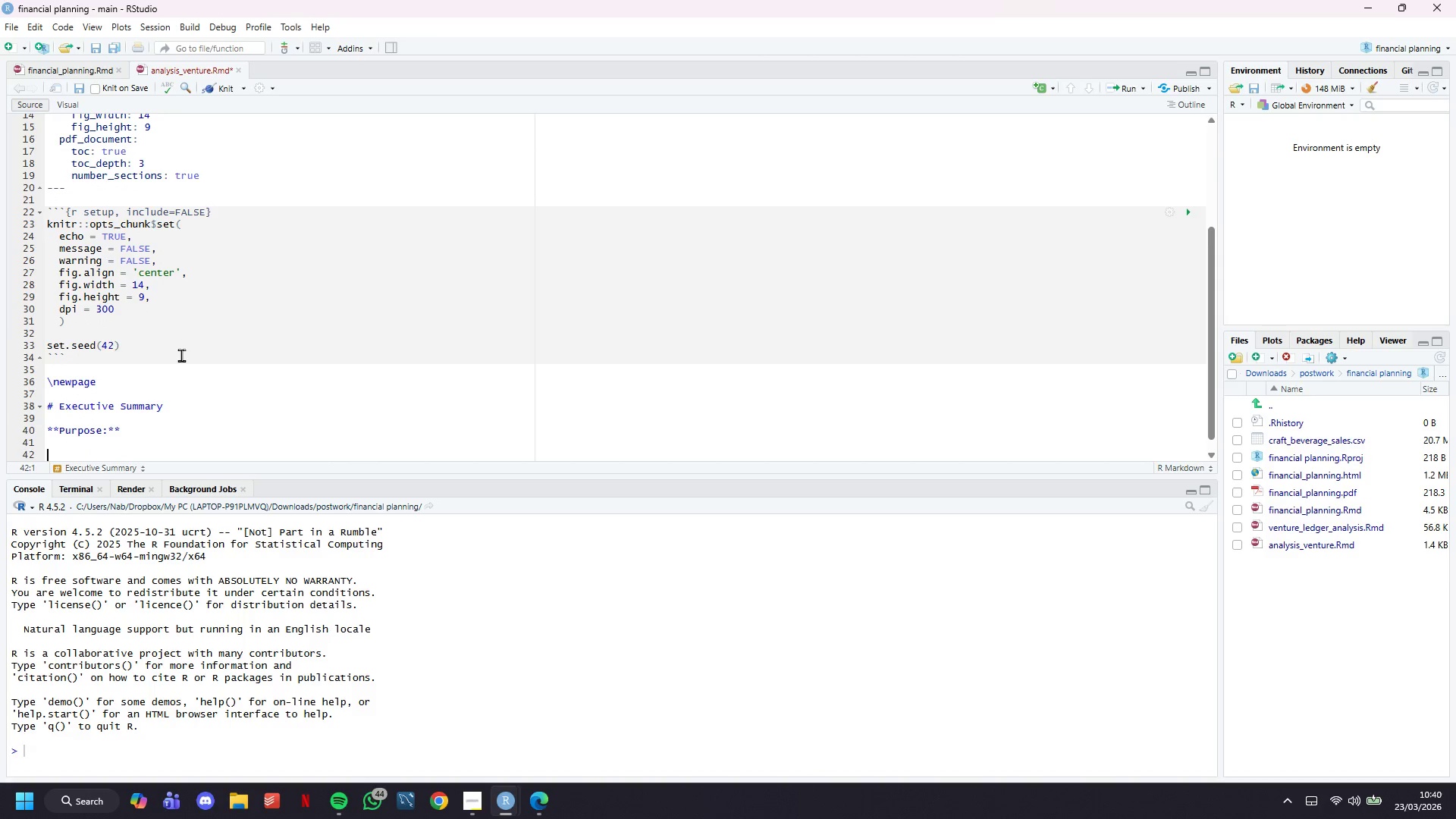 
key(ArrowLeft)
 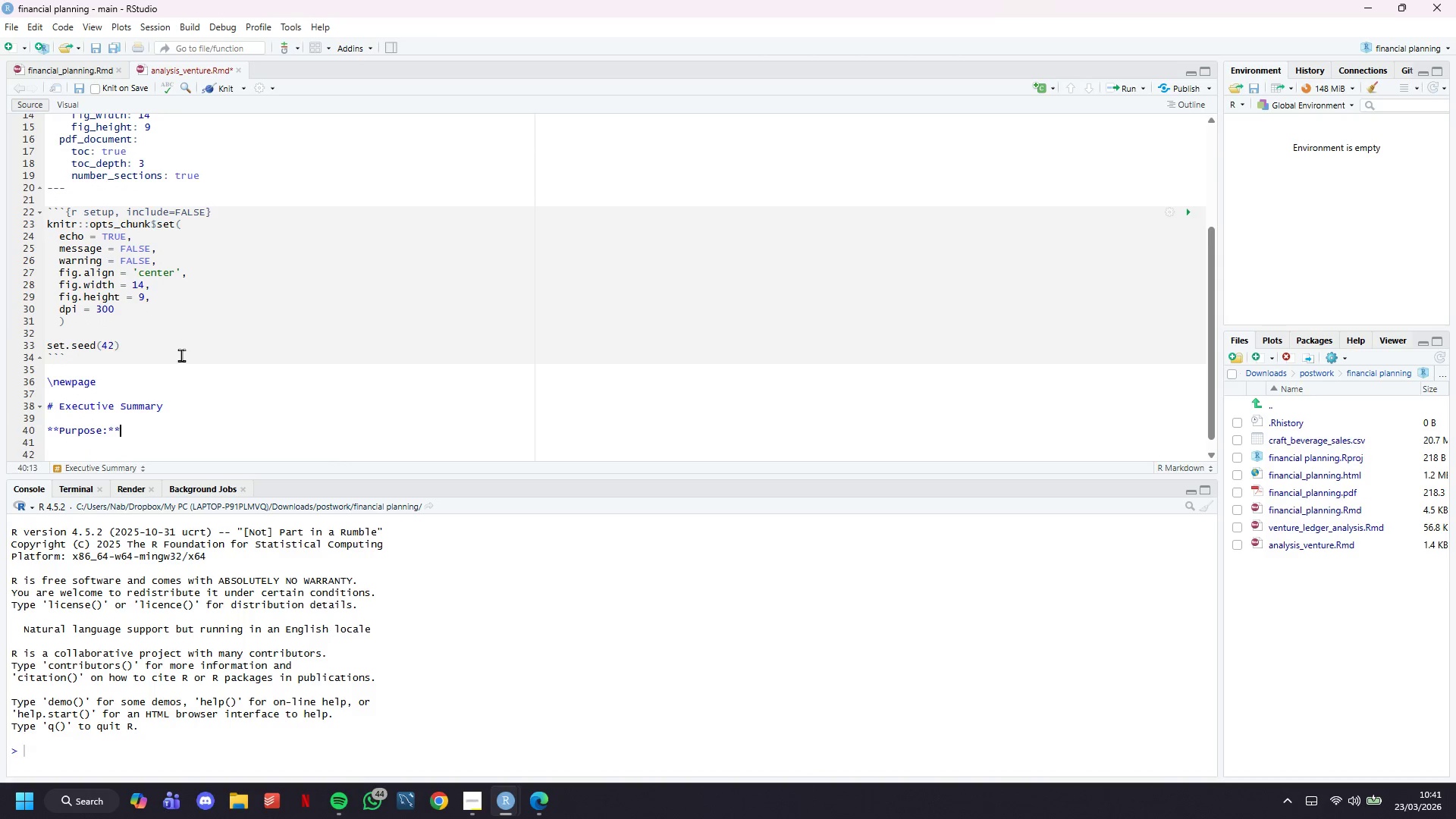 
key(ArrowLeft)
 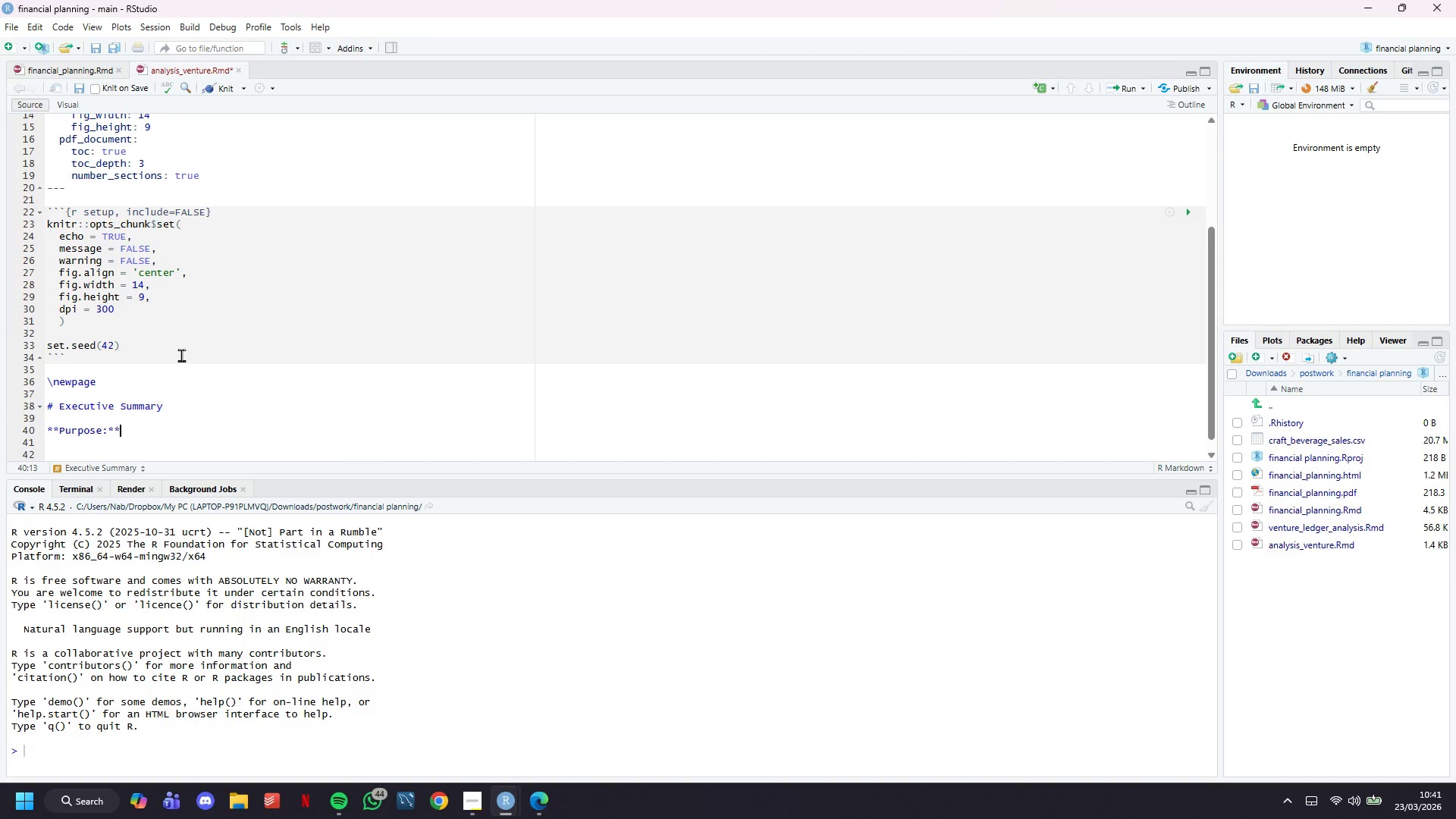 
type( Provide Venture)
 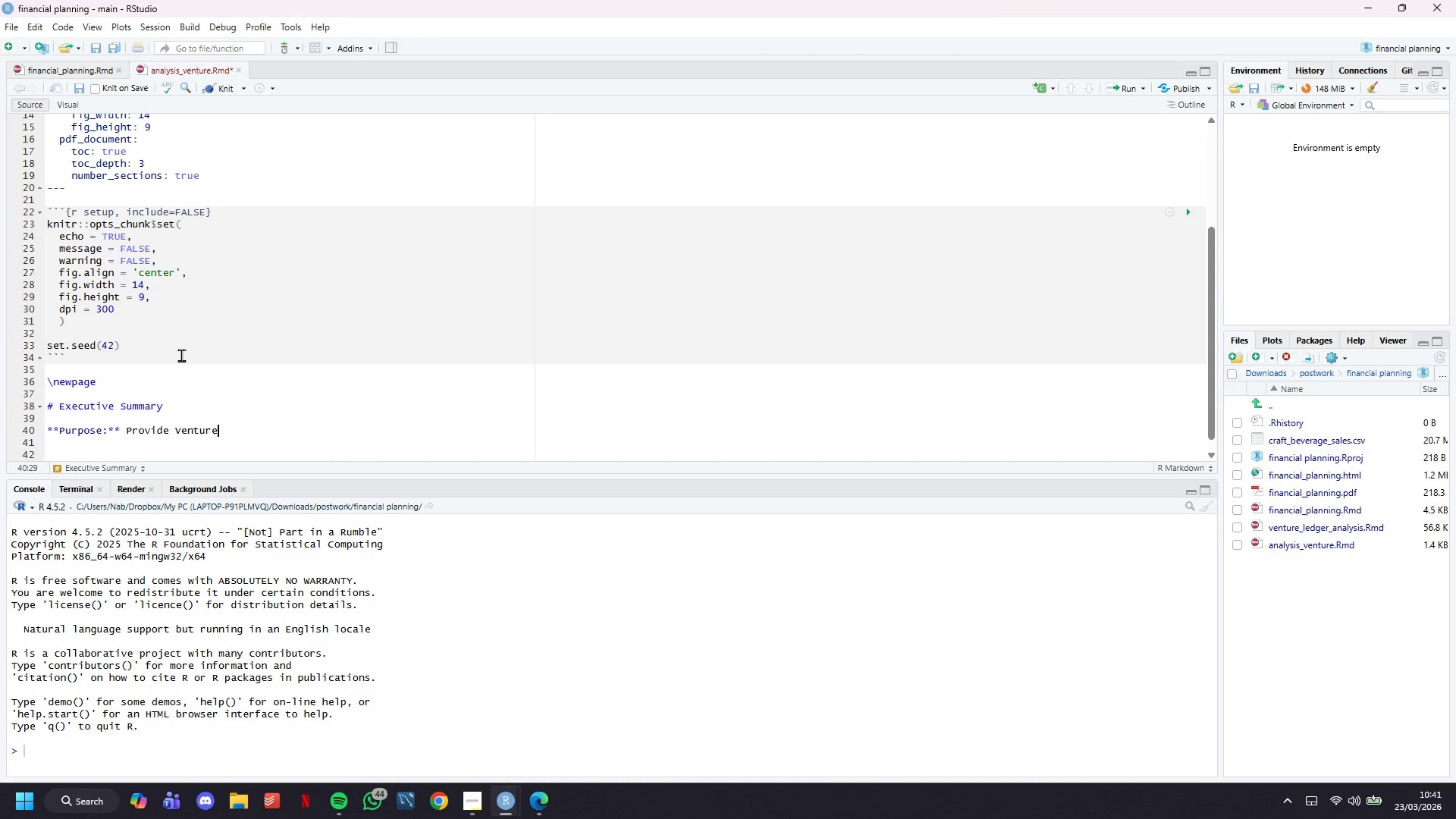 
wait(18.08)
 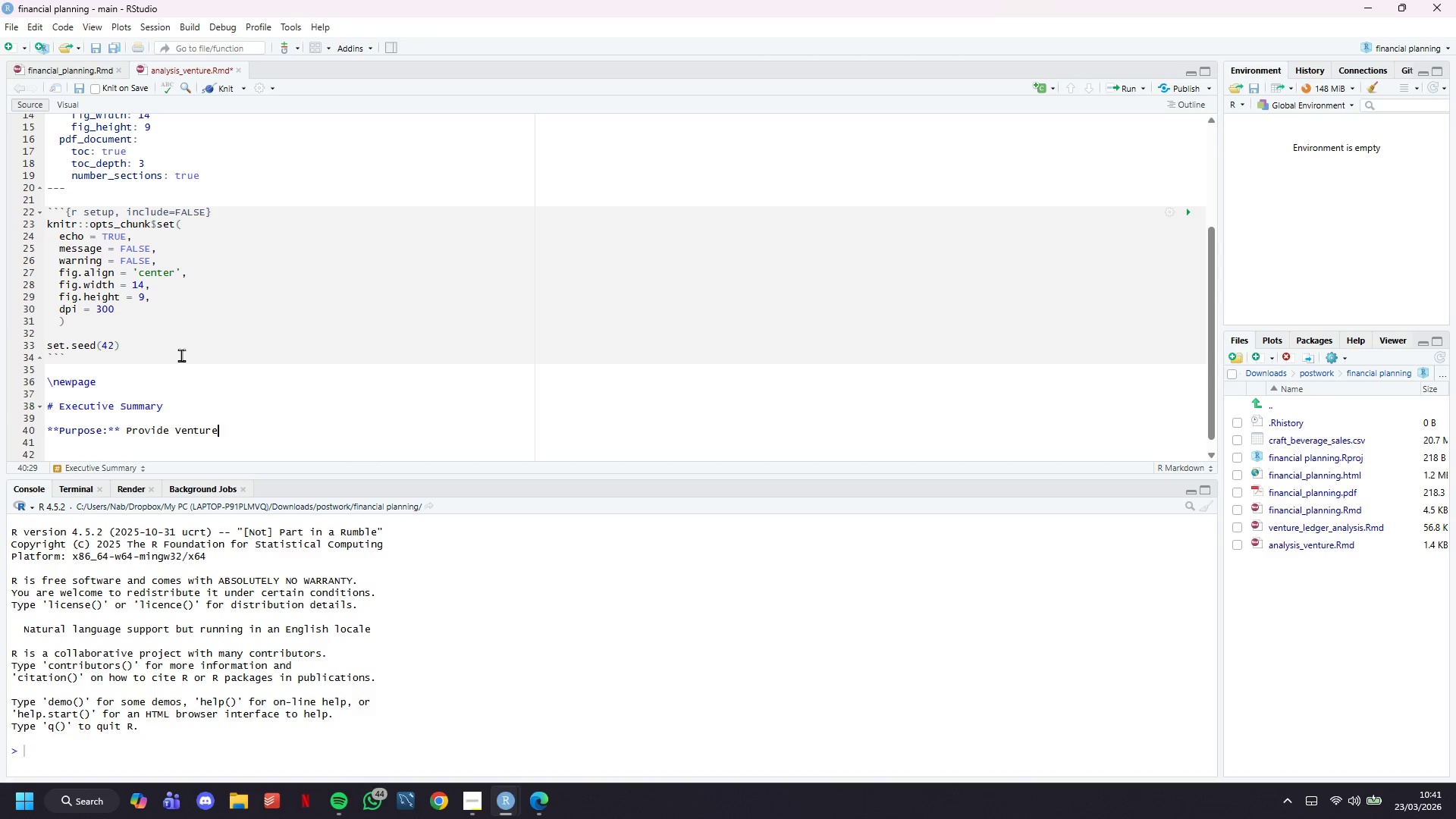 
type( Legd)
key(Backspace)
key(Backspace)
type(dger clients with data-driven financial benchmarks and SDCR ()
 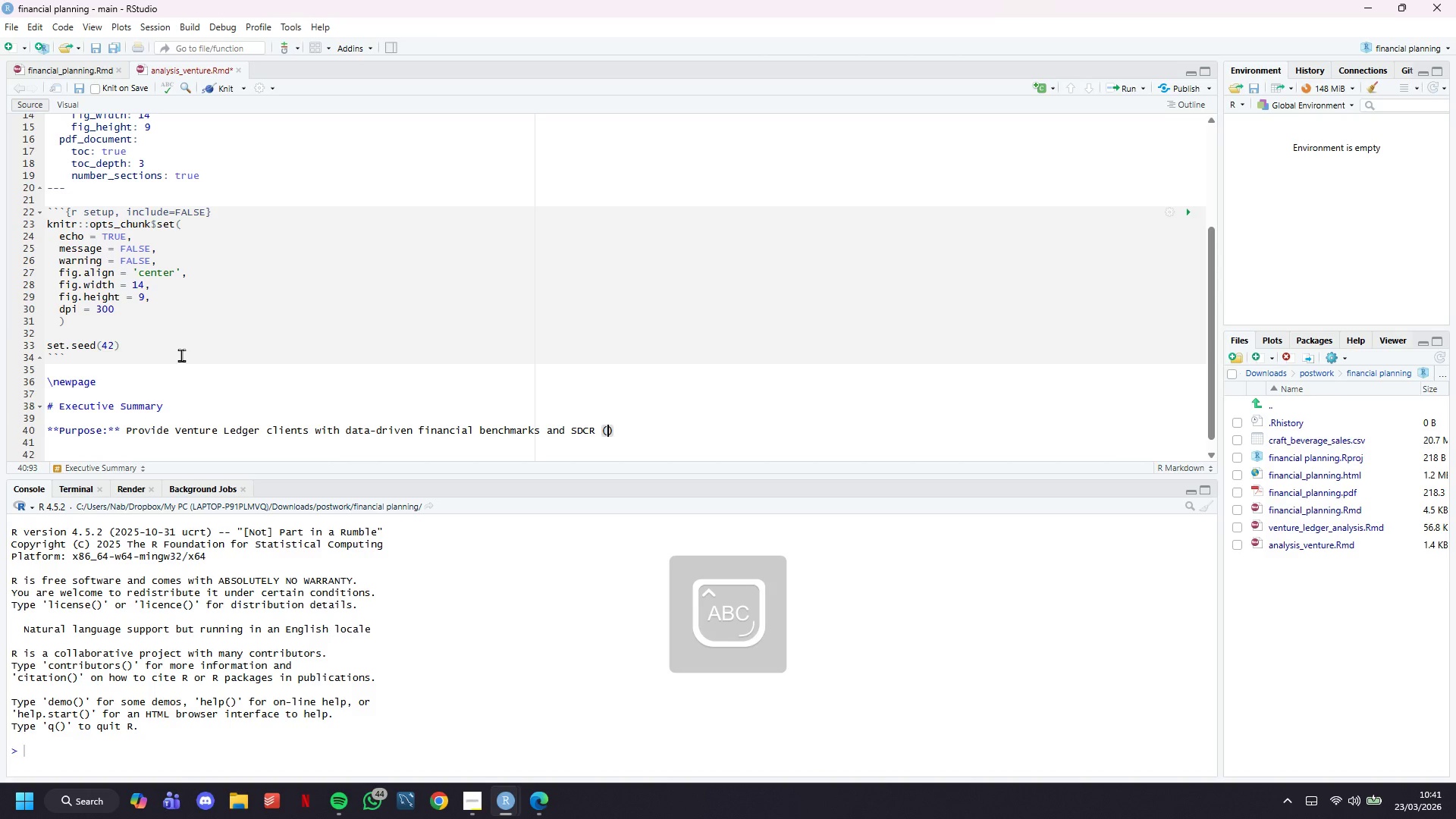 
key(ArrowLeft)
 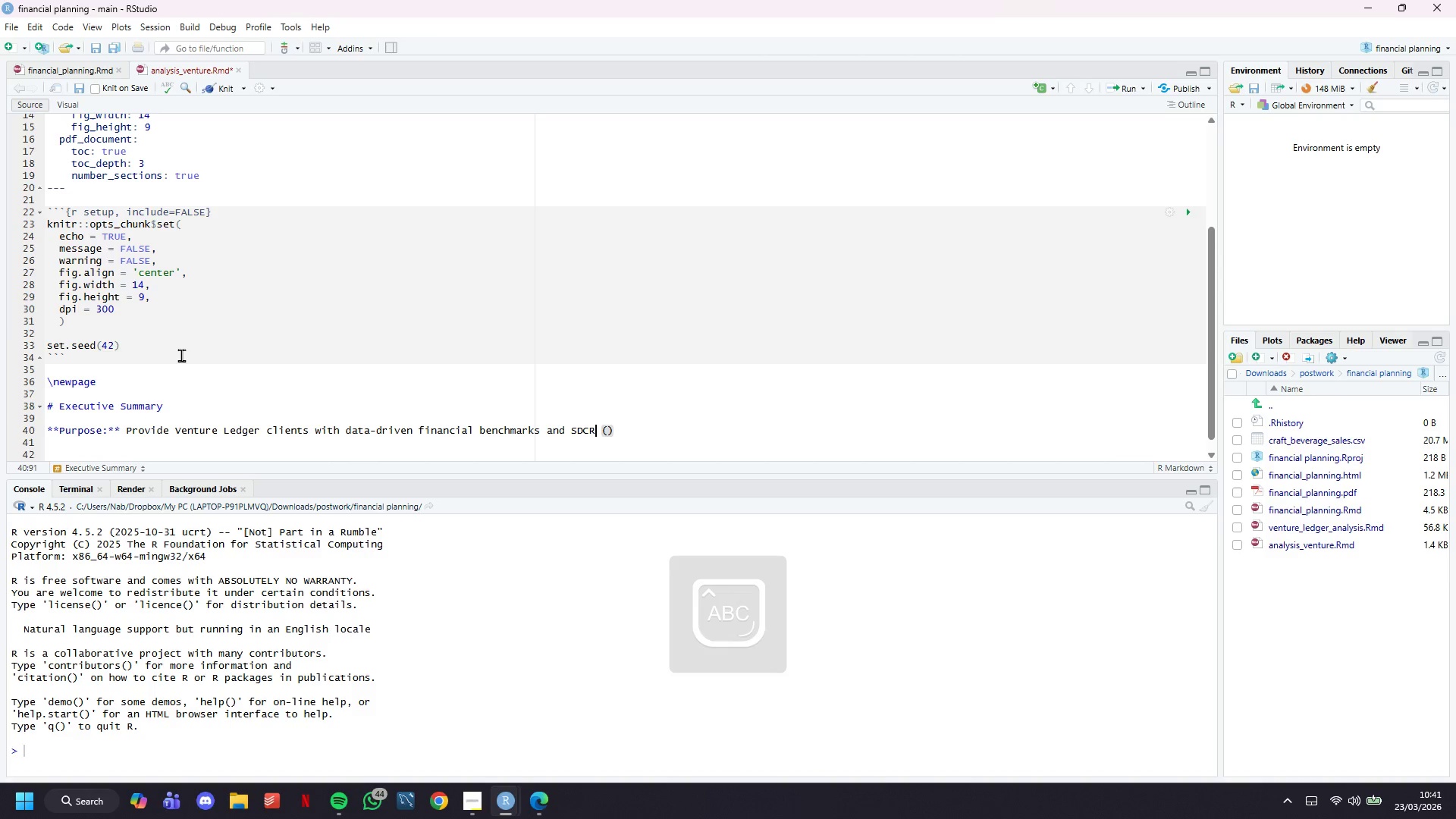 
key(ArrowLeft)
 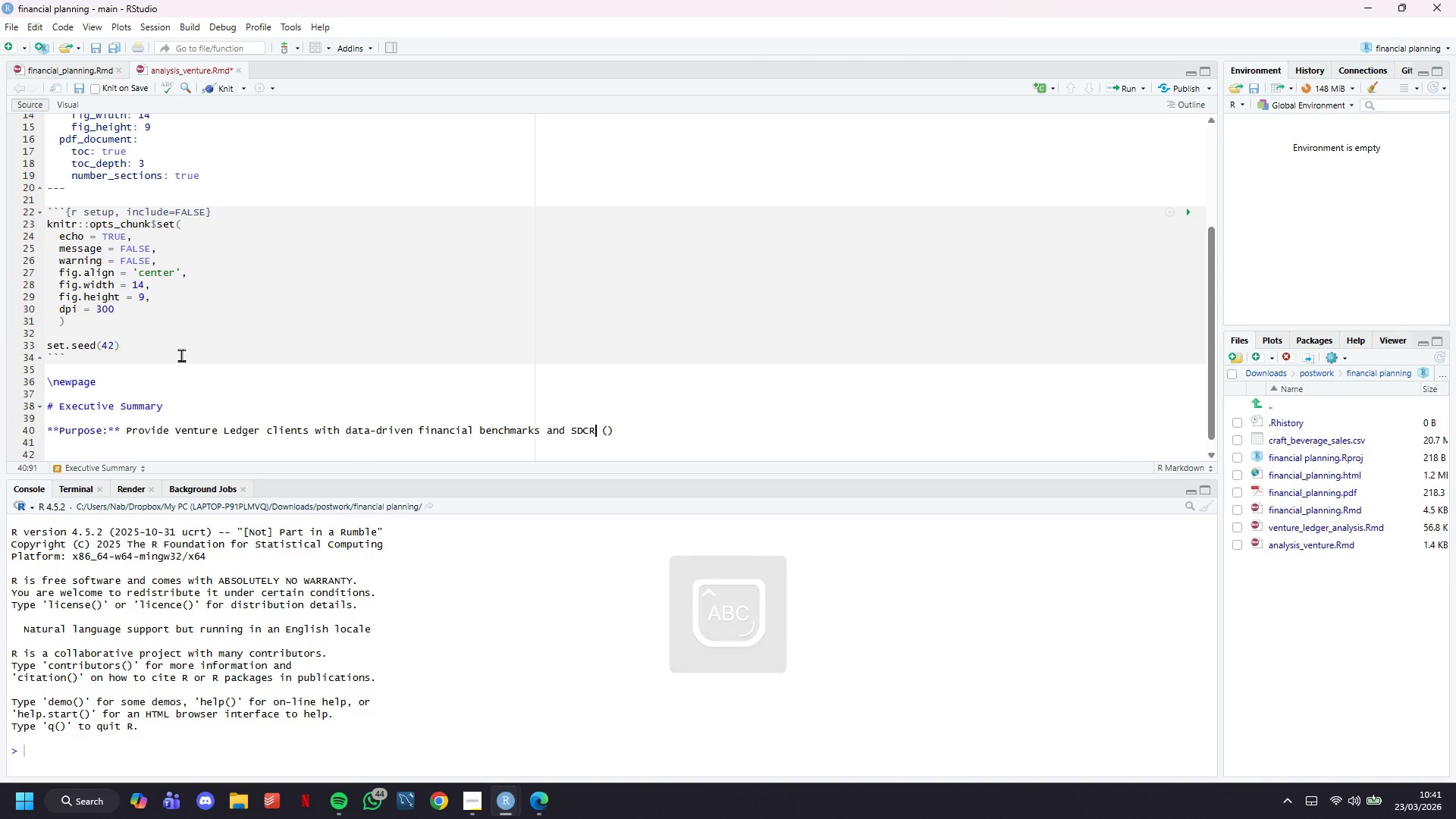 
key(ArrowLeft)
 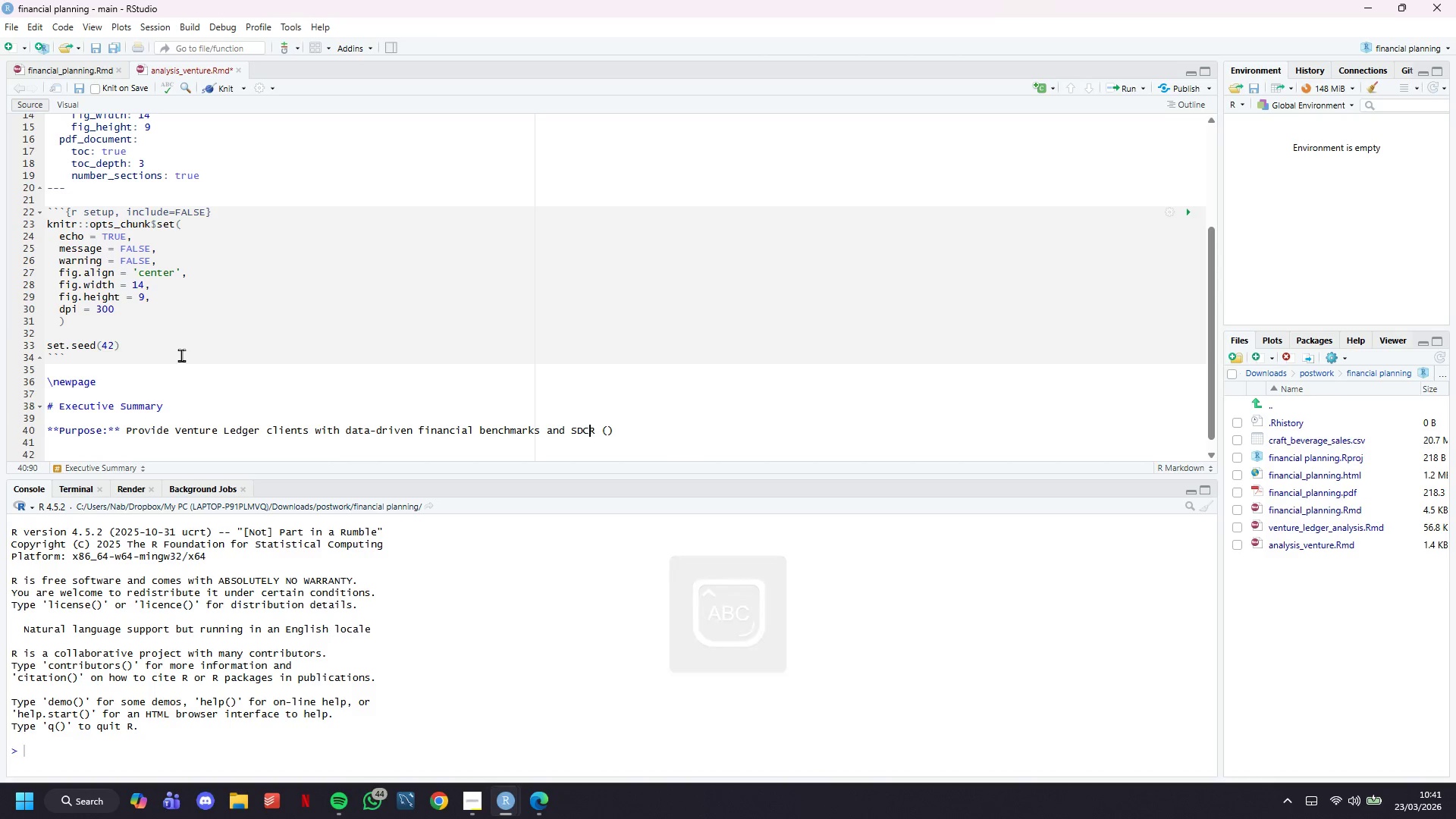 
key(ArrowLeft)
 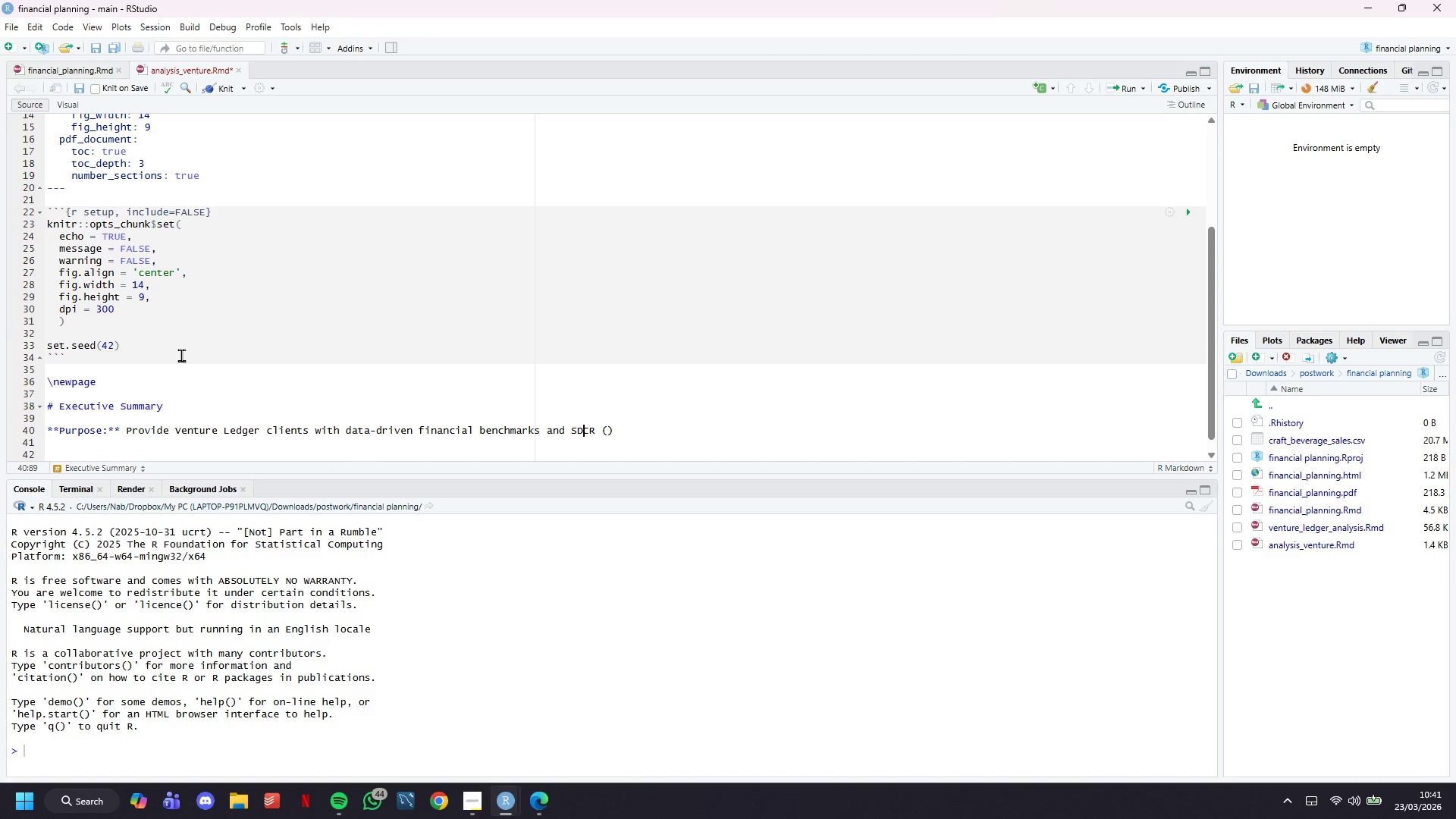 
key(ArrowLeft)
 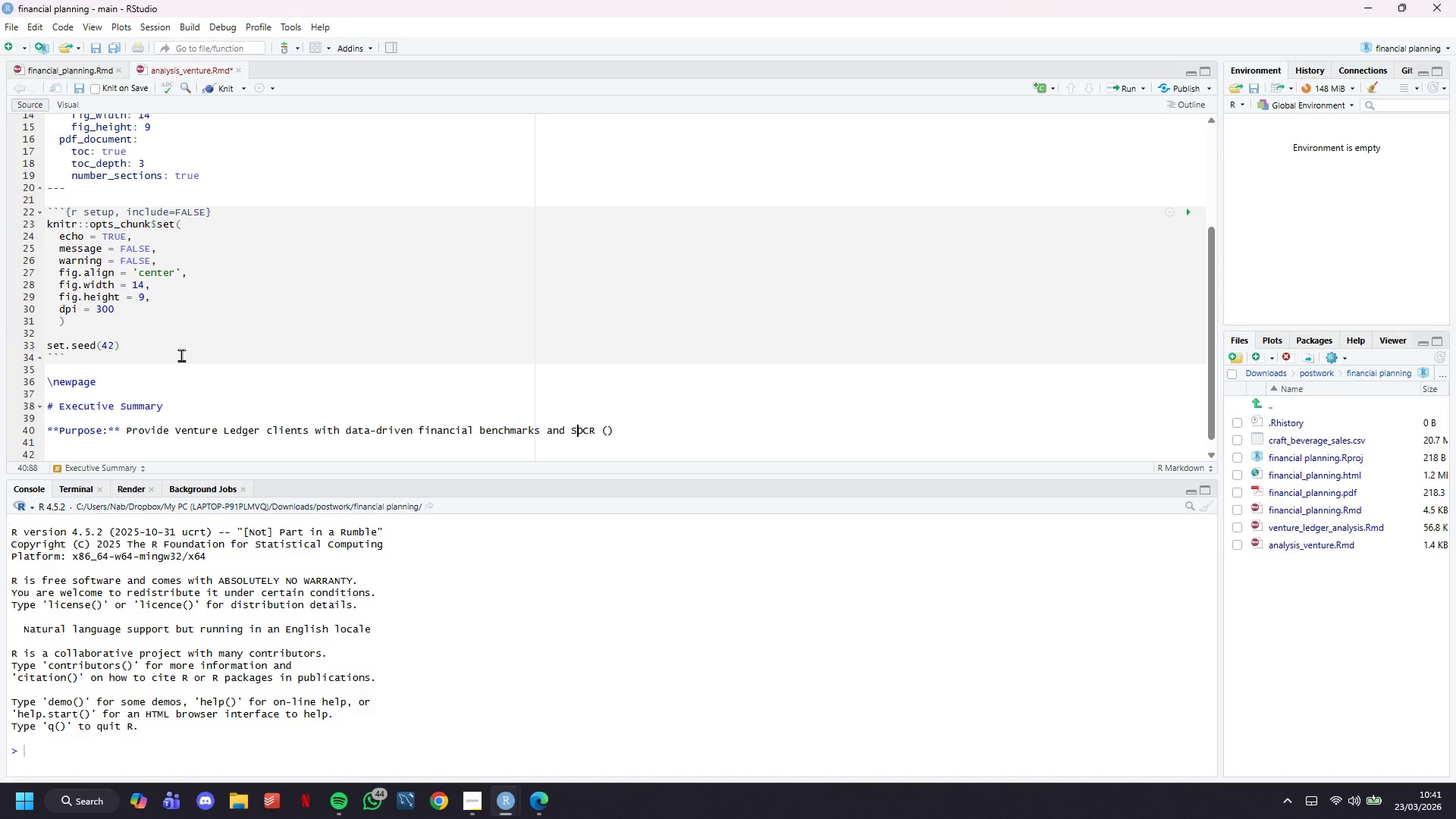 
key(Backspace)
 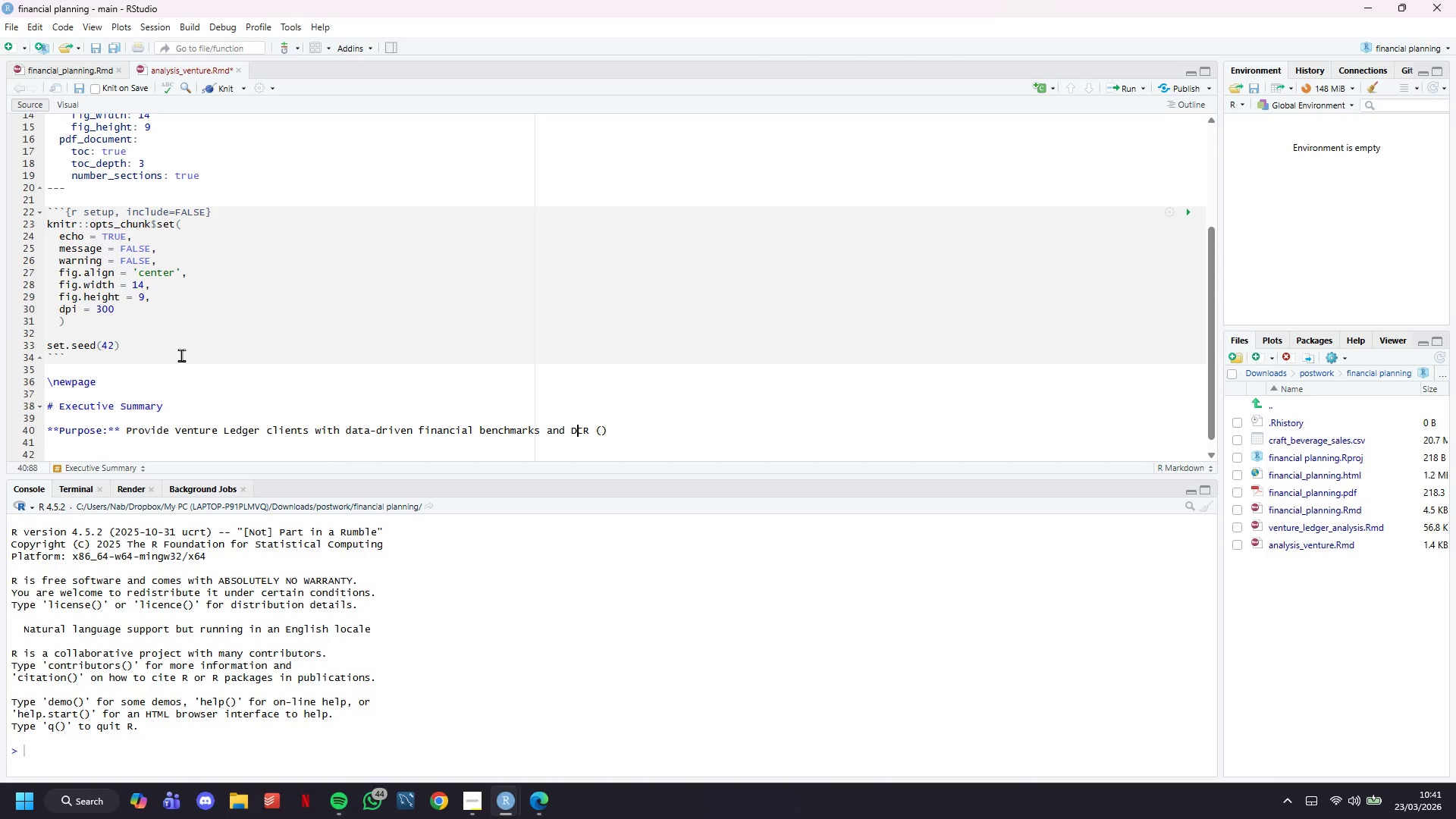 
key(ArrowRight)
 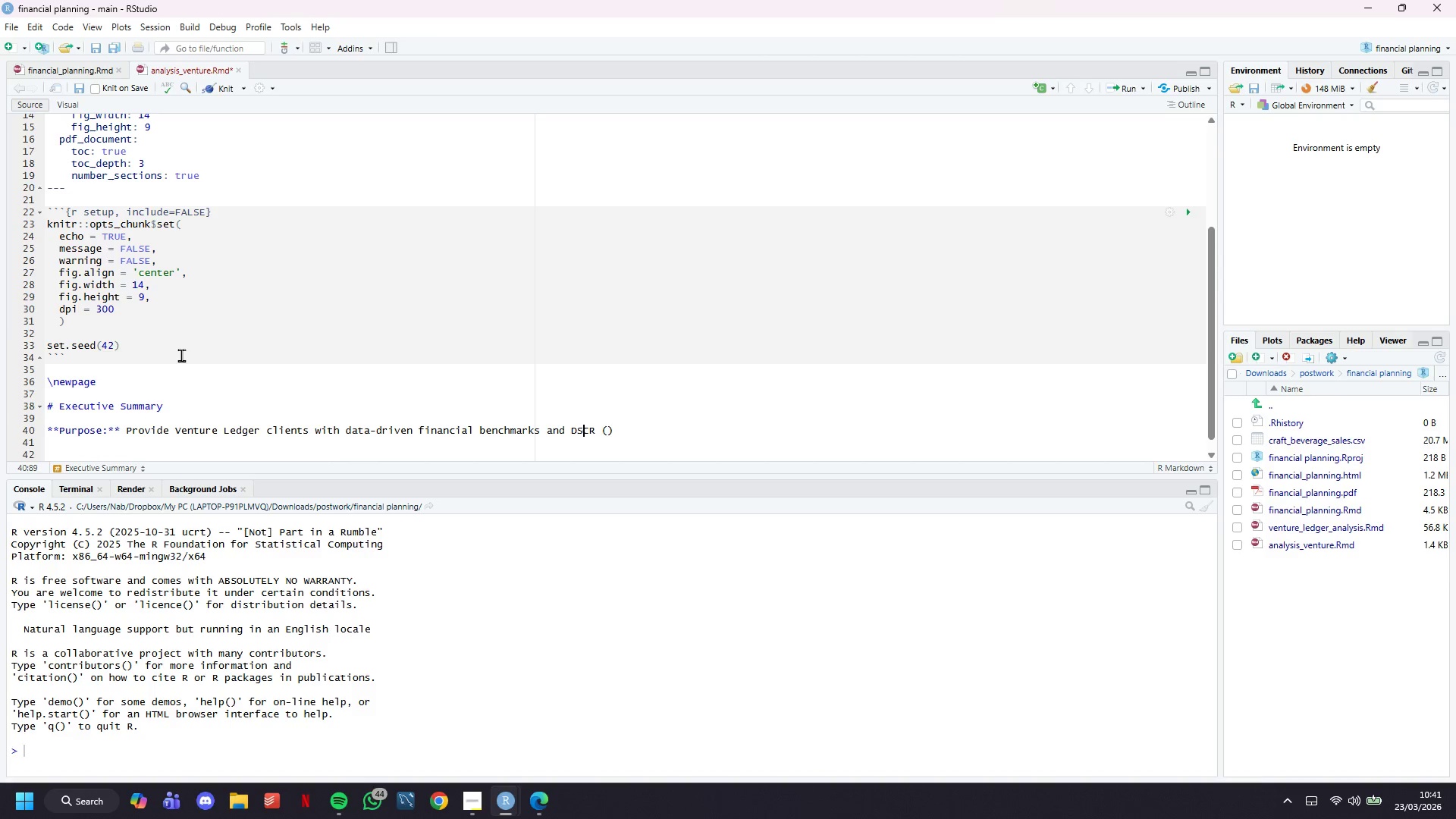 
key(S)
 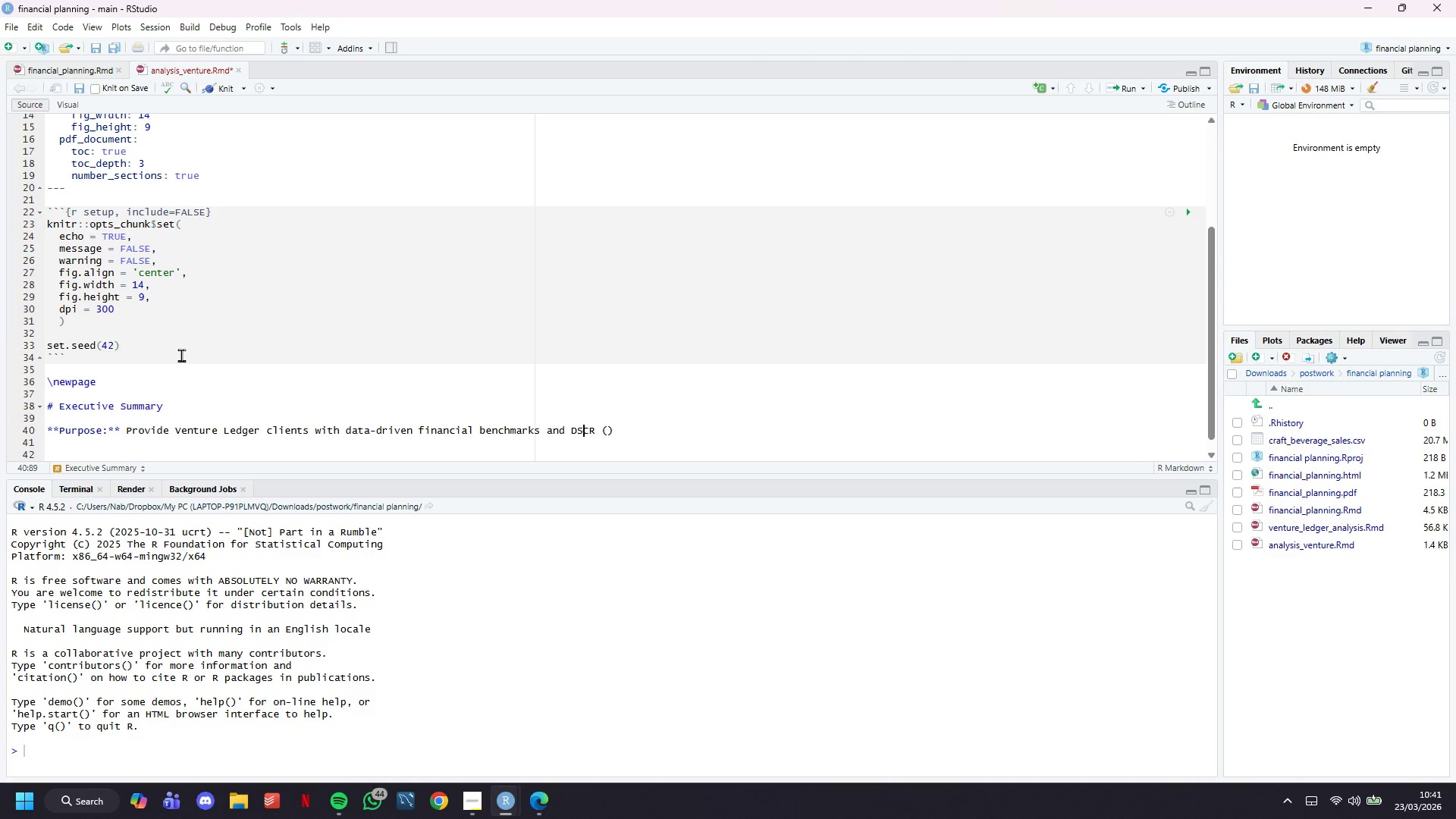 
key(CapsLock)
 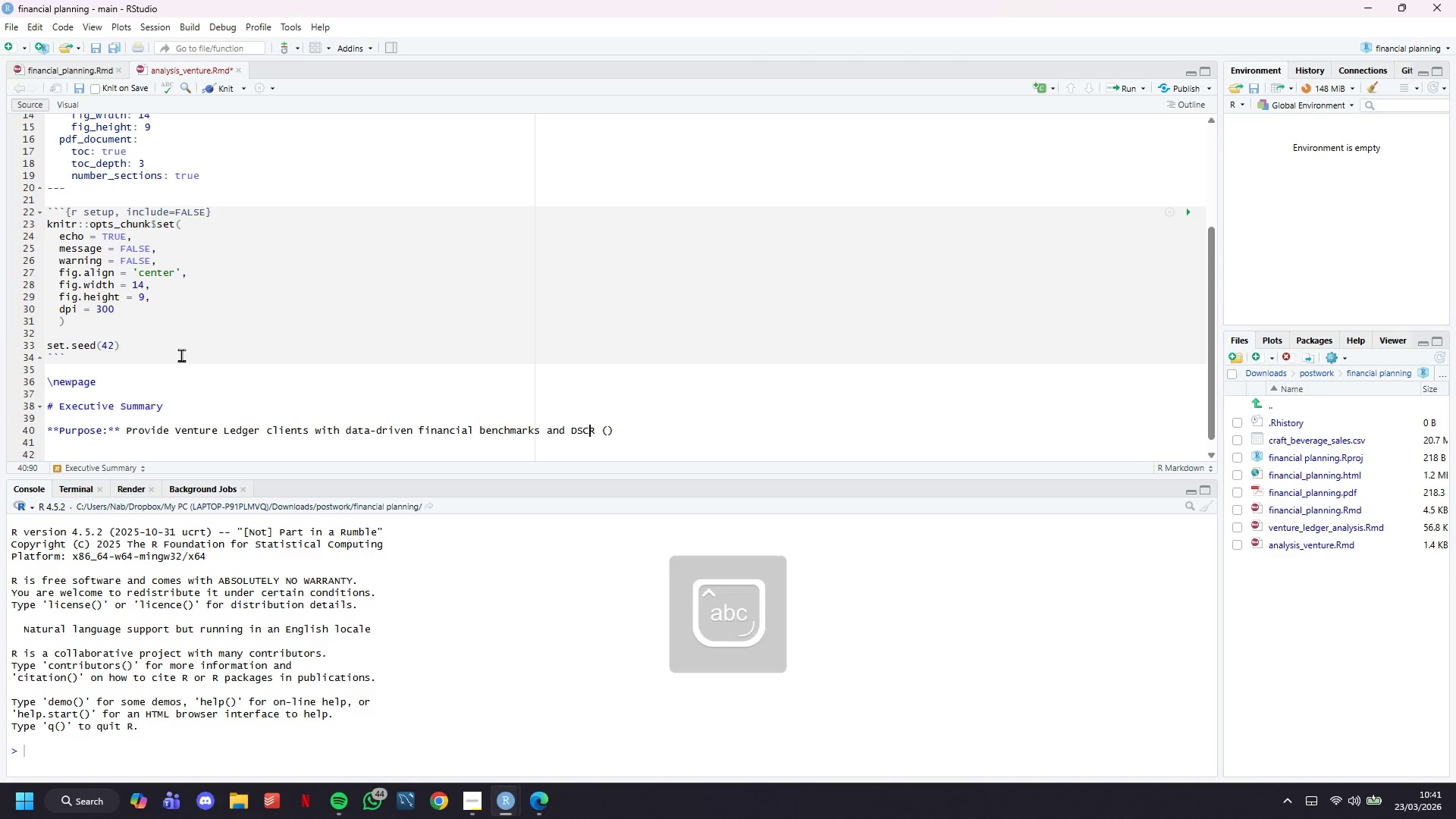 
key(ArrowRight)
 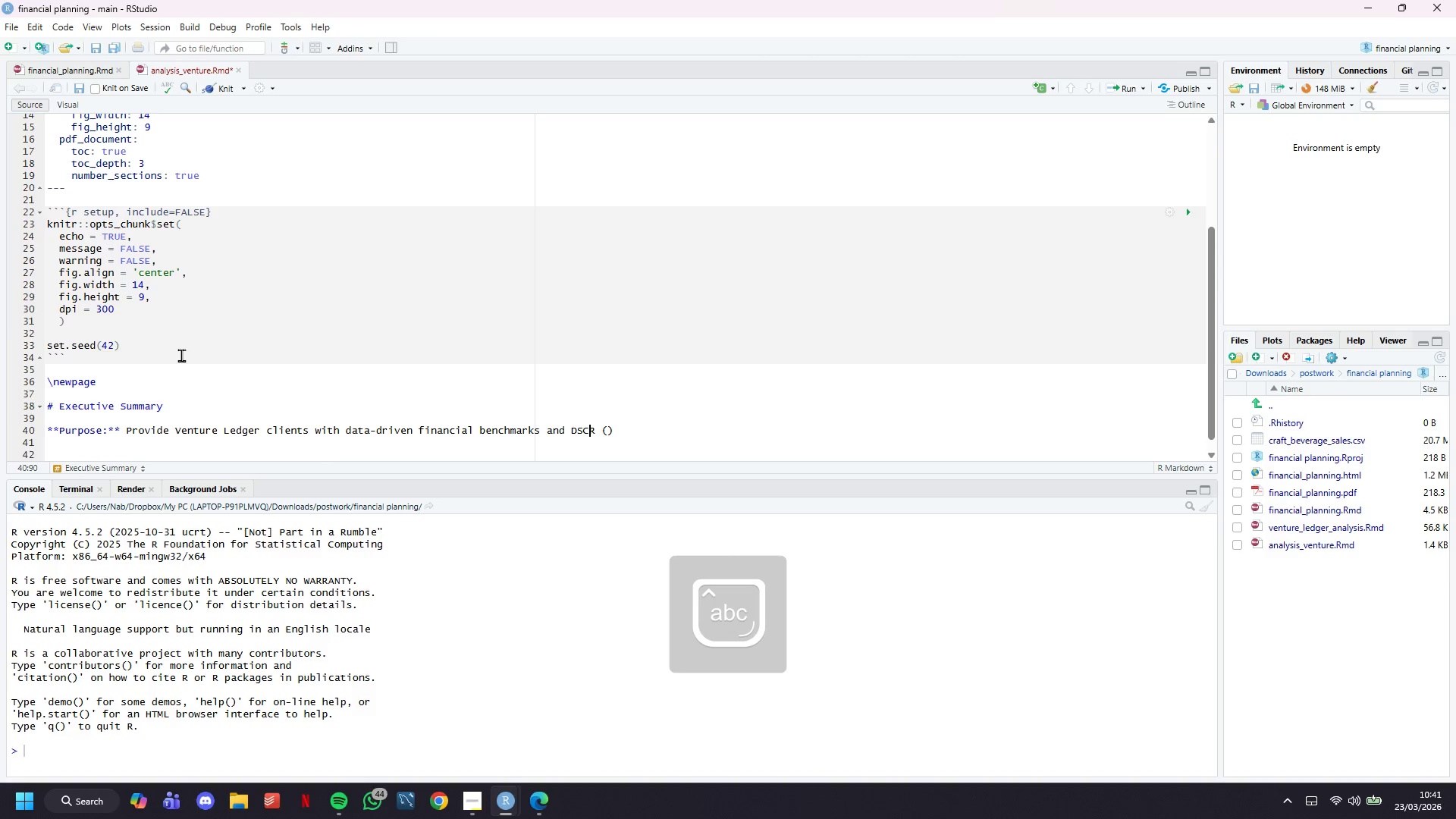 
key(ArrowRight)
 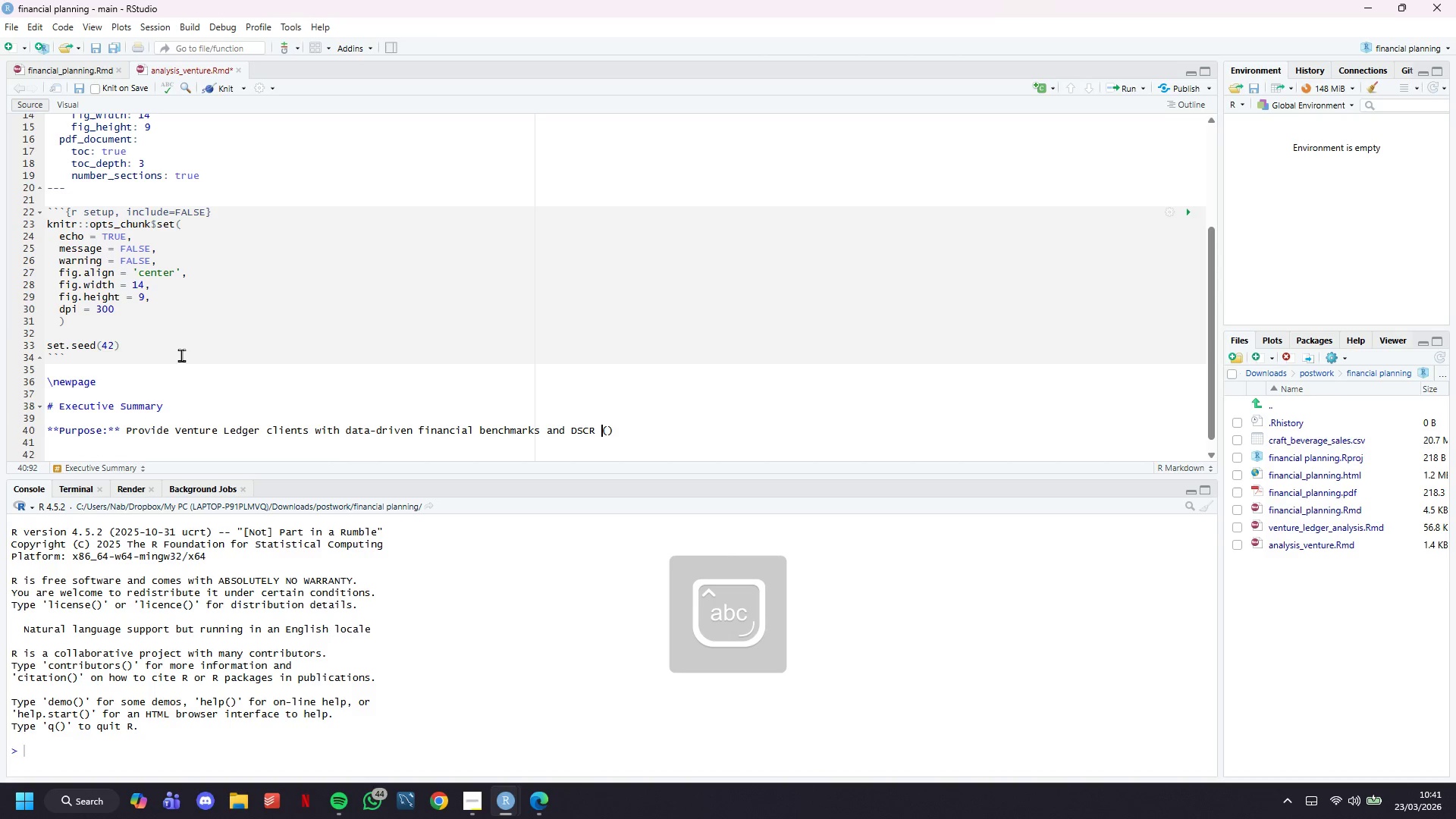 
key(ArrowRight)
 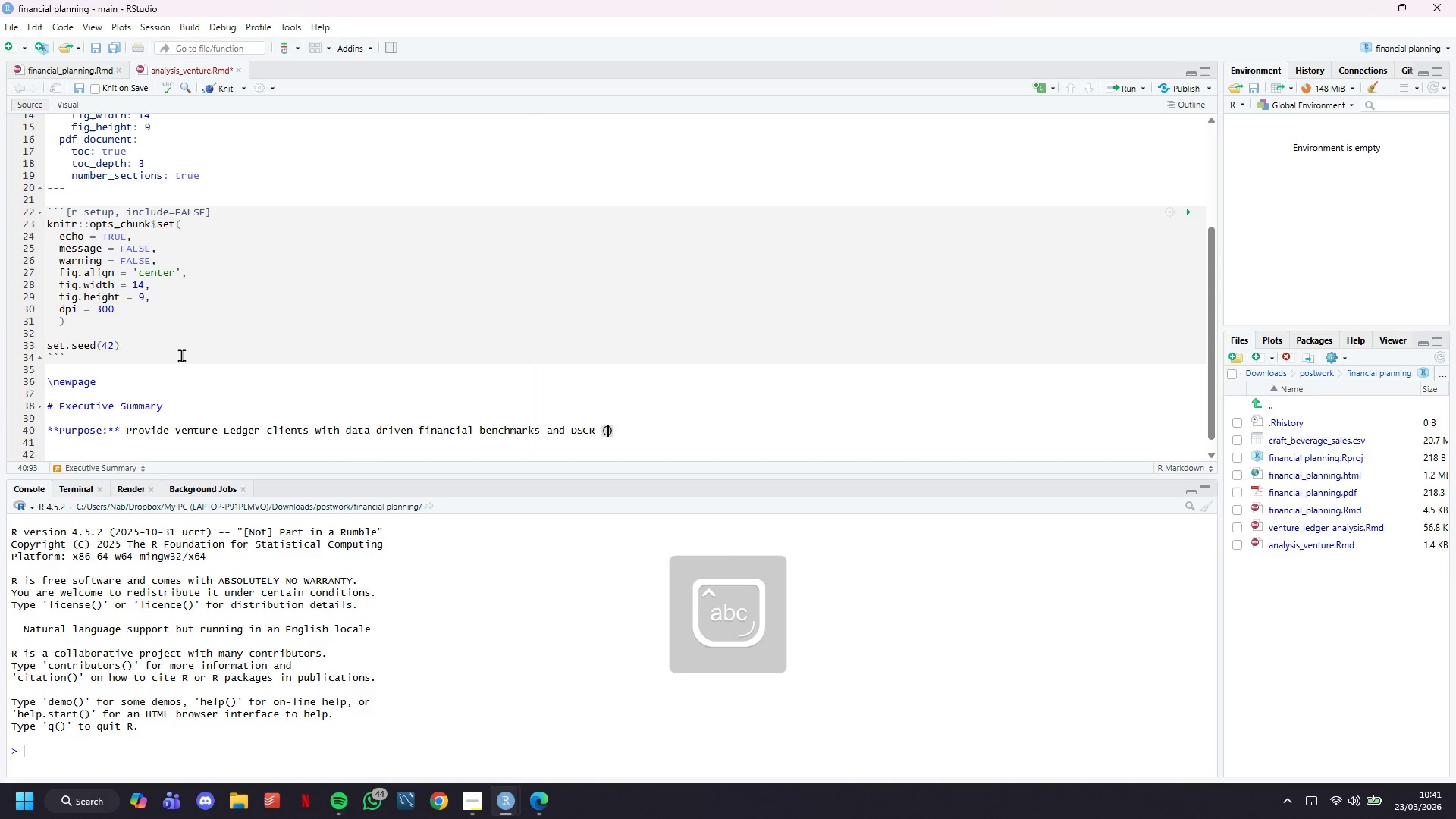 
key(ArrowRight)
 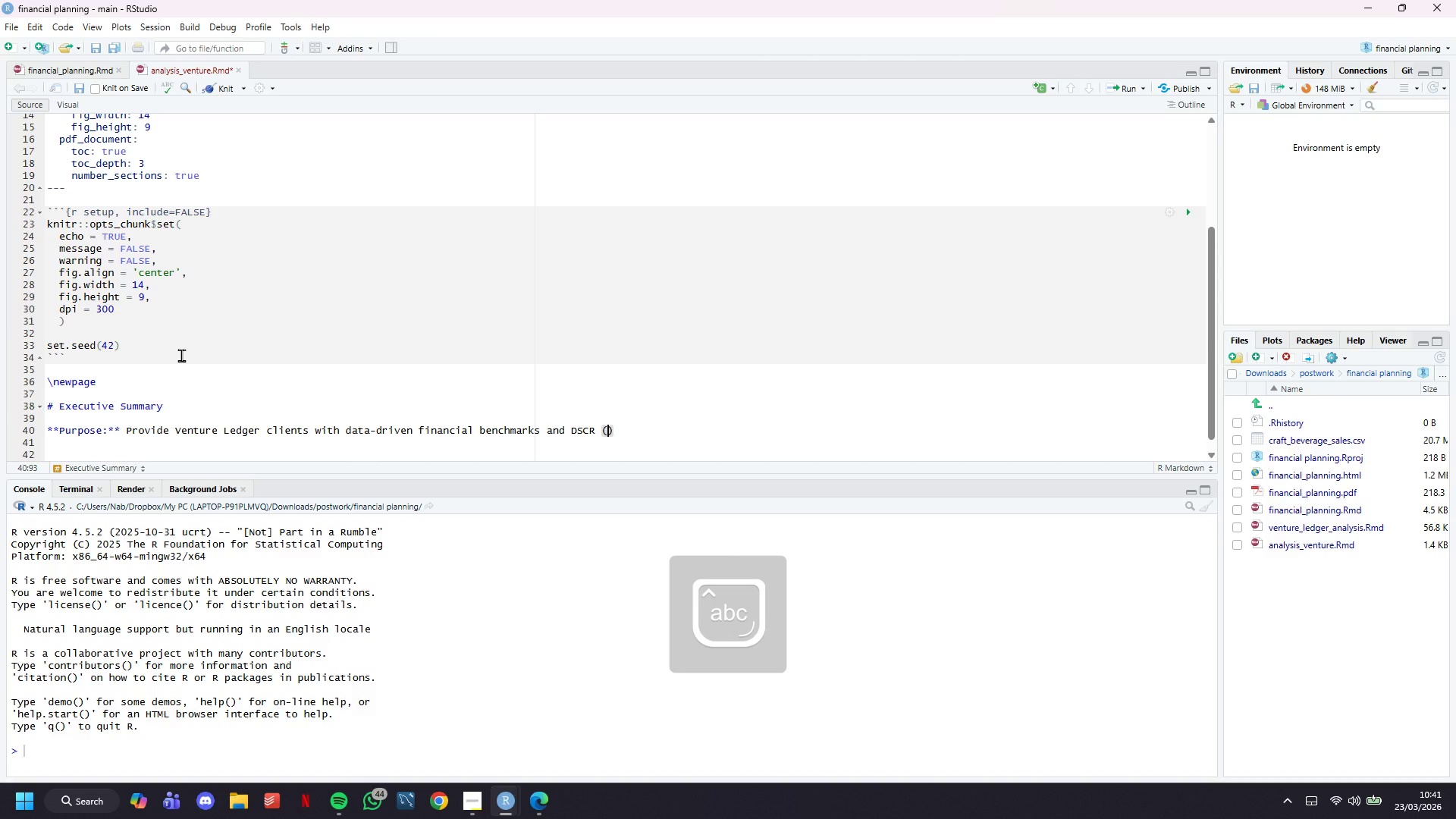 
type(Debt Service Coverage Ratio)
 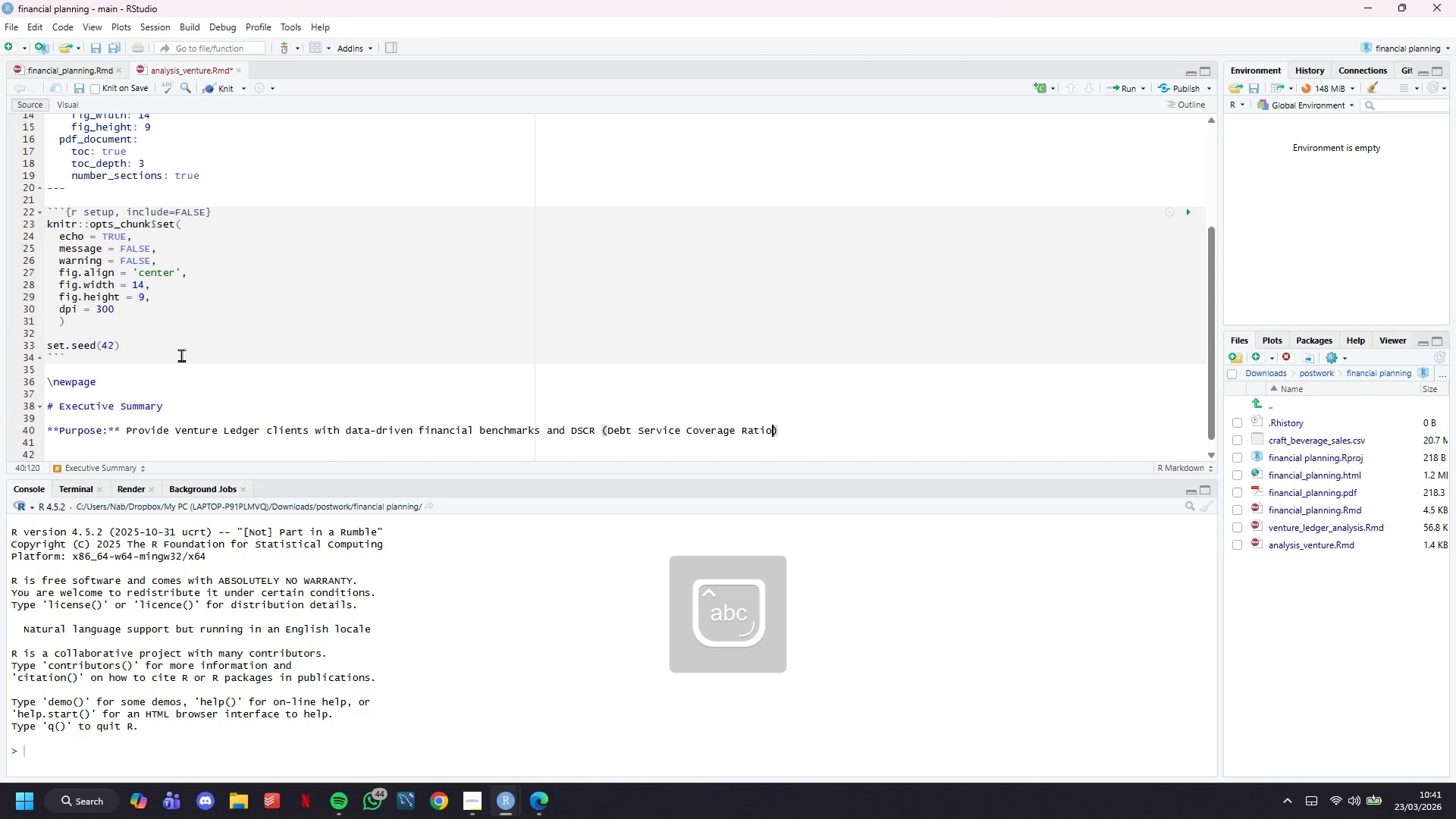 
key(ArrowRight)
 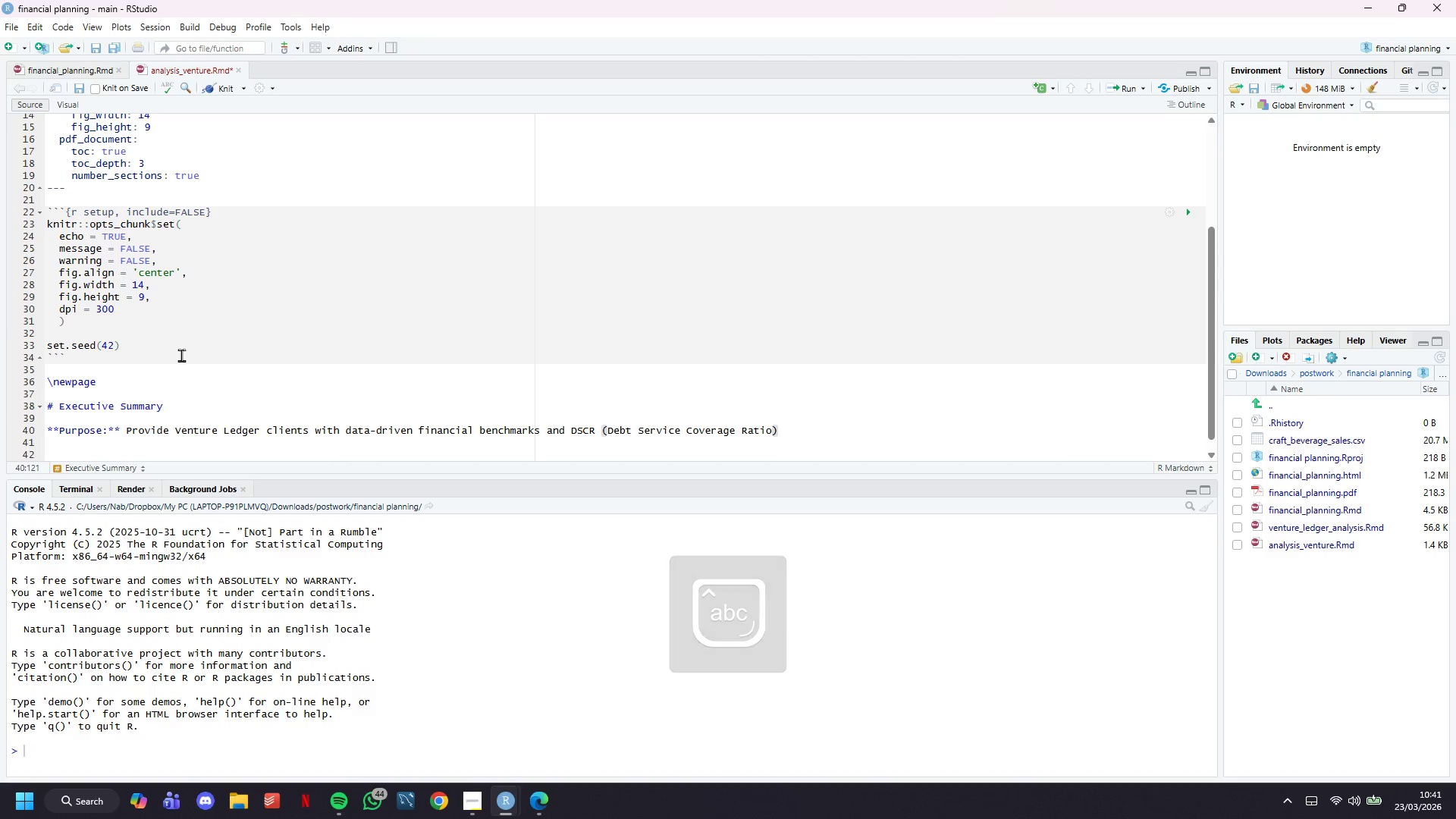 
type( targets based on regional )
 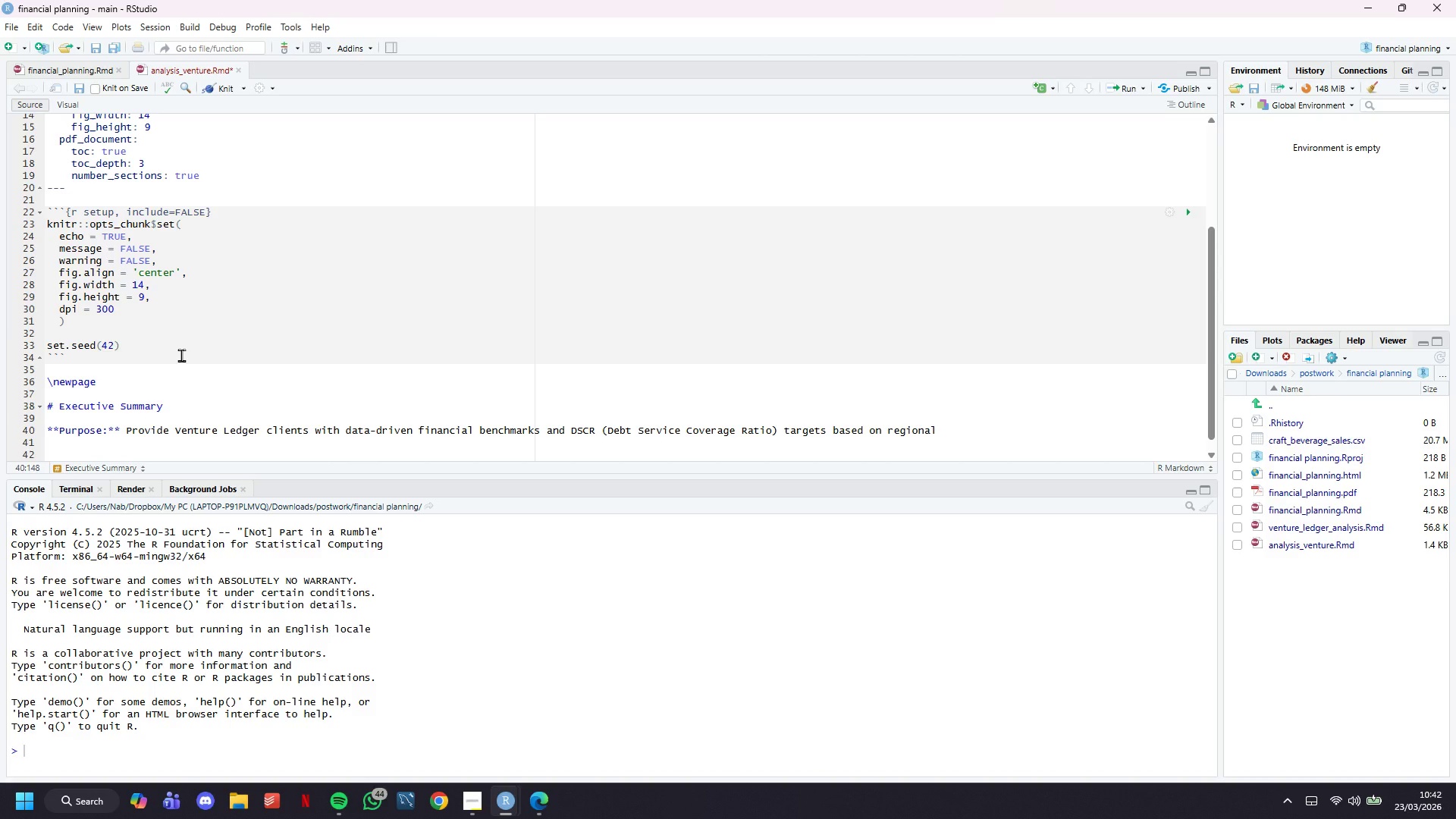 
wait(7.58)
 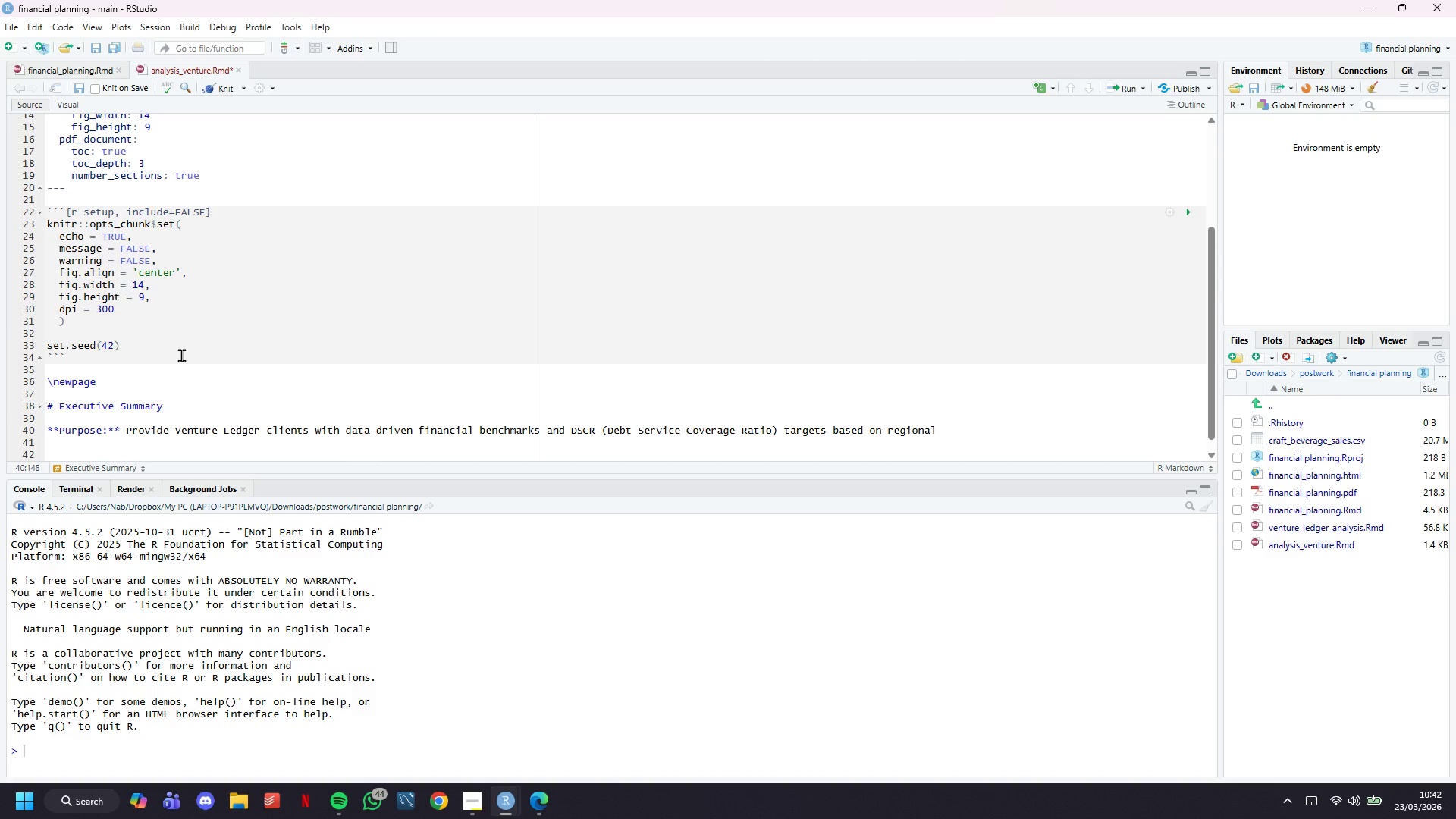 
type(craft beverage distribution [a)
key(Backspace)
key(Backspace)
type(patterns.)
 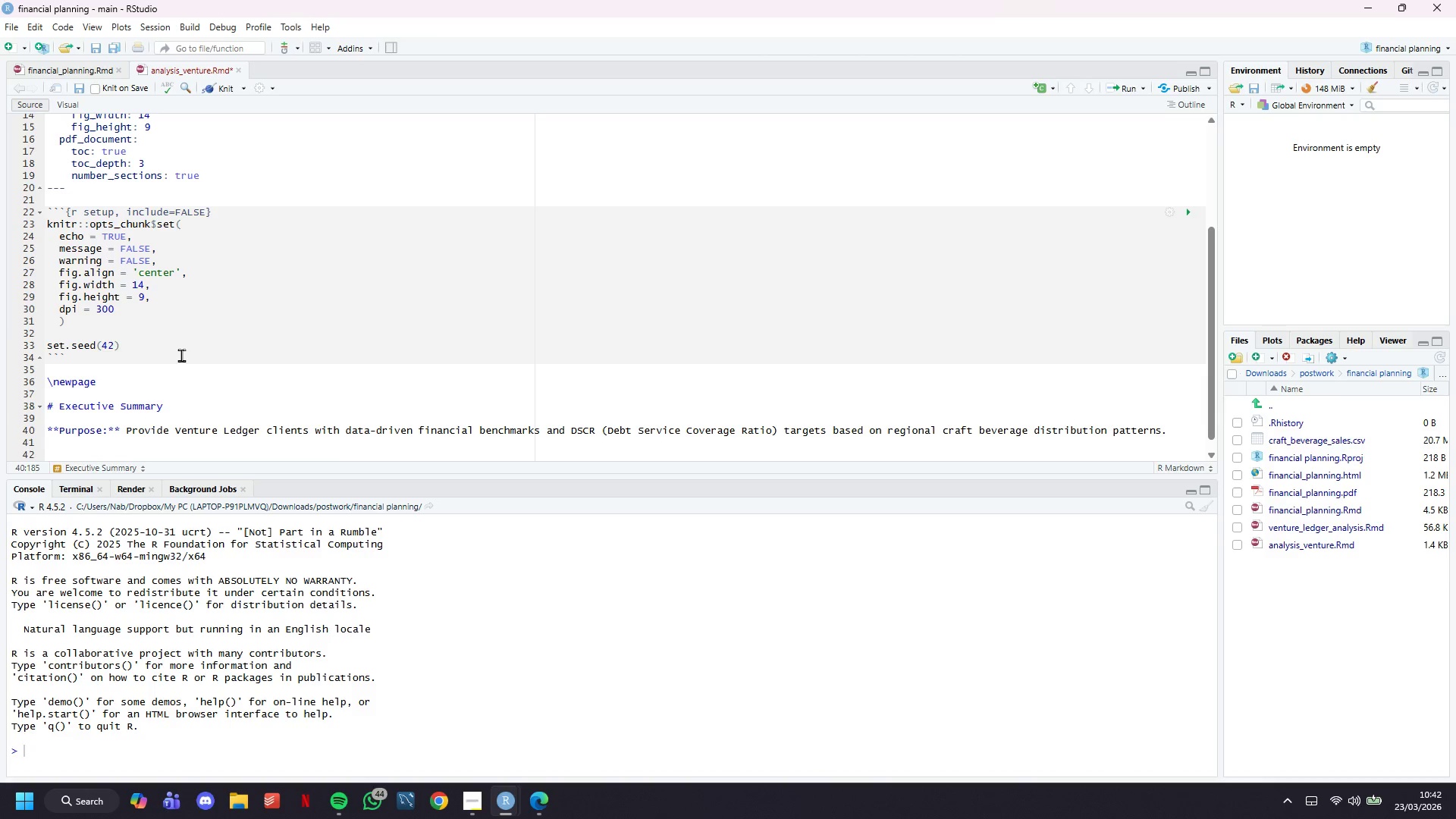 
key(Enter)
 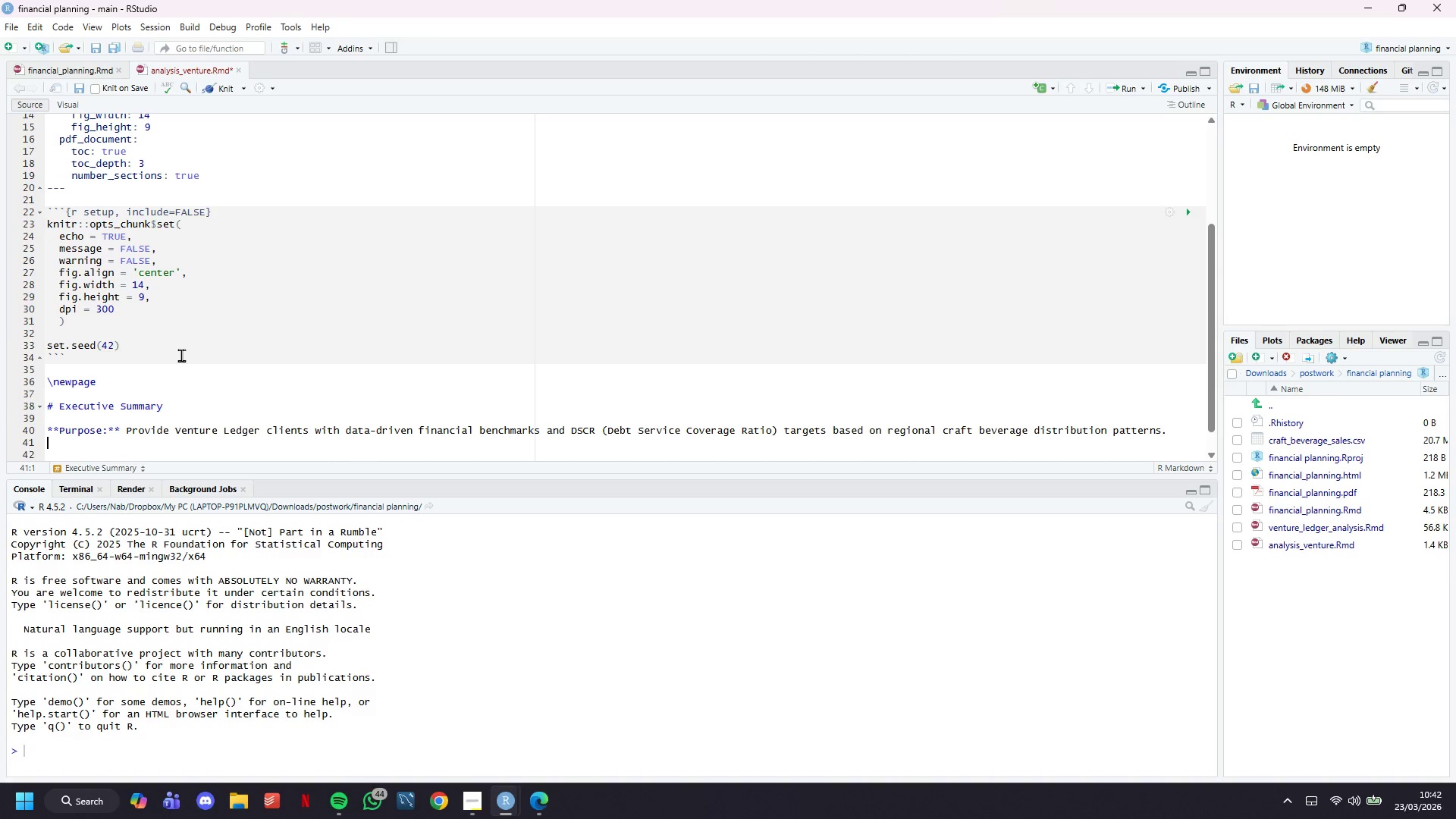 
key(Enter)
 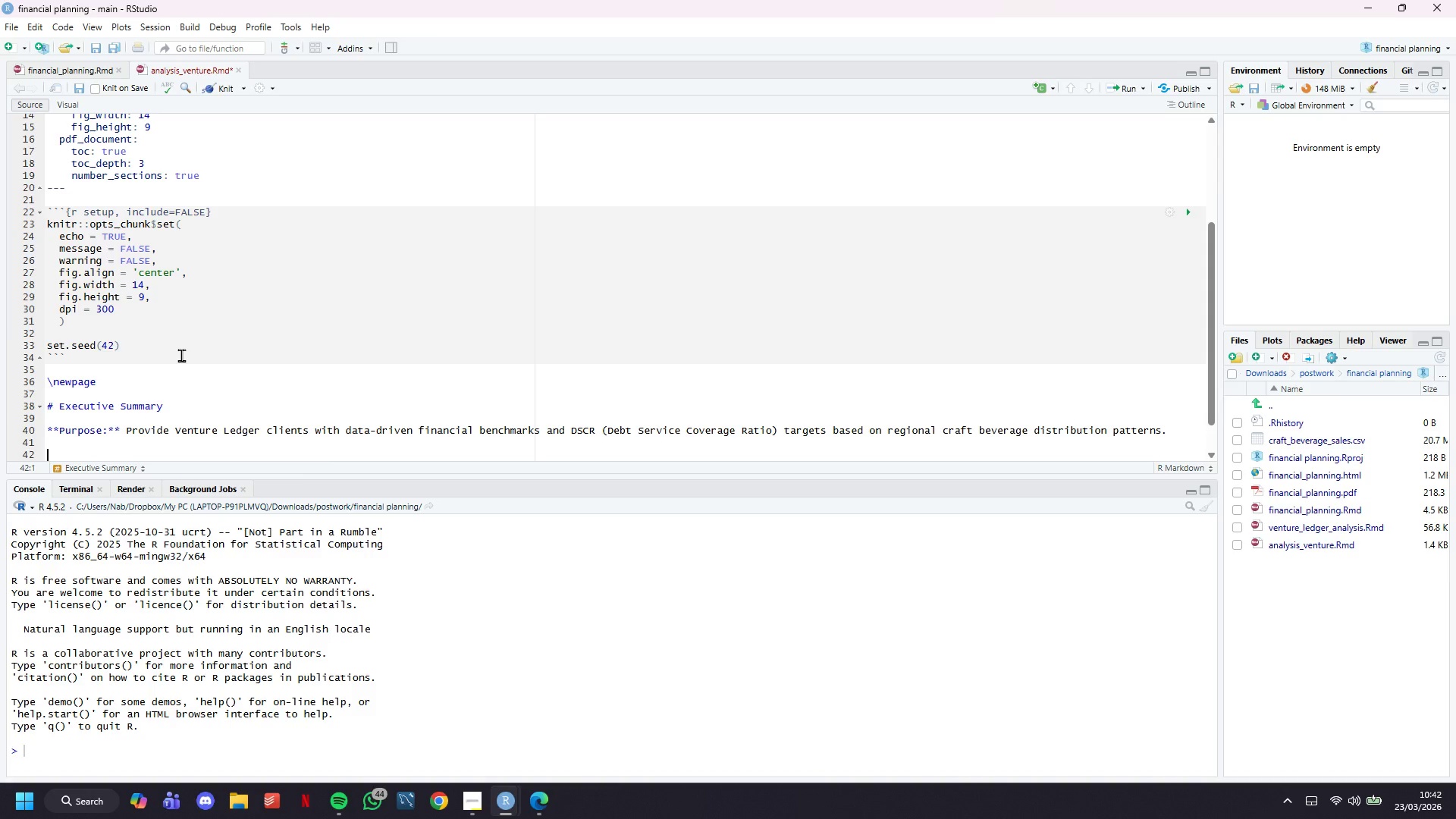 
scroll: coordinate [168, 313], scroll_direction: down, amount: 8.0
 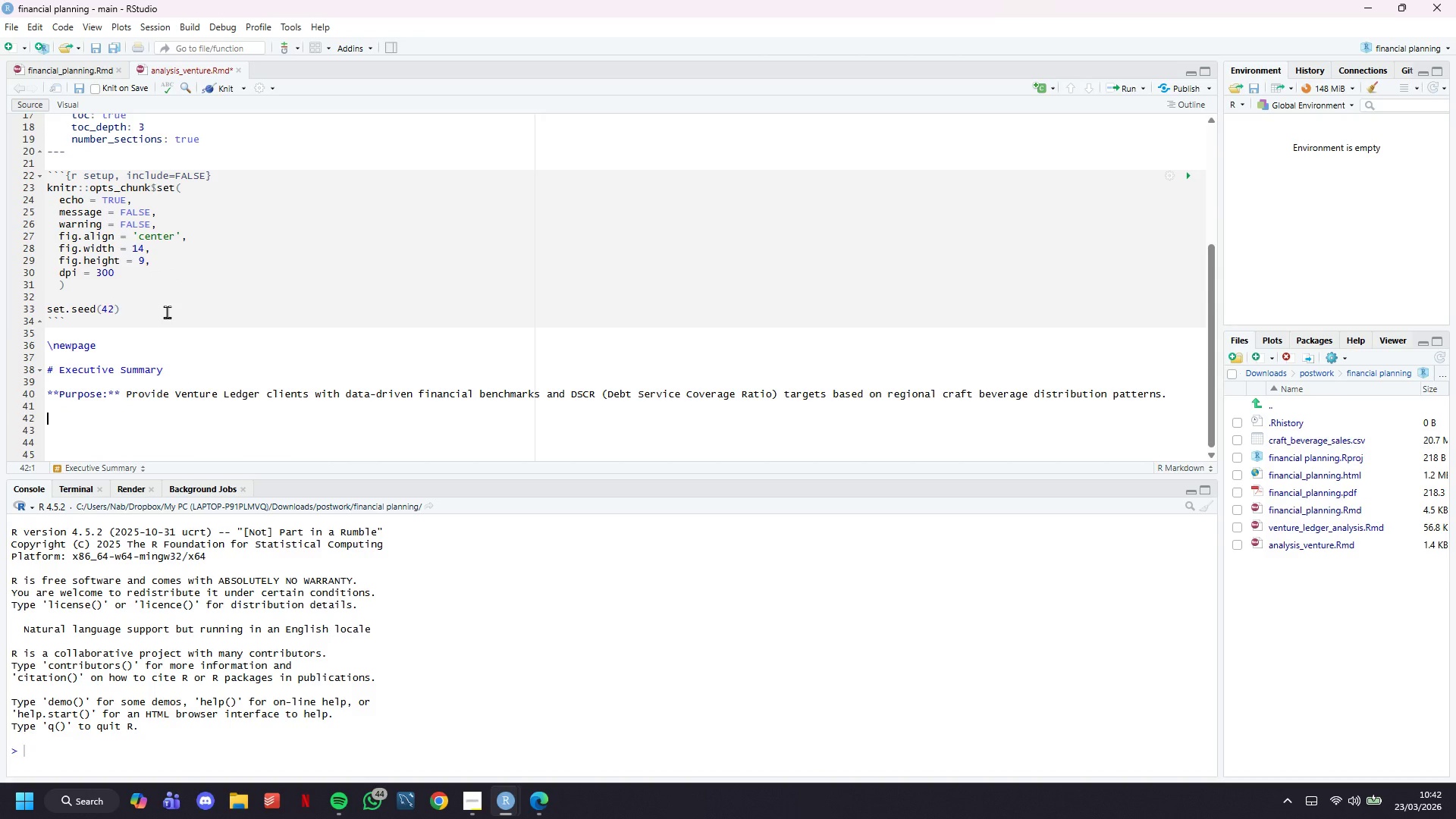 
type(****)
 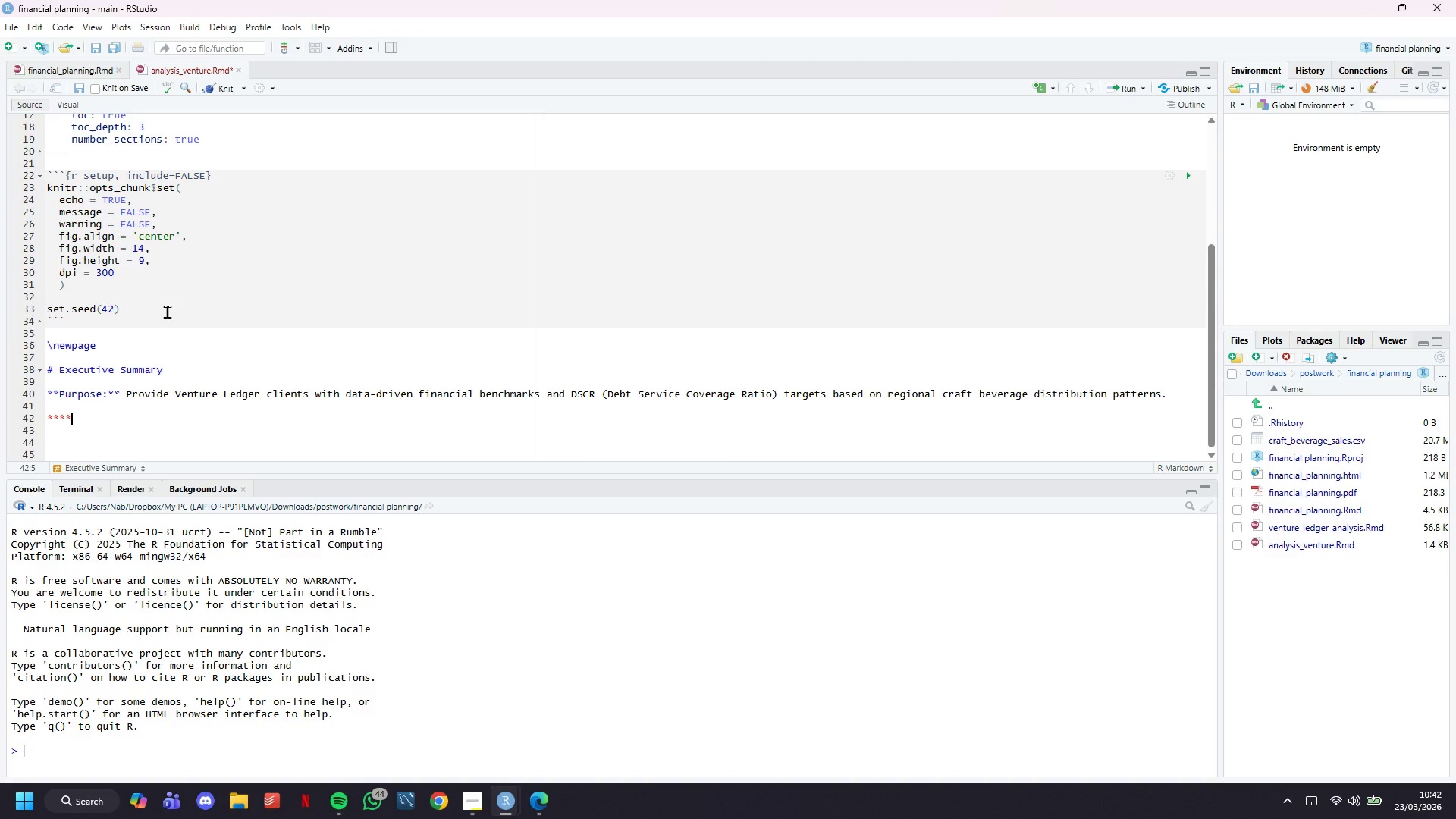 
key(ArrowLeft)
 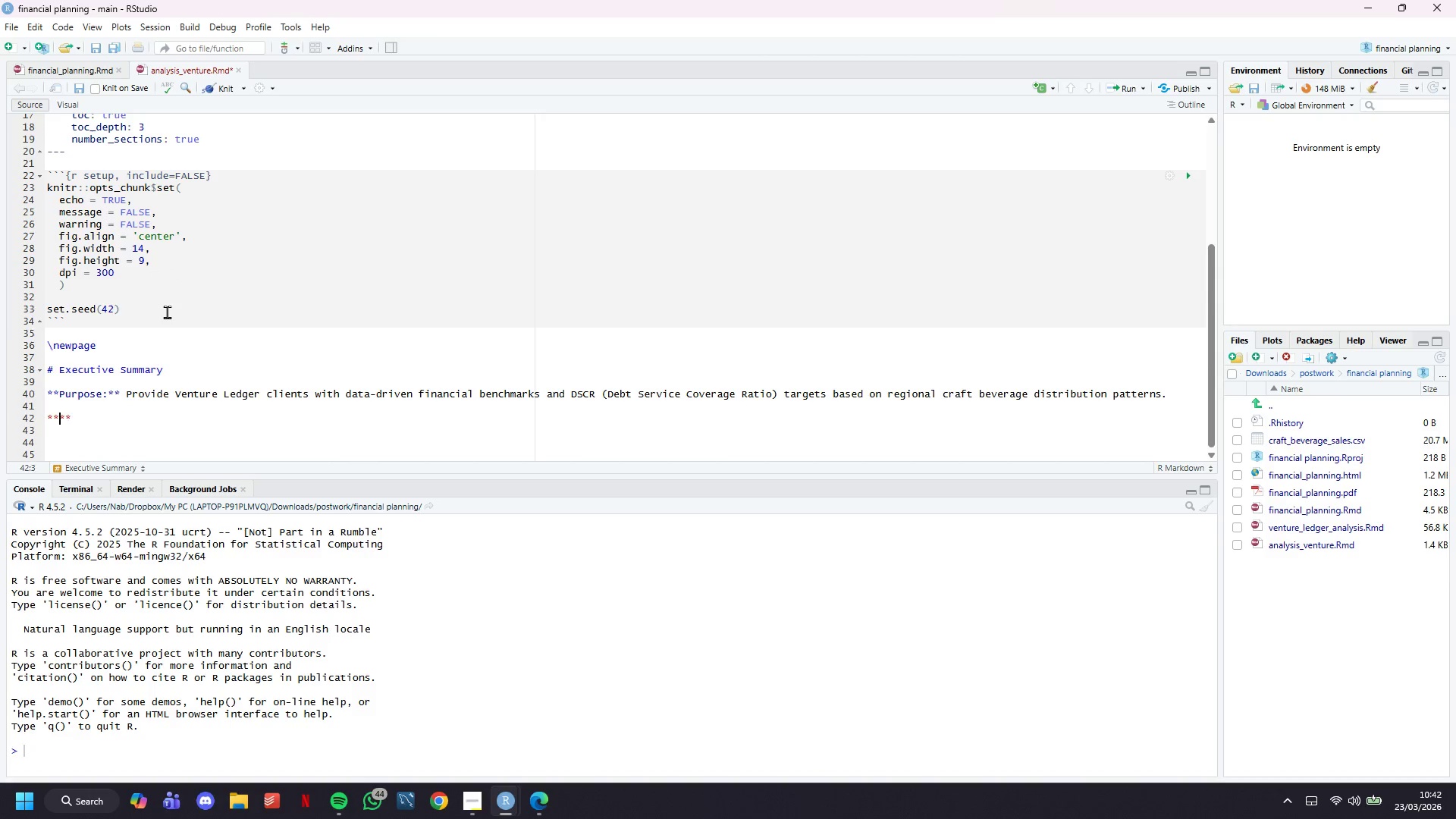 
key(ArrowLeft)
 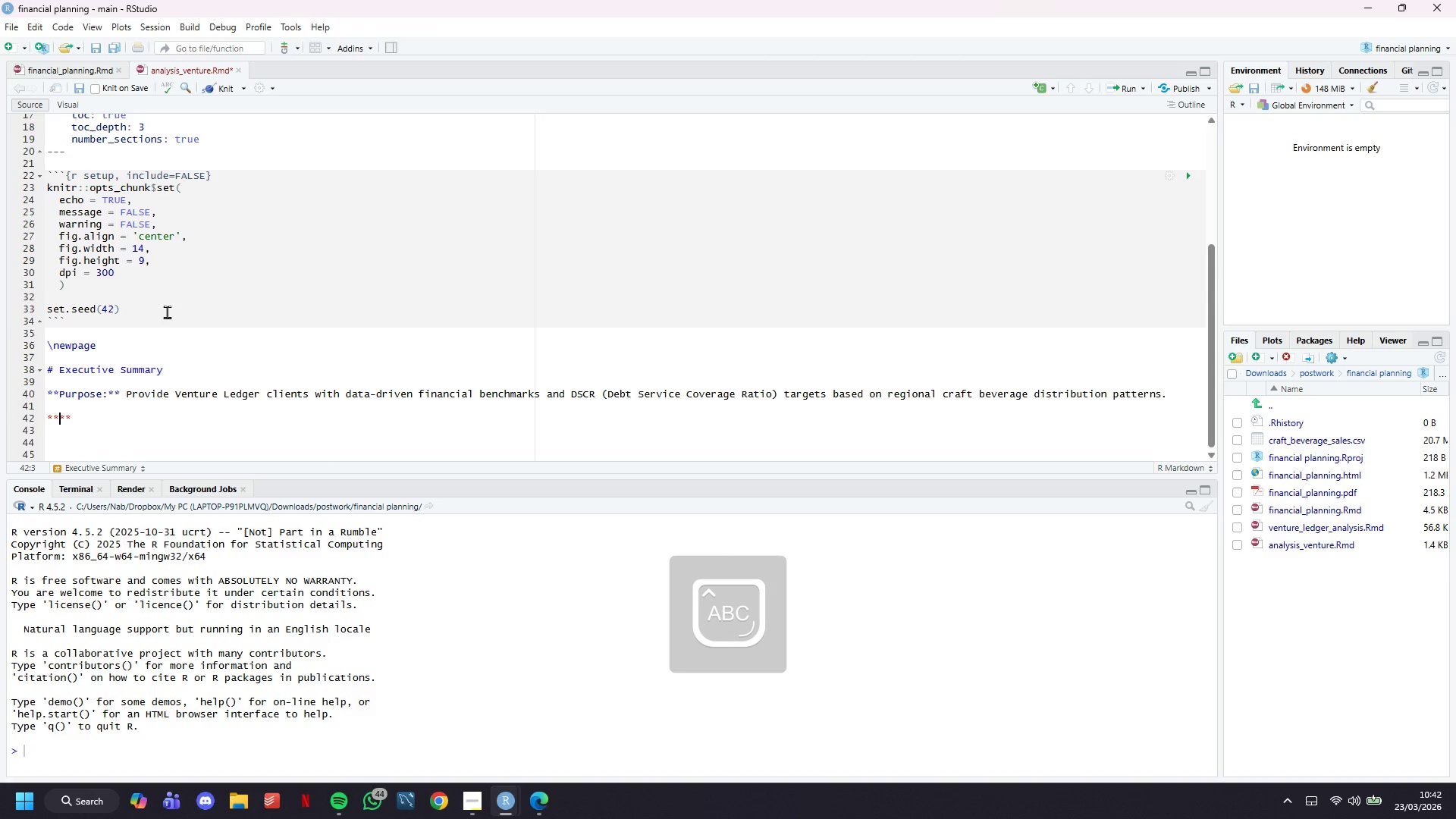 
type(Data Source:)
 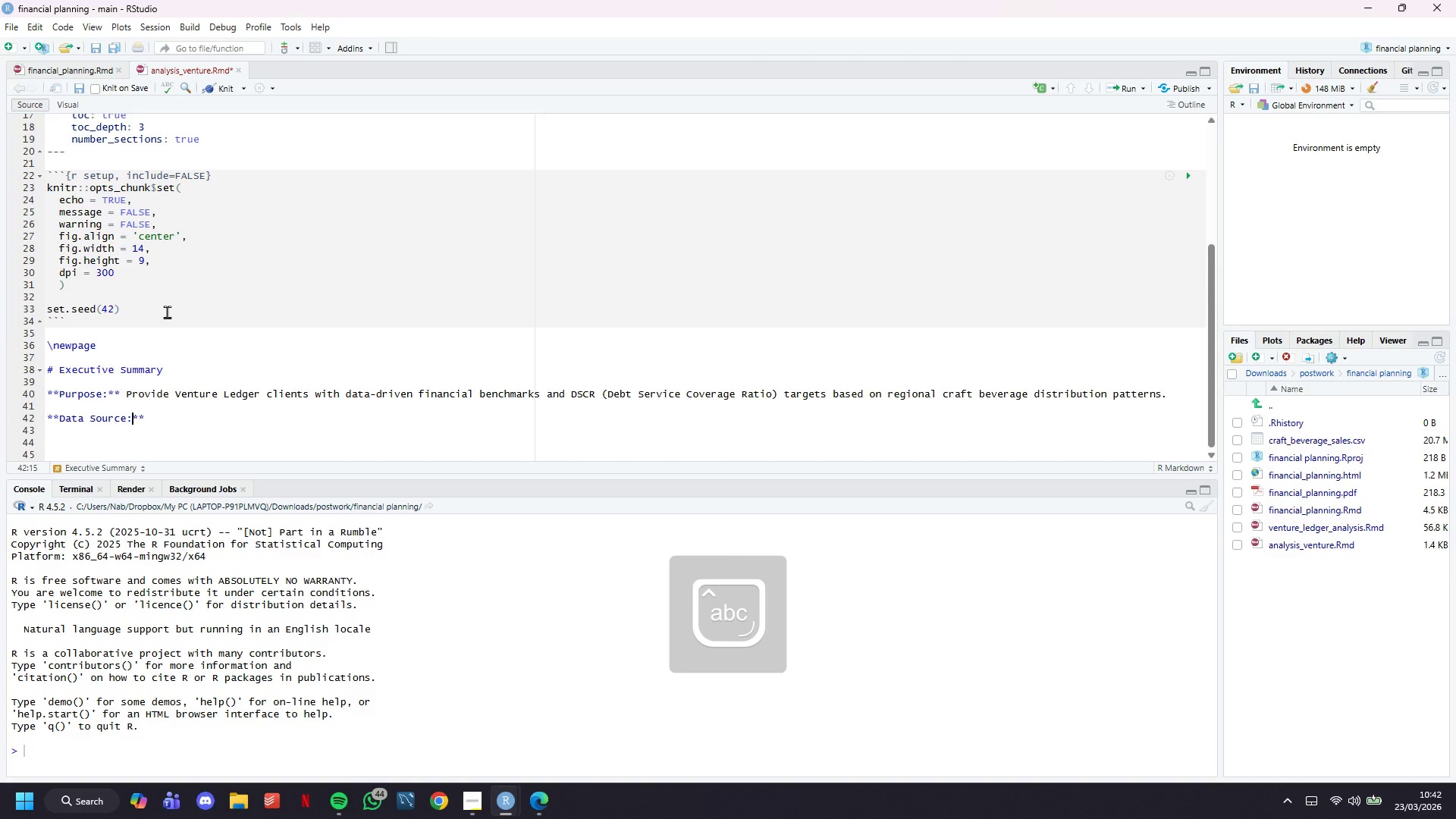 
key(ArrowDown)
 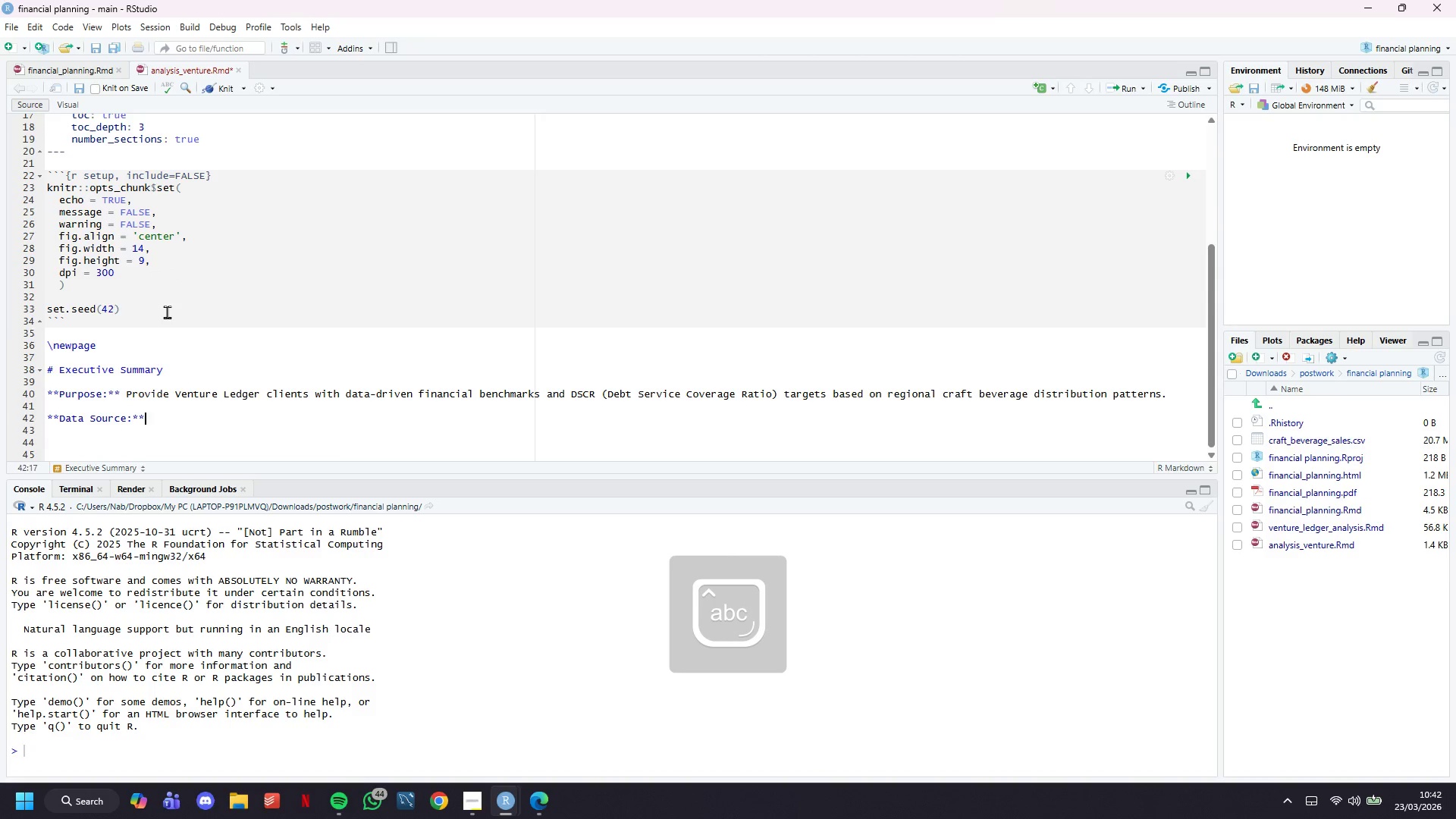 
key(ArrowLeft)
 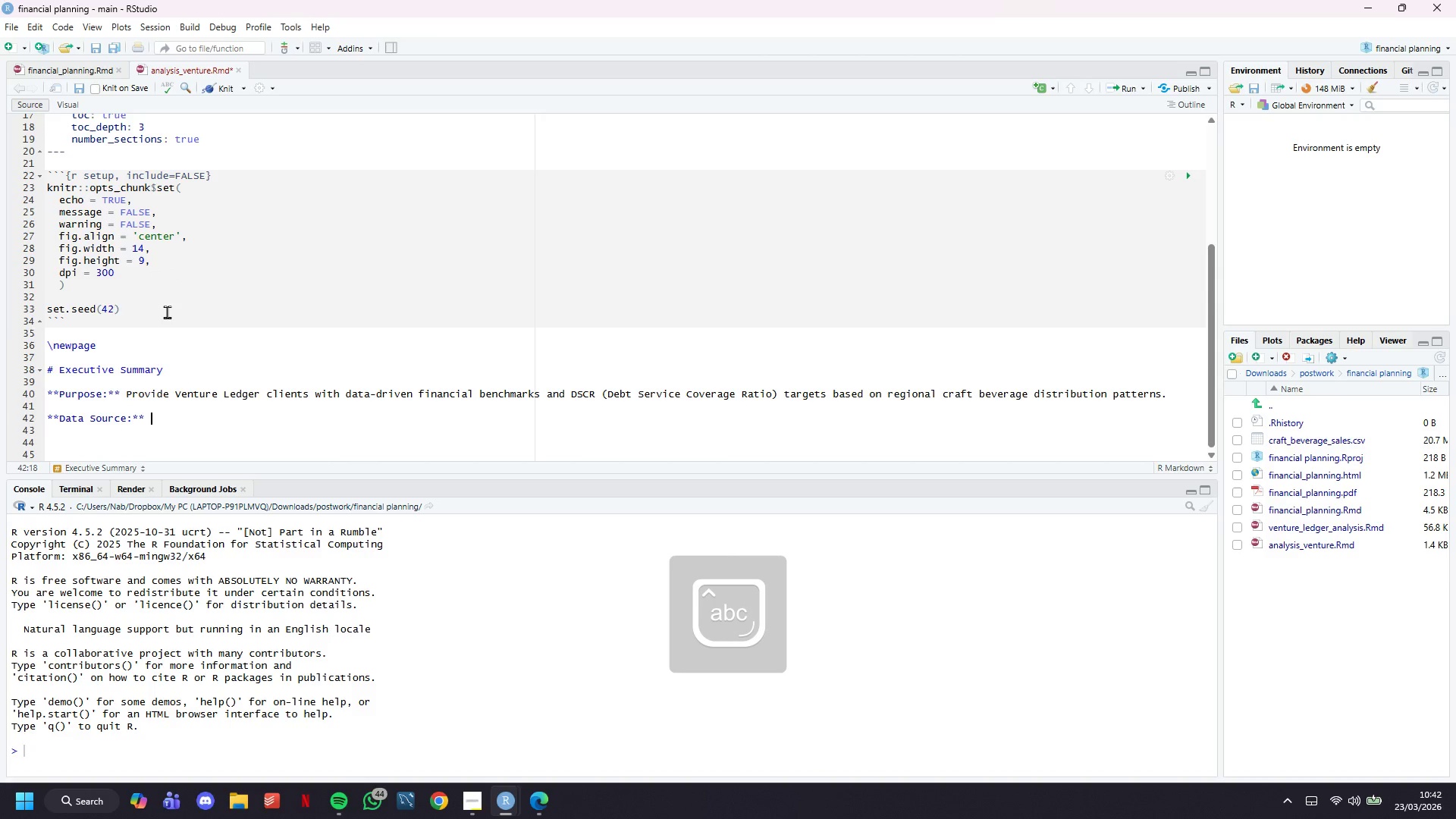 
type( State0lebe)
key(Backspace)
key(Backspace)
key(Backspace)
key(Backspace)
key(Backspace)
type(-level liquor distrub)
key(Backspace)
key(Backspace)
type(ibution data )
key(Backspace)
type( (modeled afre )
key(Backspace)
key(Backspace)
key(Backspace)
type(er)
key(Backspace)
key(Backspace)
type(ter Iowwa Liquor Salea)
key(Backspace)
type(s public datasaet )
key(Backspace)
key(Backspace)
key(Backspace)
key(Backspace)
type(er)
key(Backspace)
type(t )
key(Backspace)
 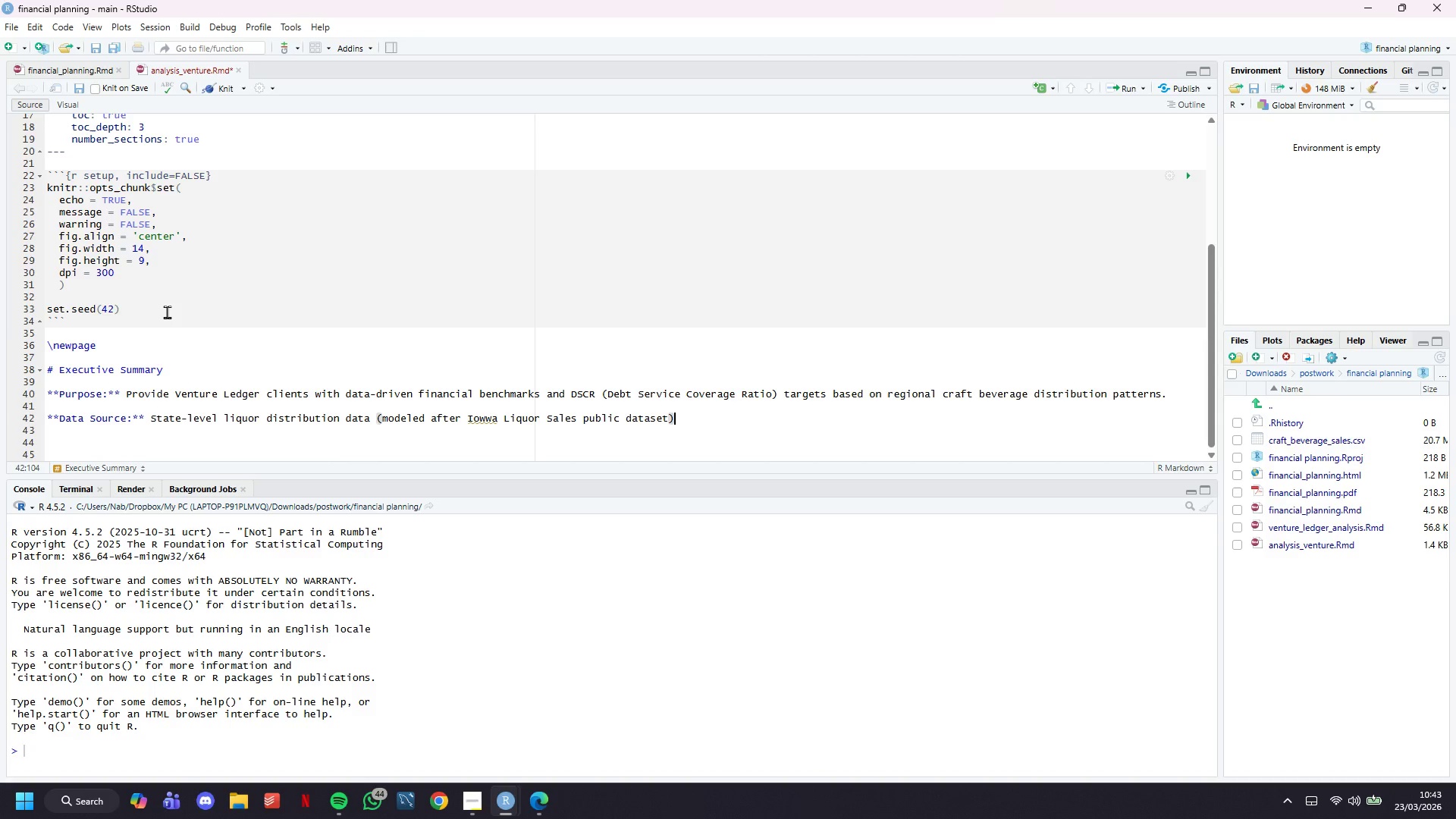 
 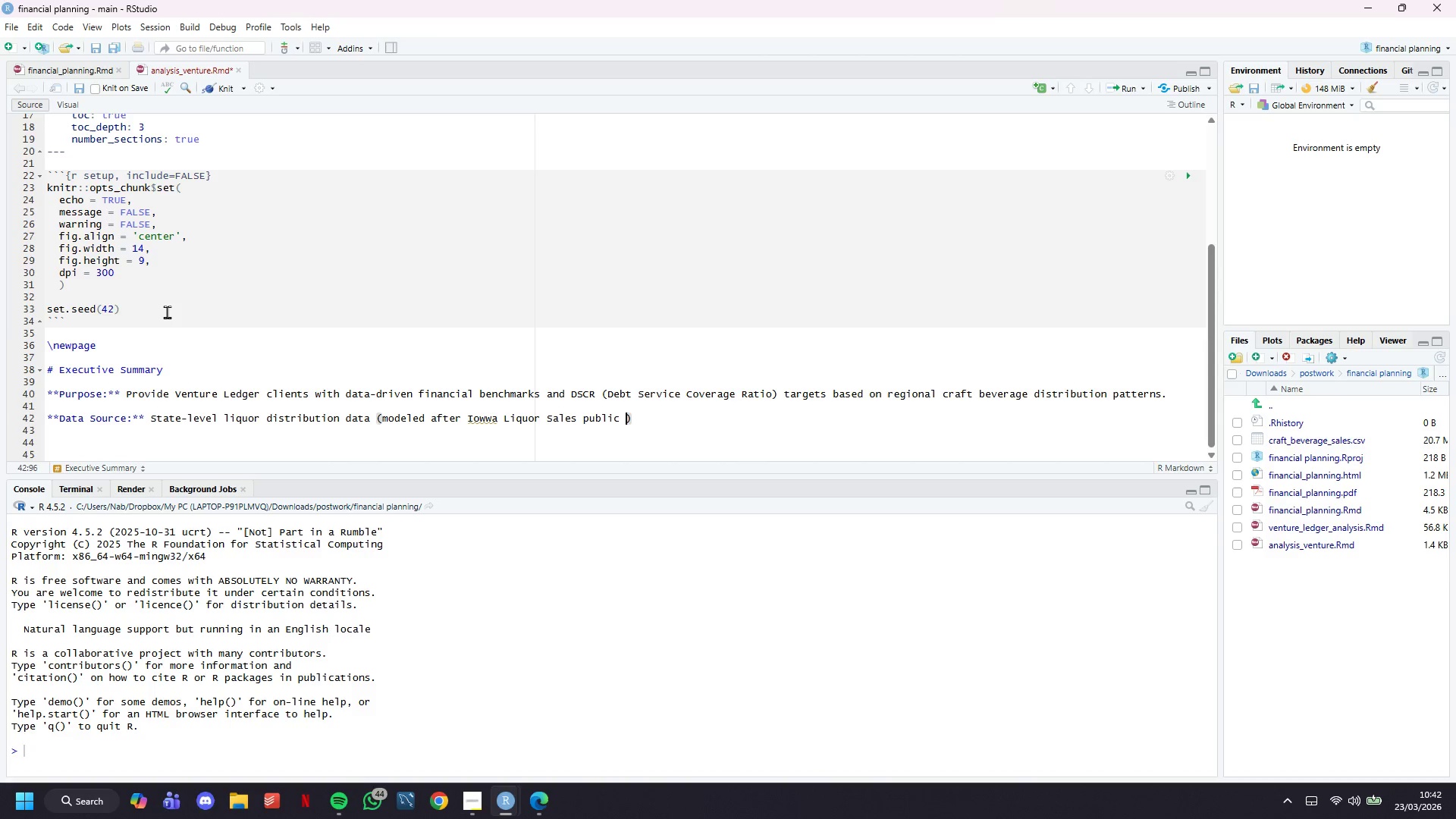 
key(ArrowRight)
 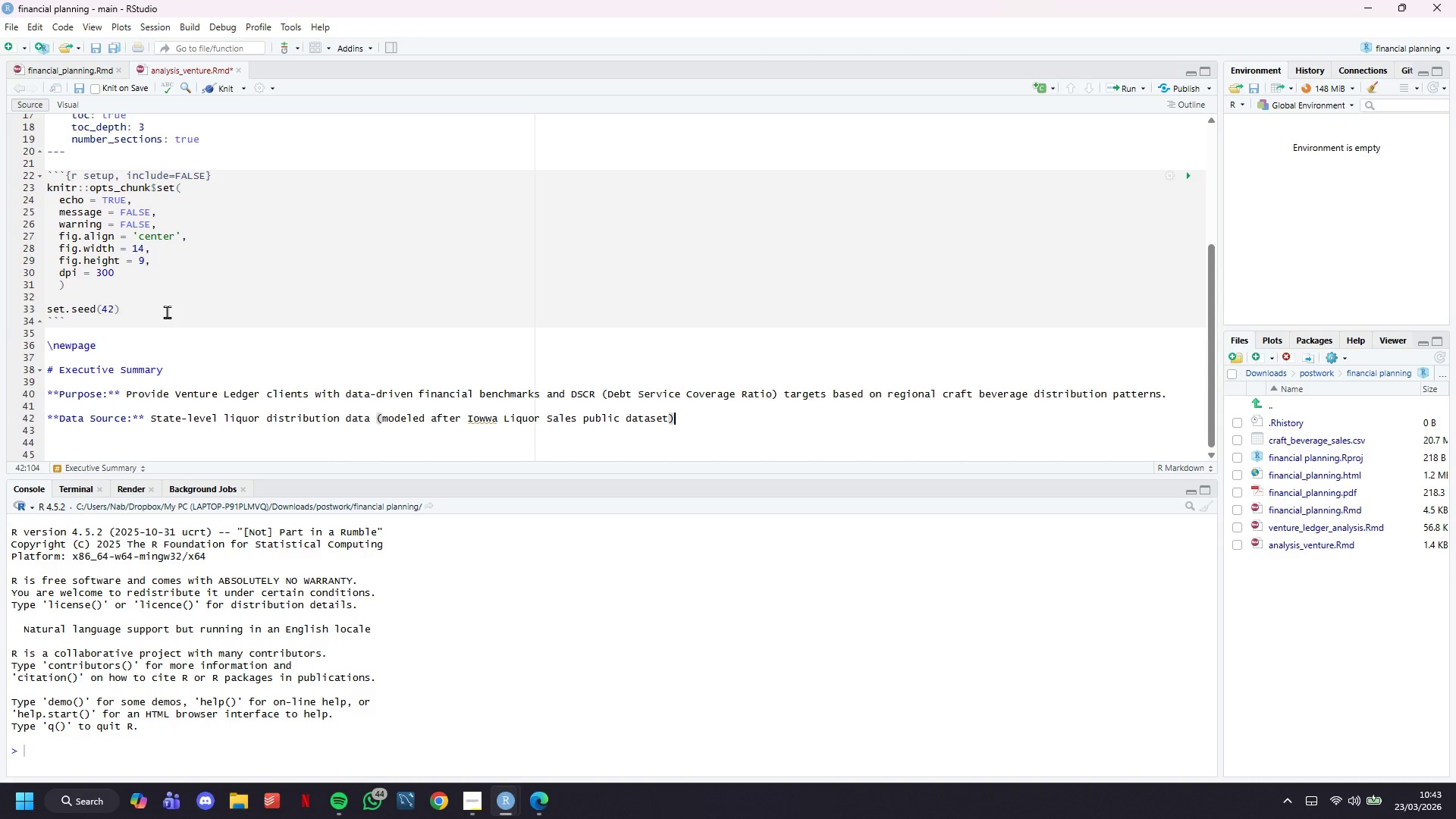 
type( covering 24-months (Jan 2022- Dec 2023)
 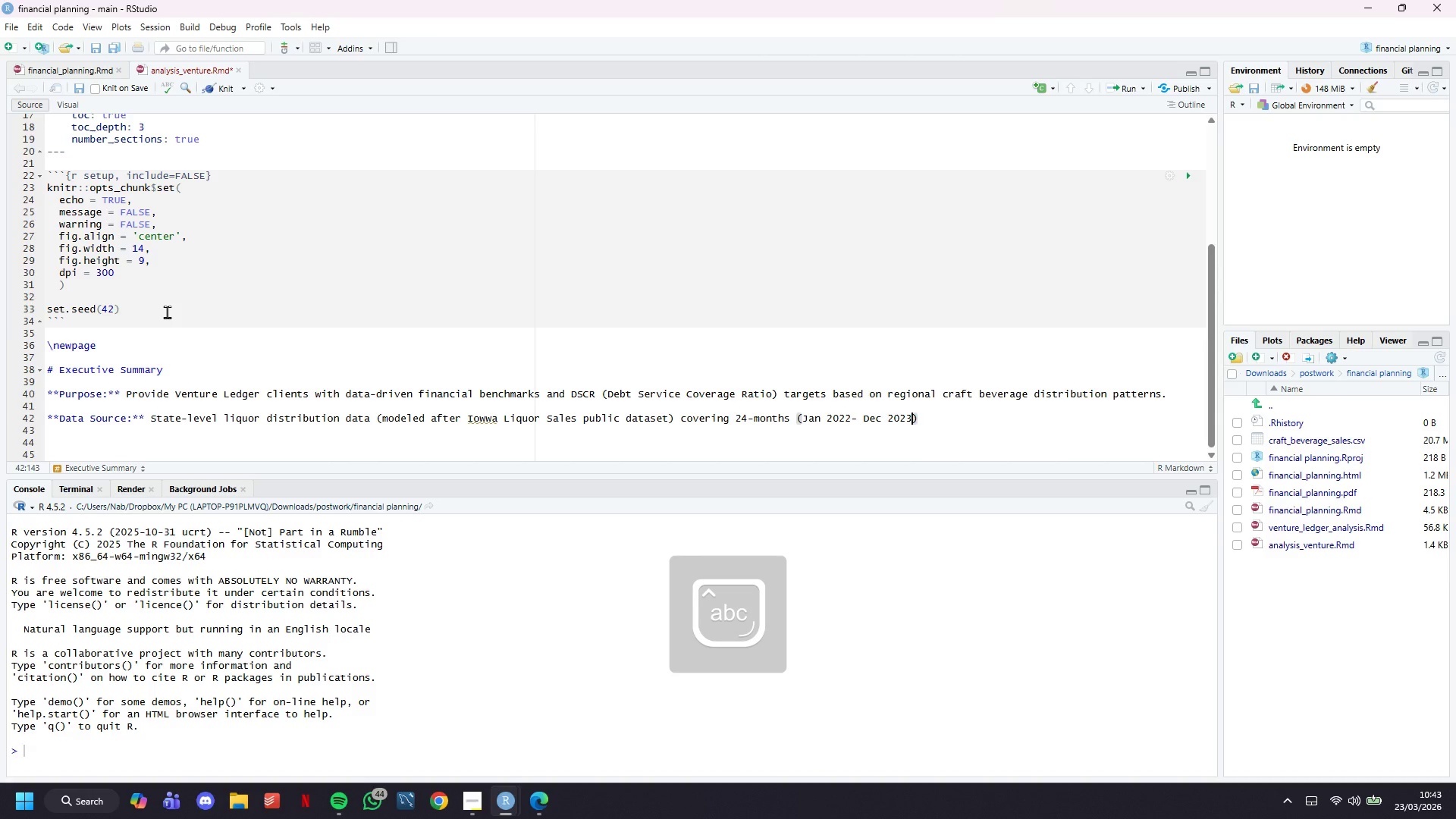 
key(ArrowRight)
 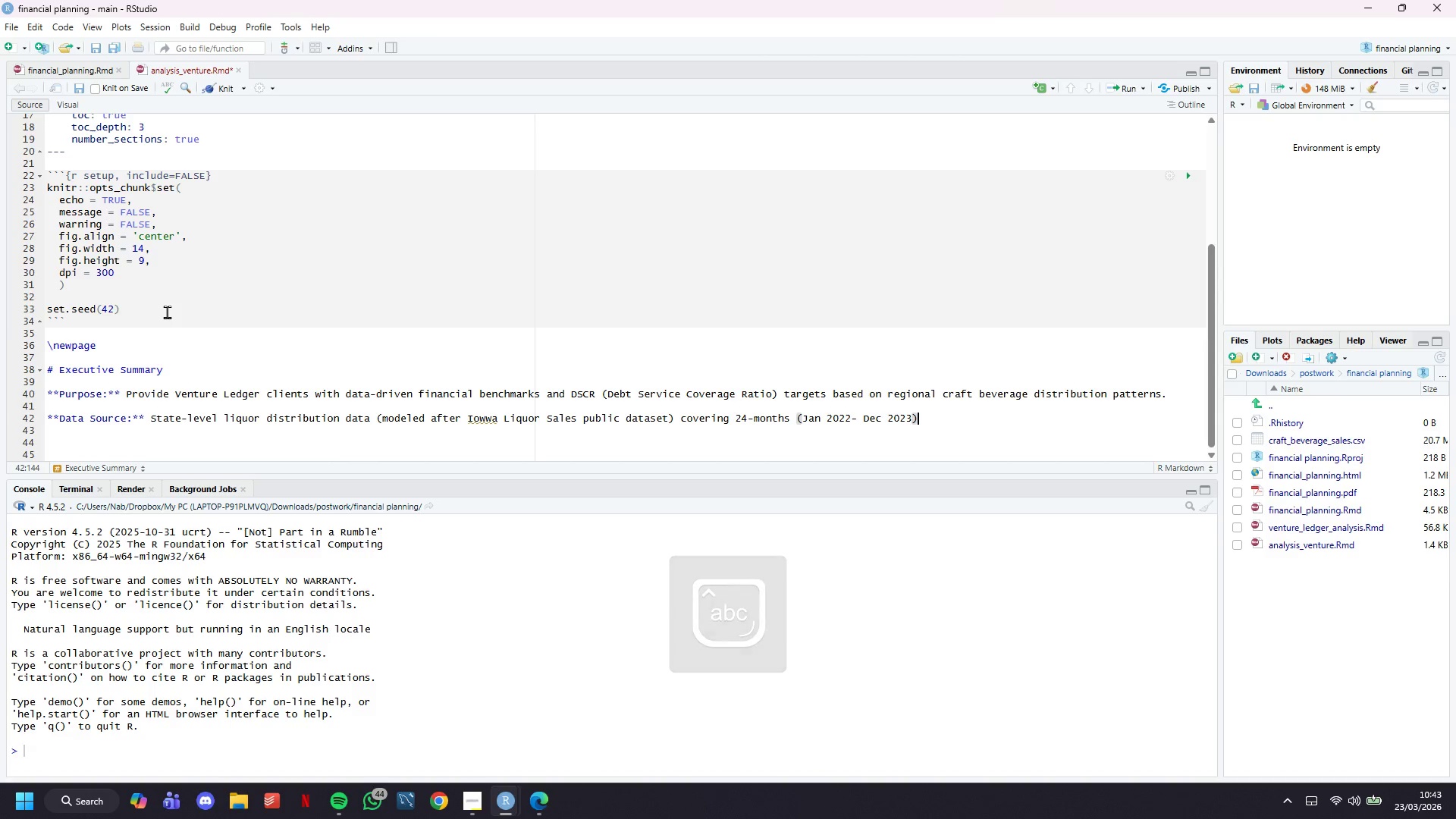 
type( with 104,742 transactions across 14 counties.)
 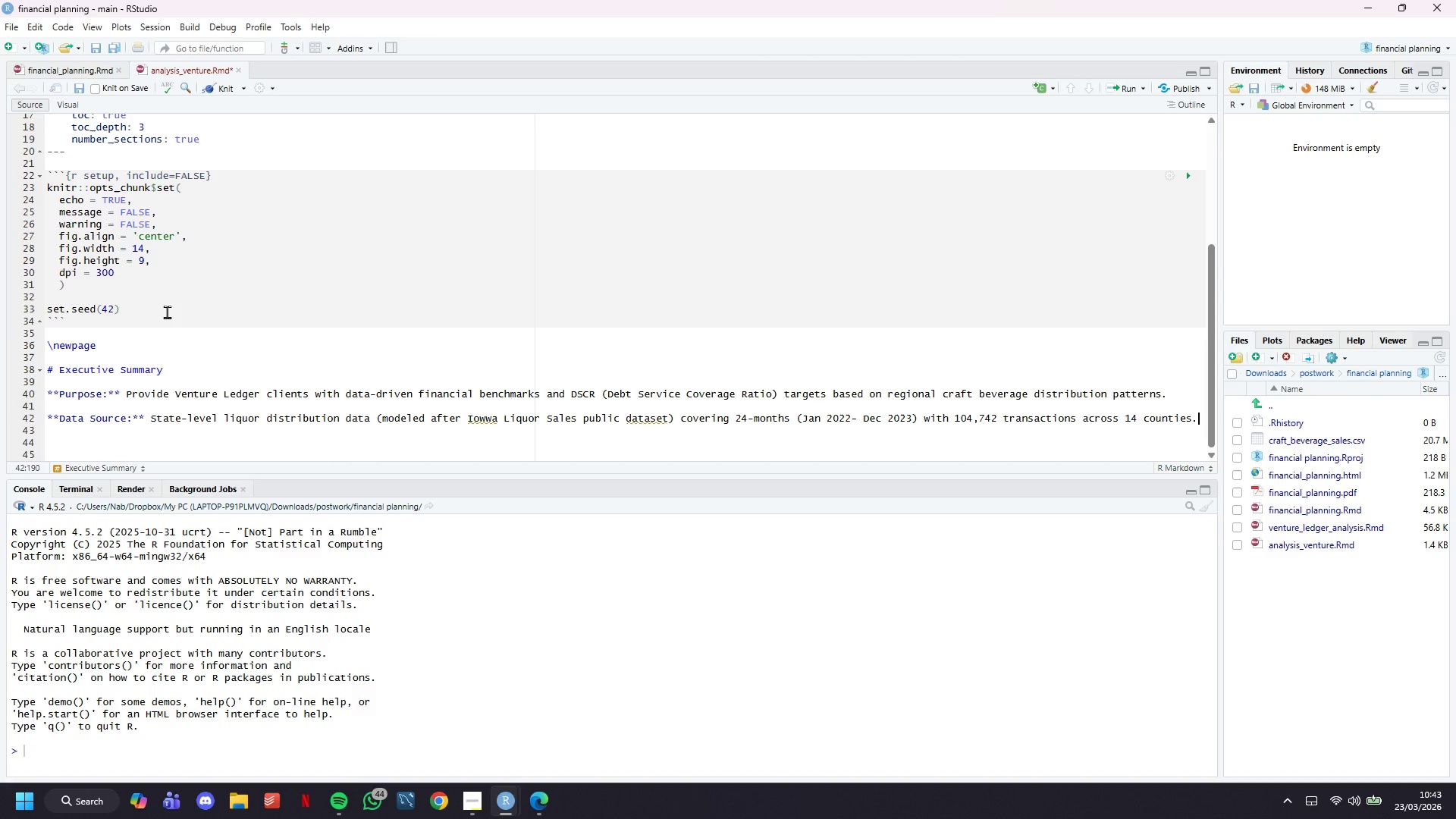 
key(Enter)
 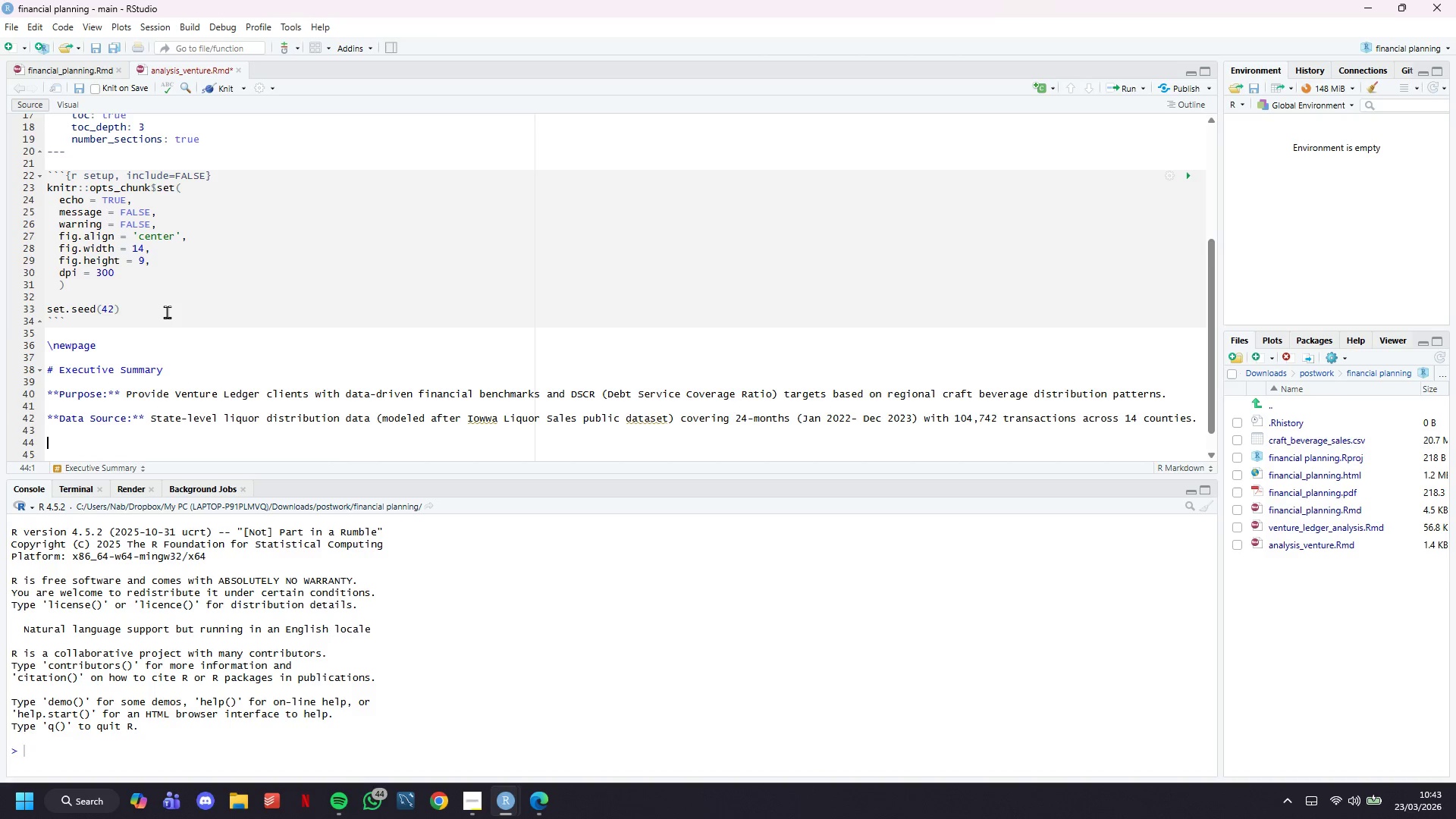 
key(Enter)
 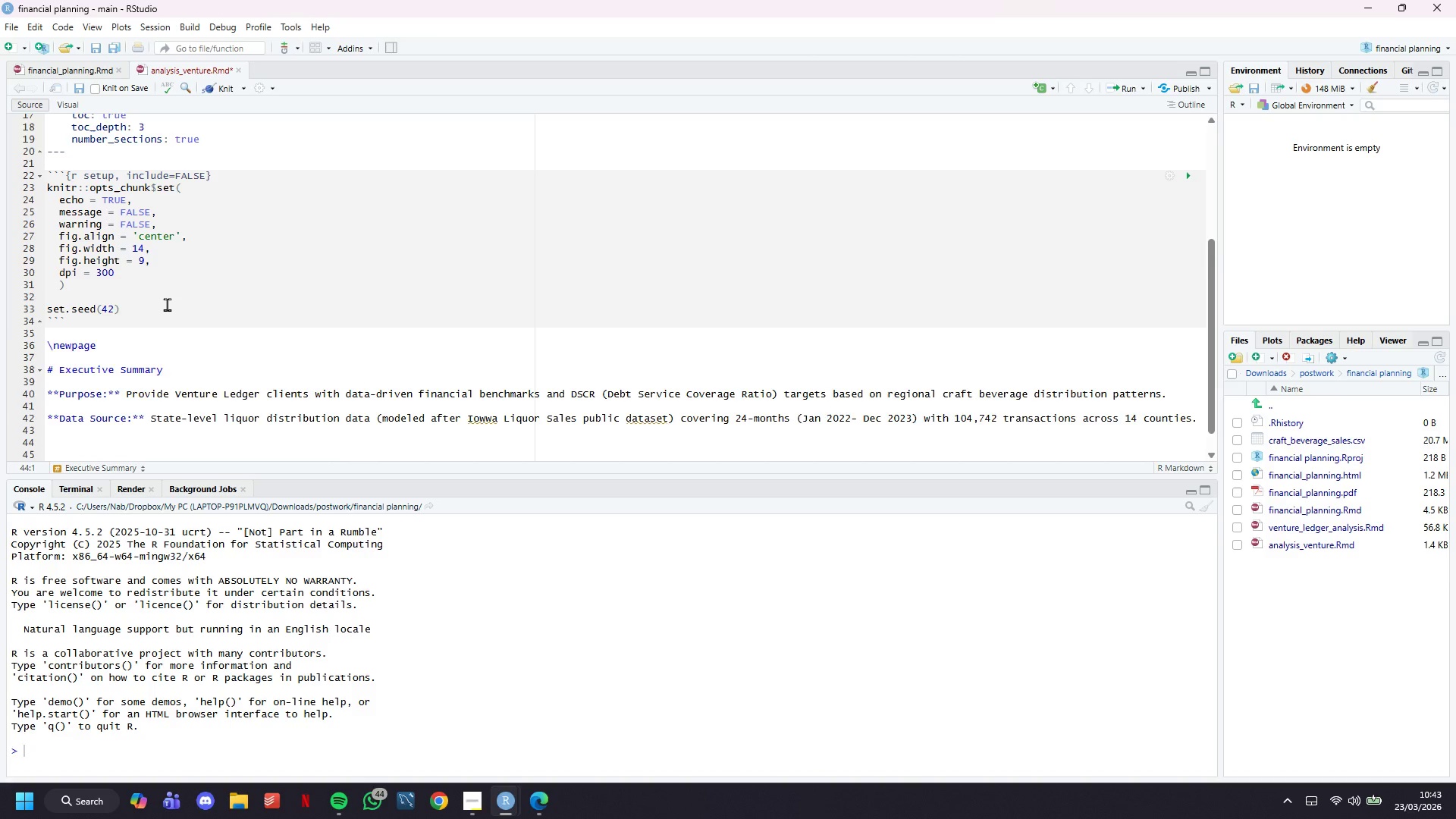 
scroll: coordinate [167, 304], scroll_direction: down, amount: 8.0
 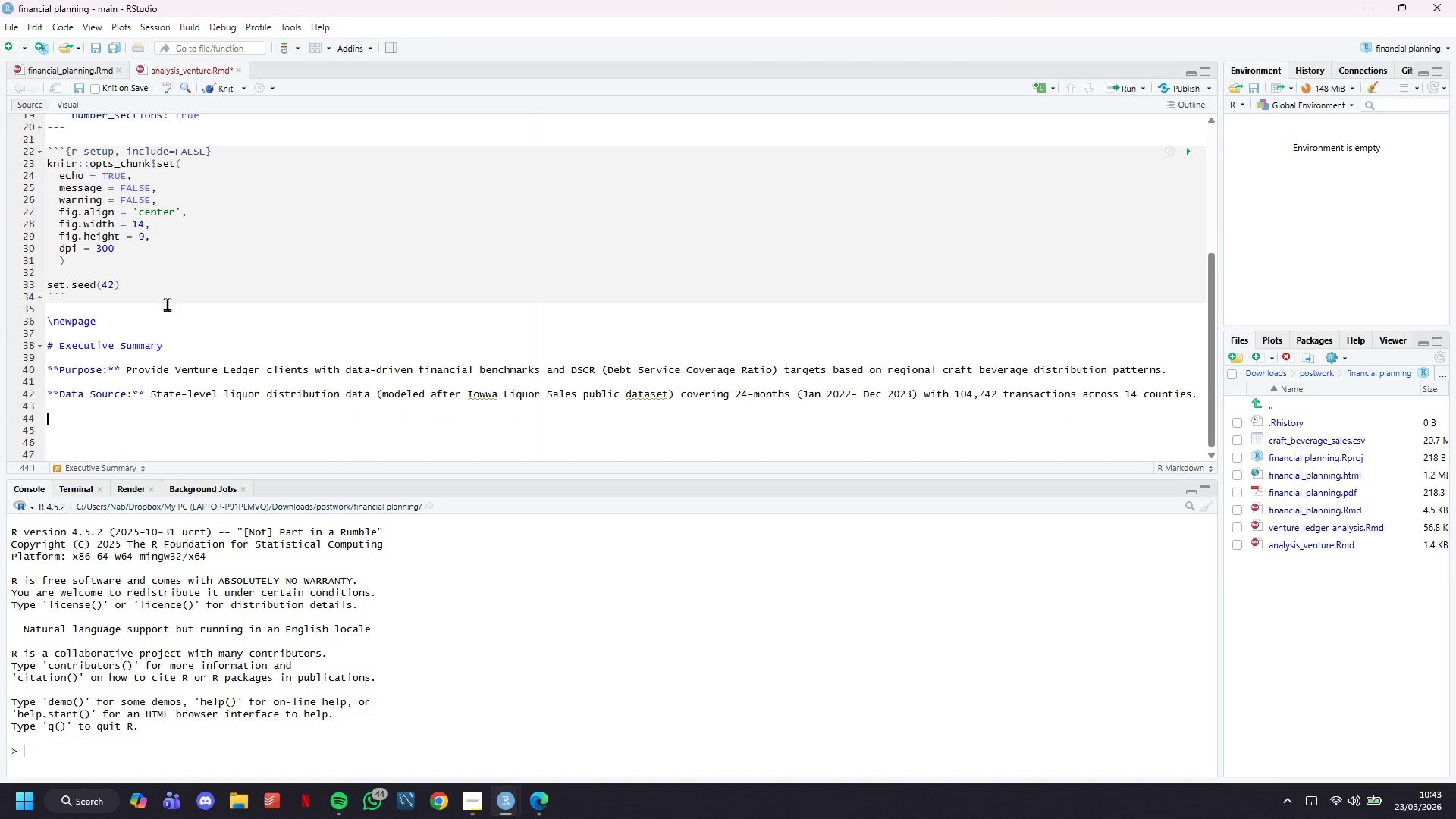 
type(****)
 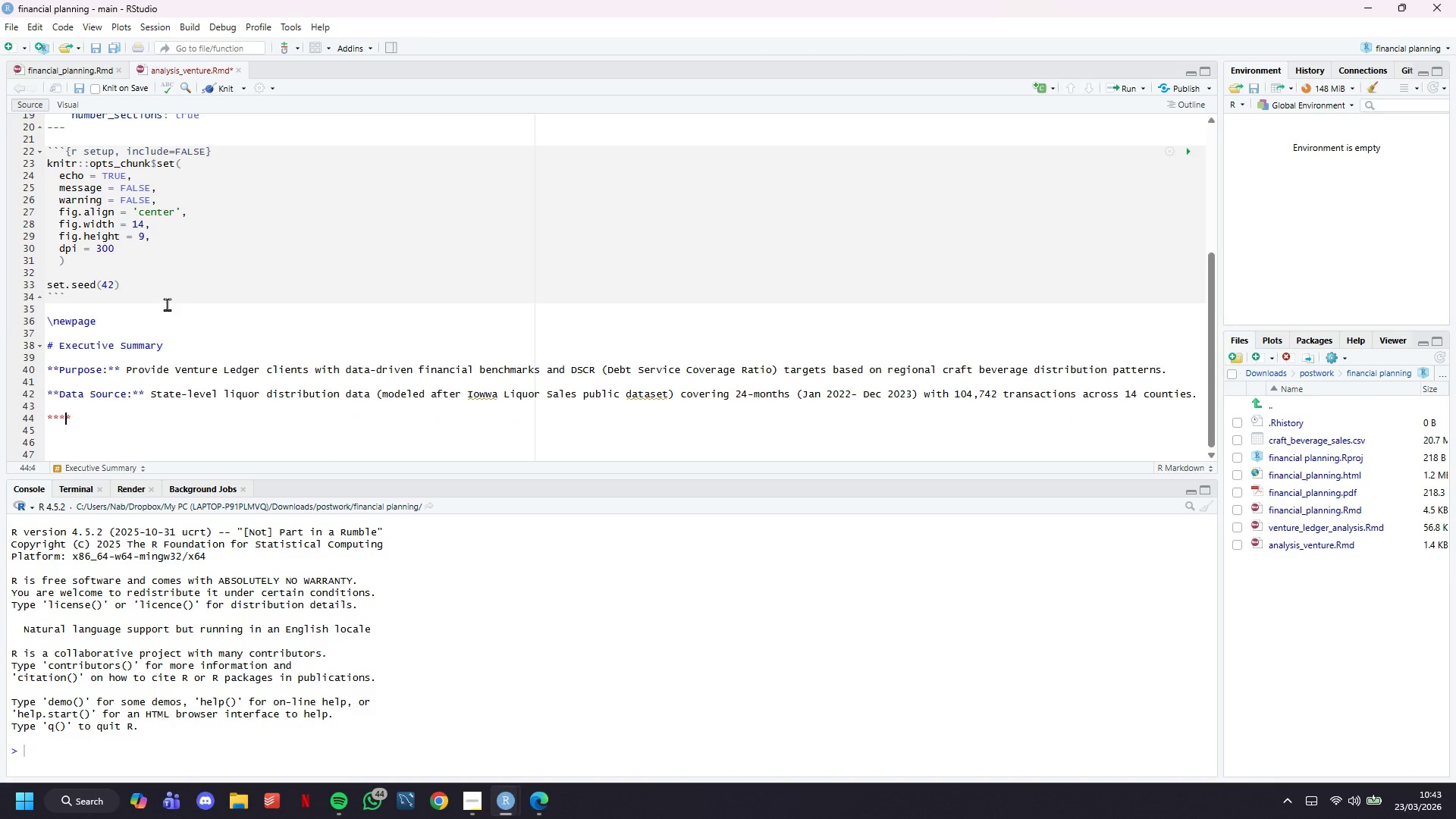 
key(ArrowLeft)
 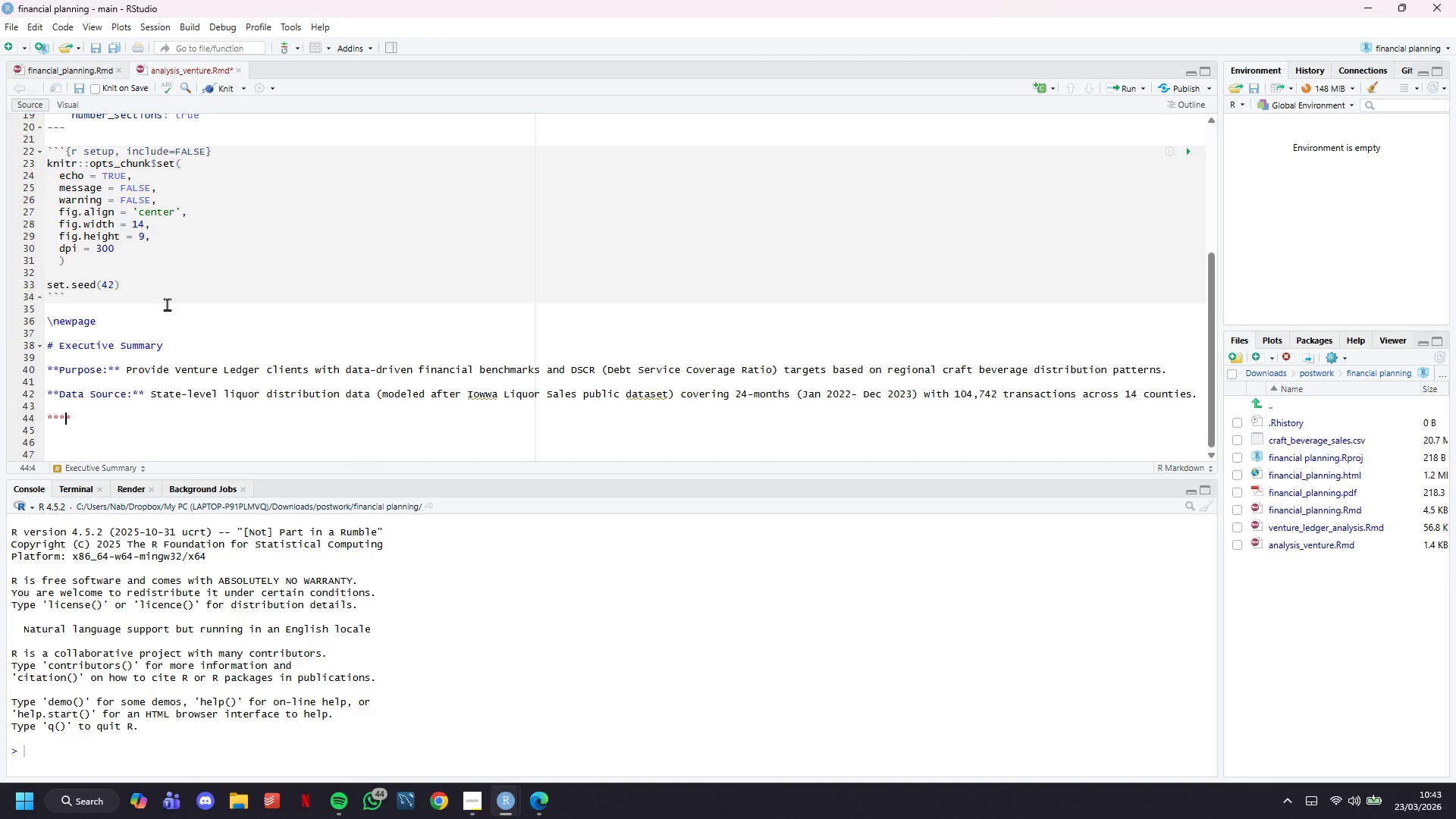 
key(ArrowLeft)
 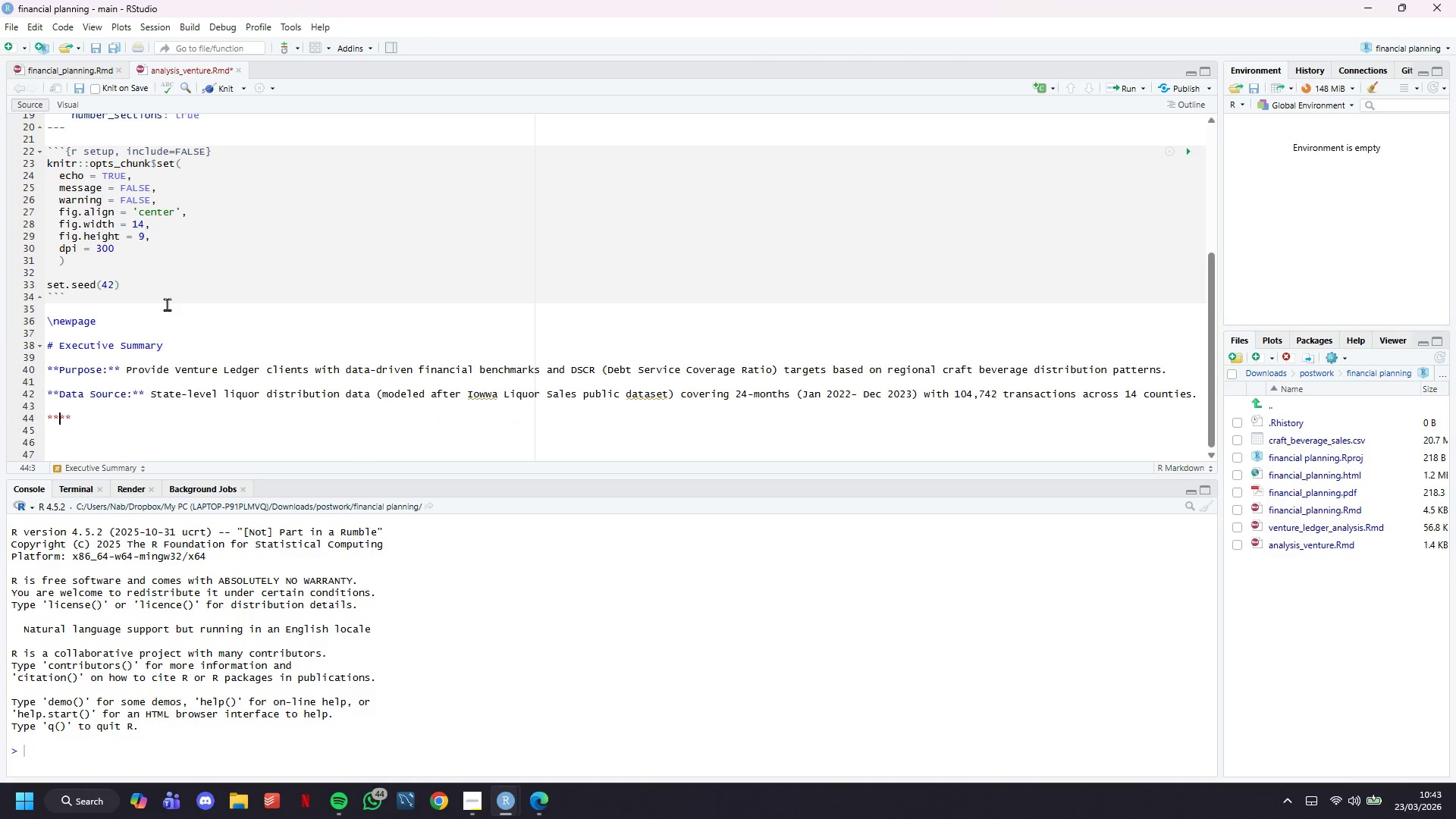 
type(Key Findings)
 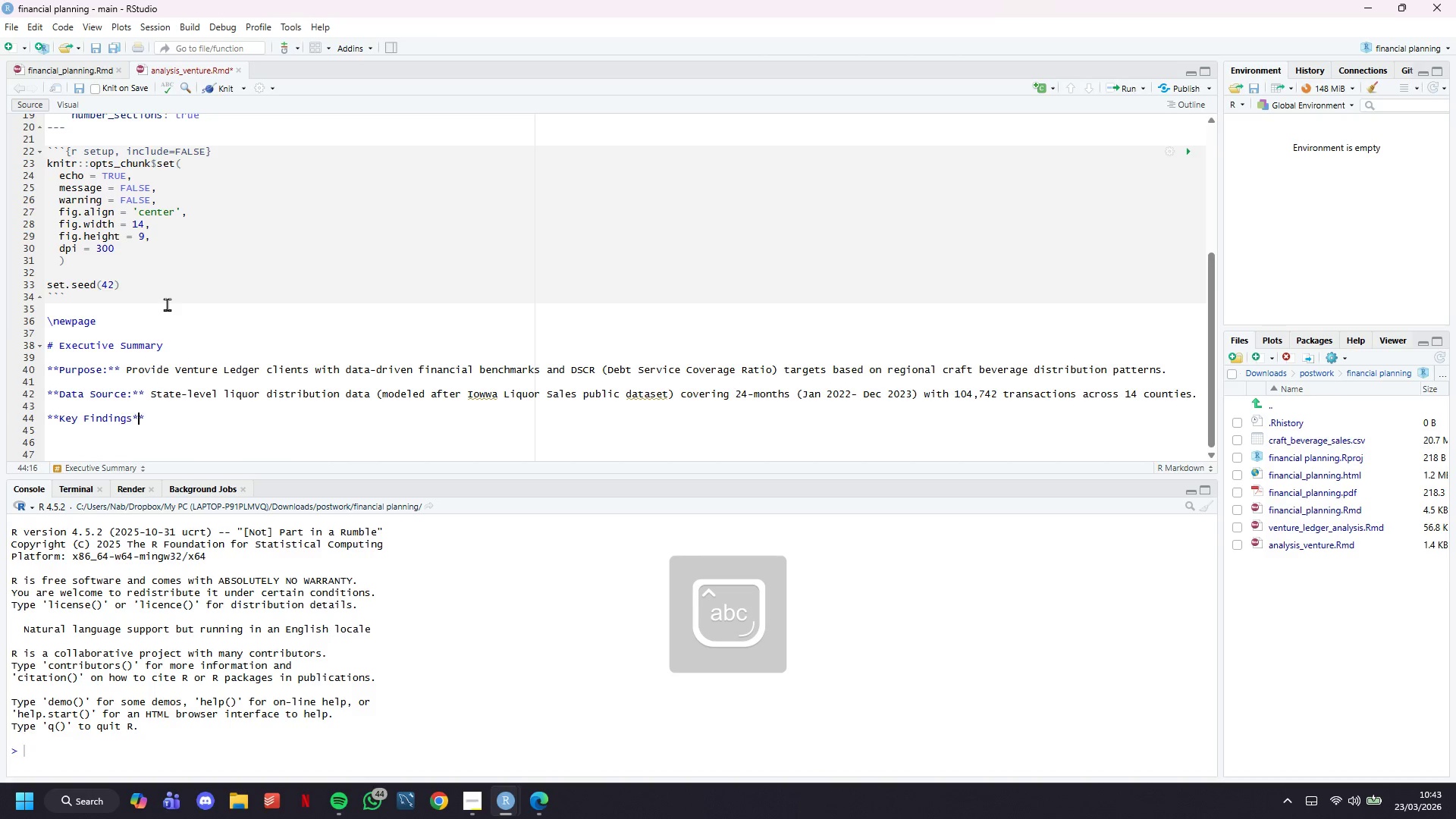 
key(ArrowRight)
 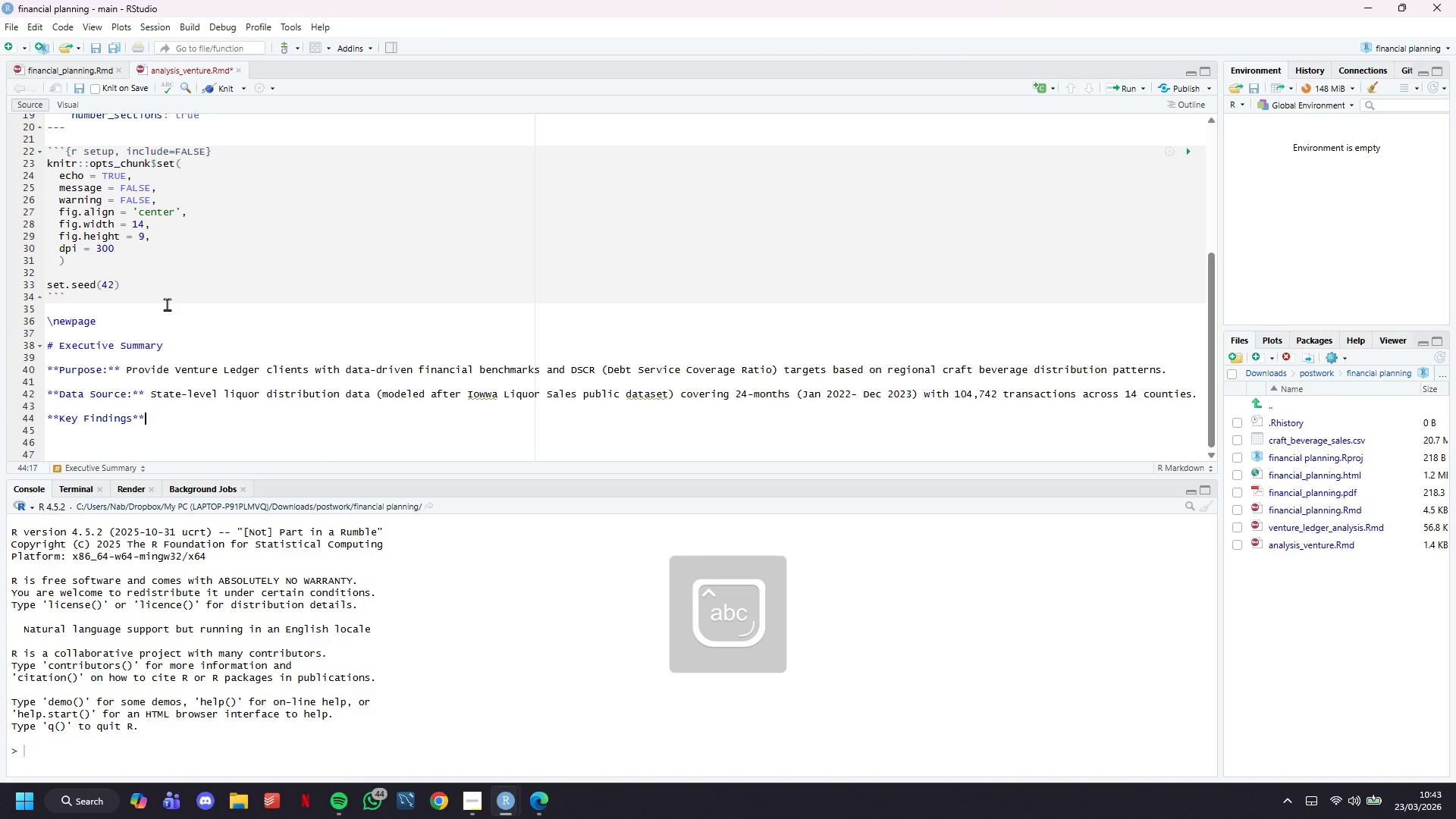 
key(ArrowRight)
 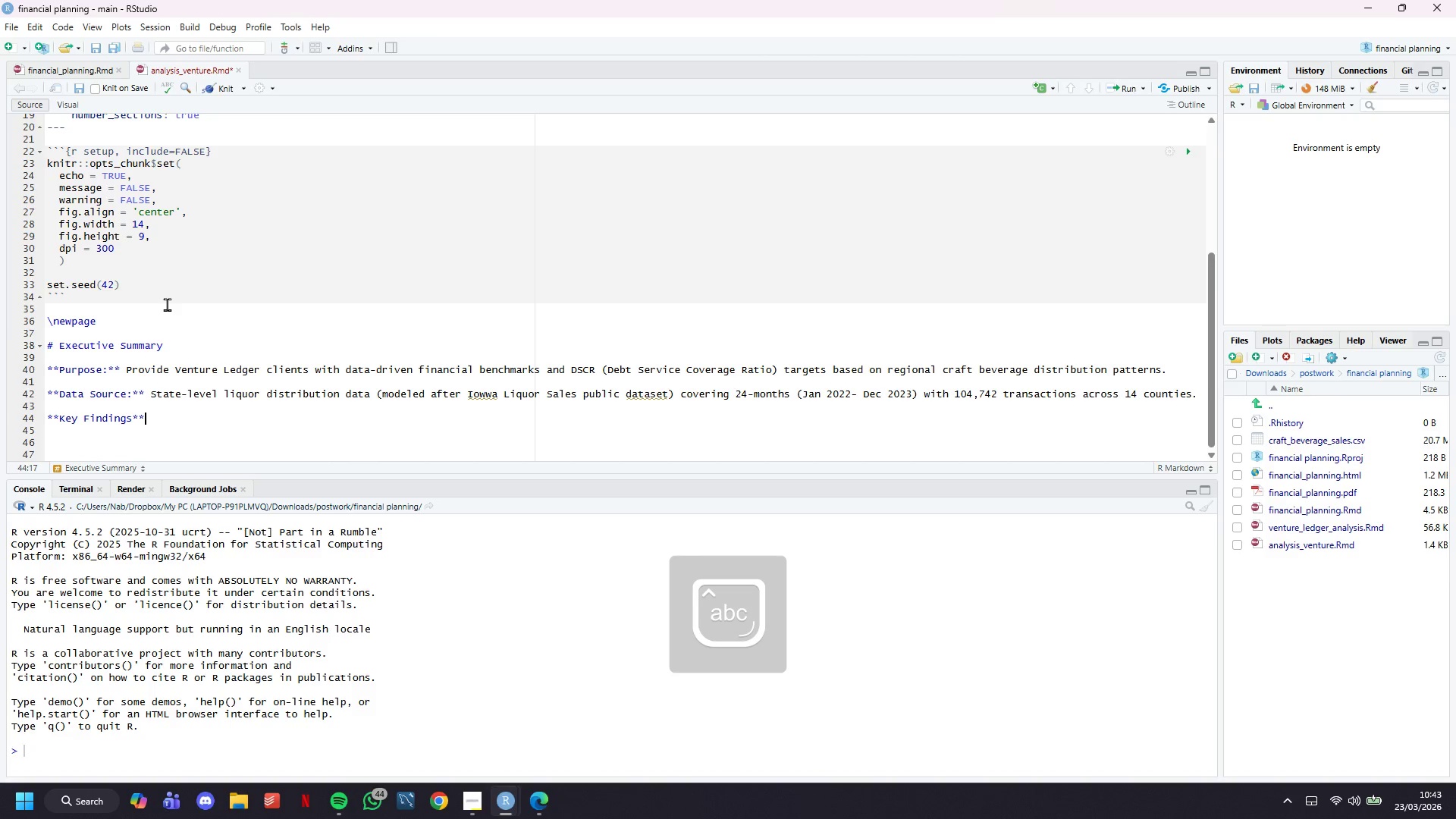 
hold_key(key=ShiftLeft, duration=0.47)
 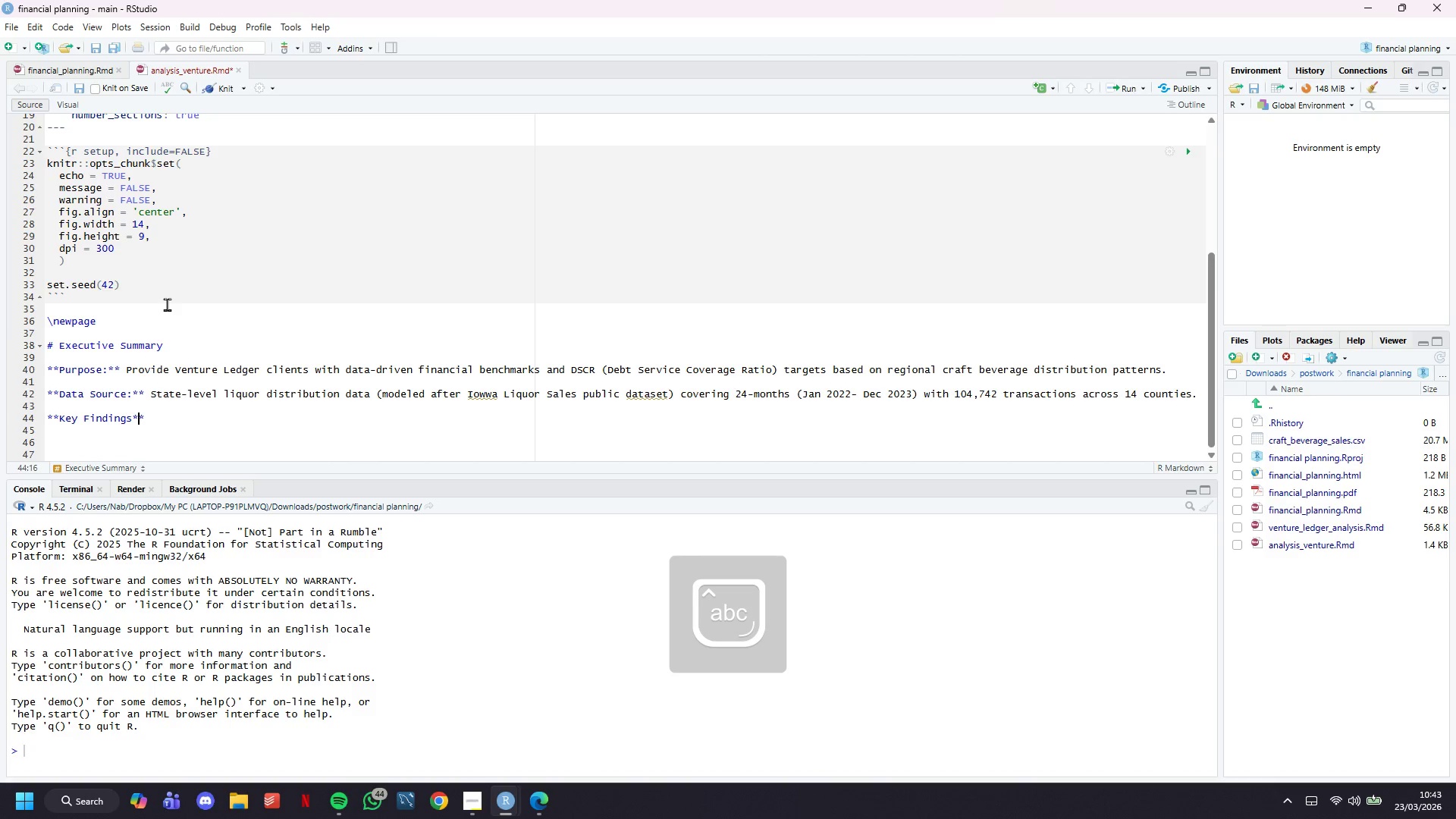 
key(ArrowLeft)
 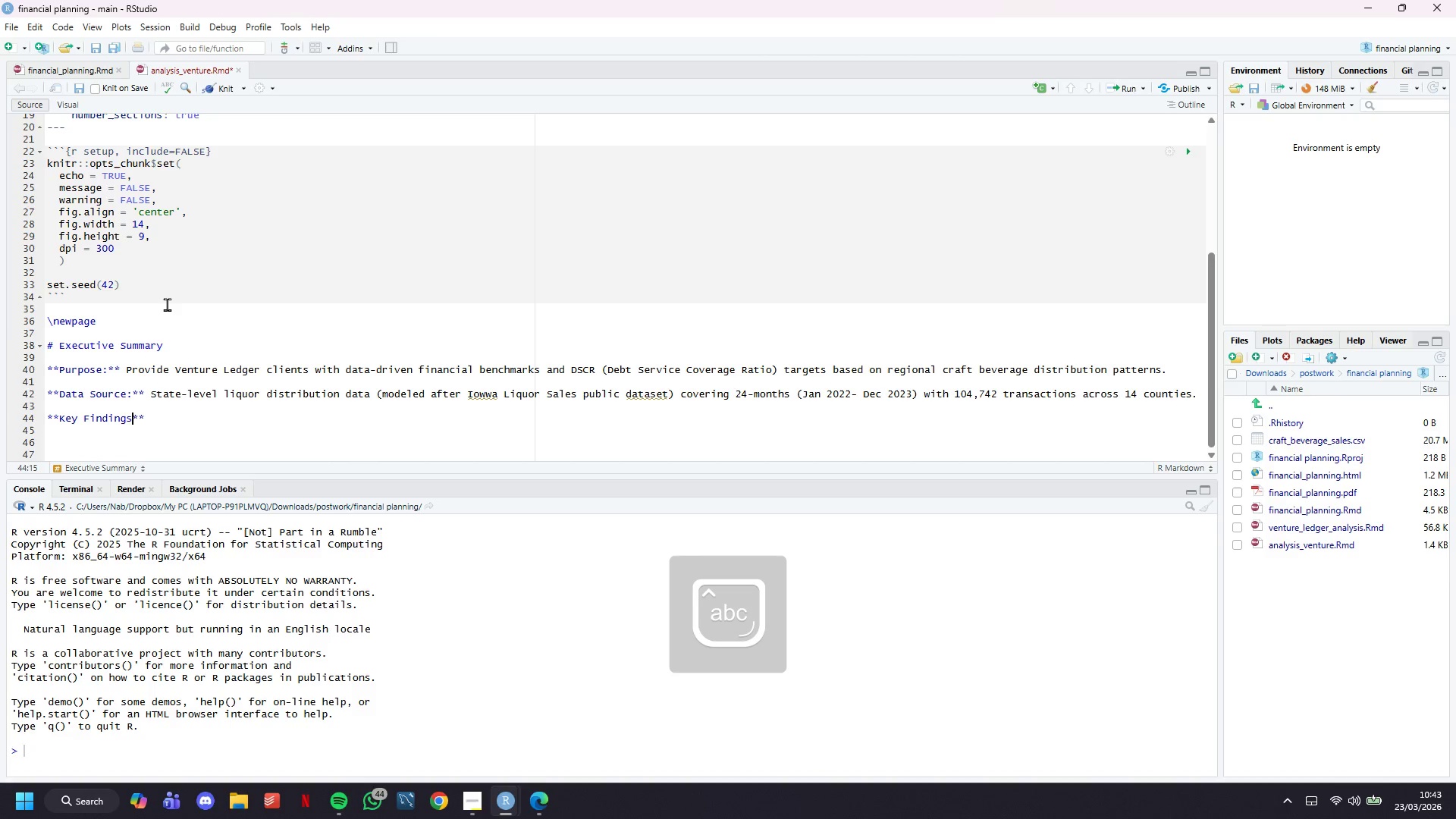 
key(ArrowLeft)
 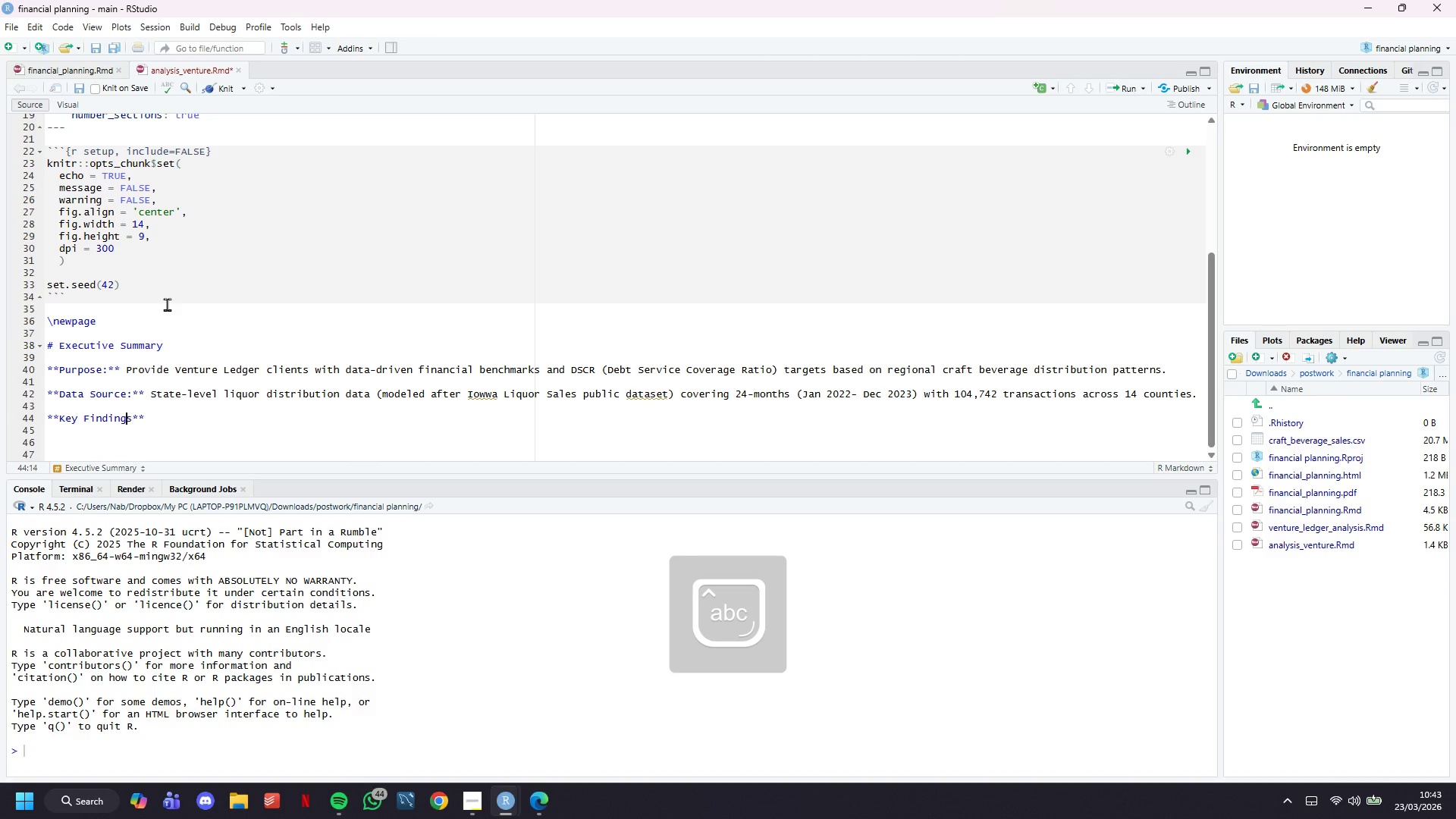 
key(ArrowLeft)
 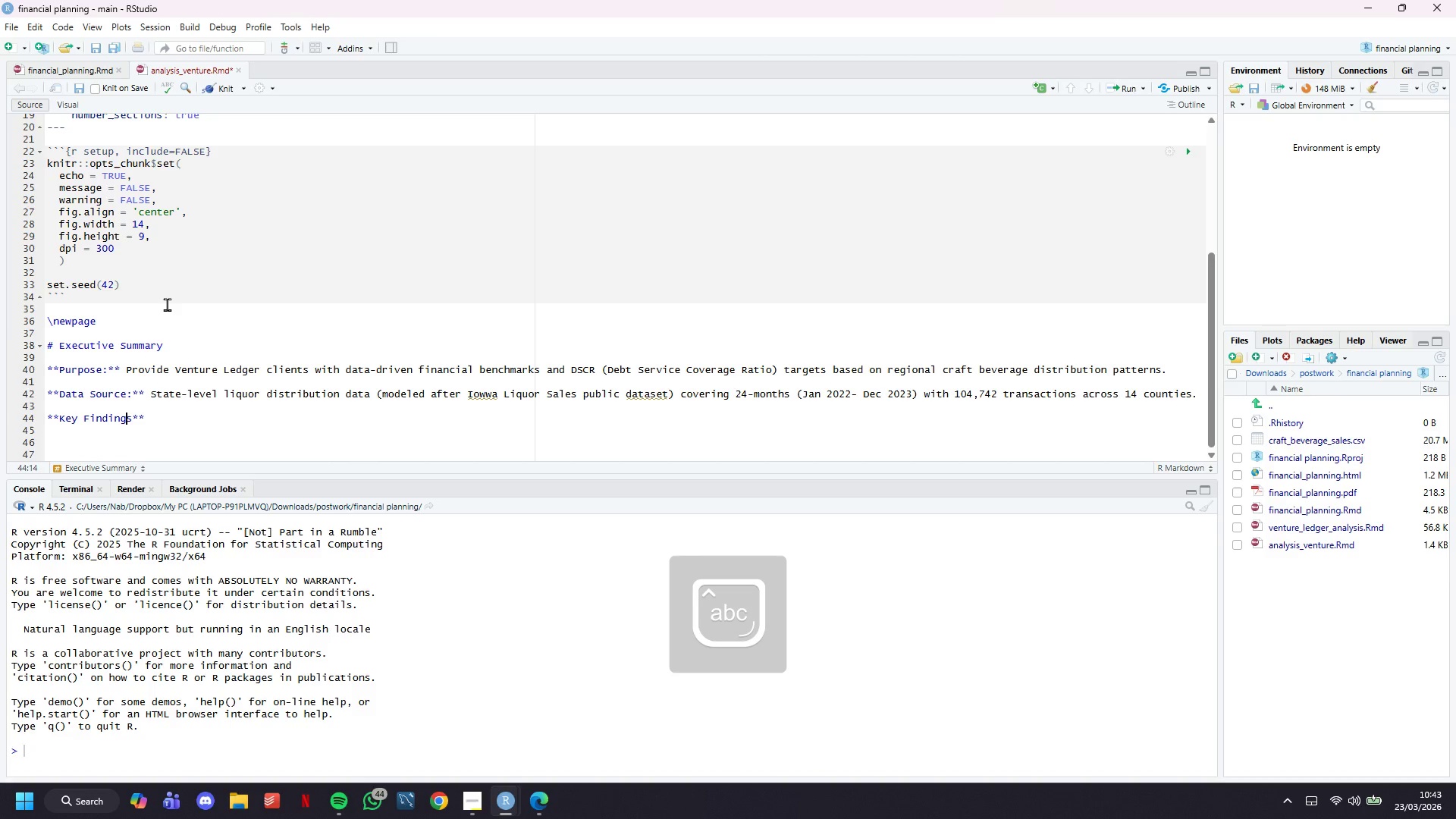 
key(Shift+ShiftLeft)
 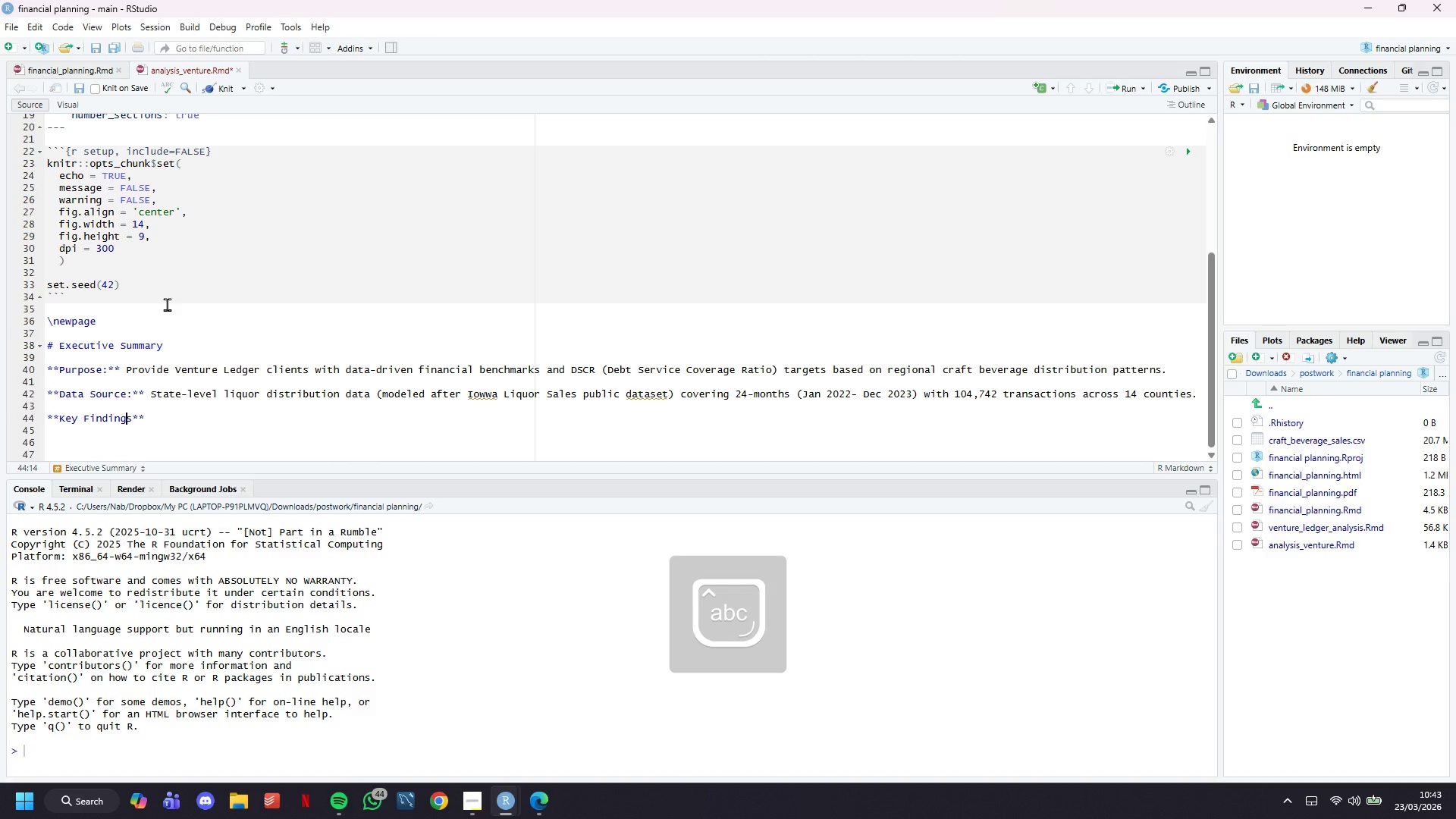 
key(ArrowRight)
 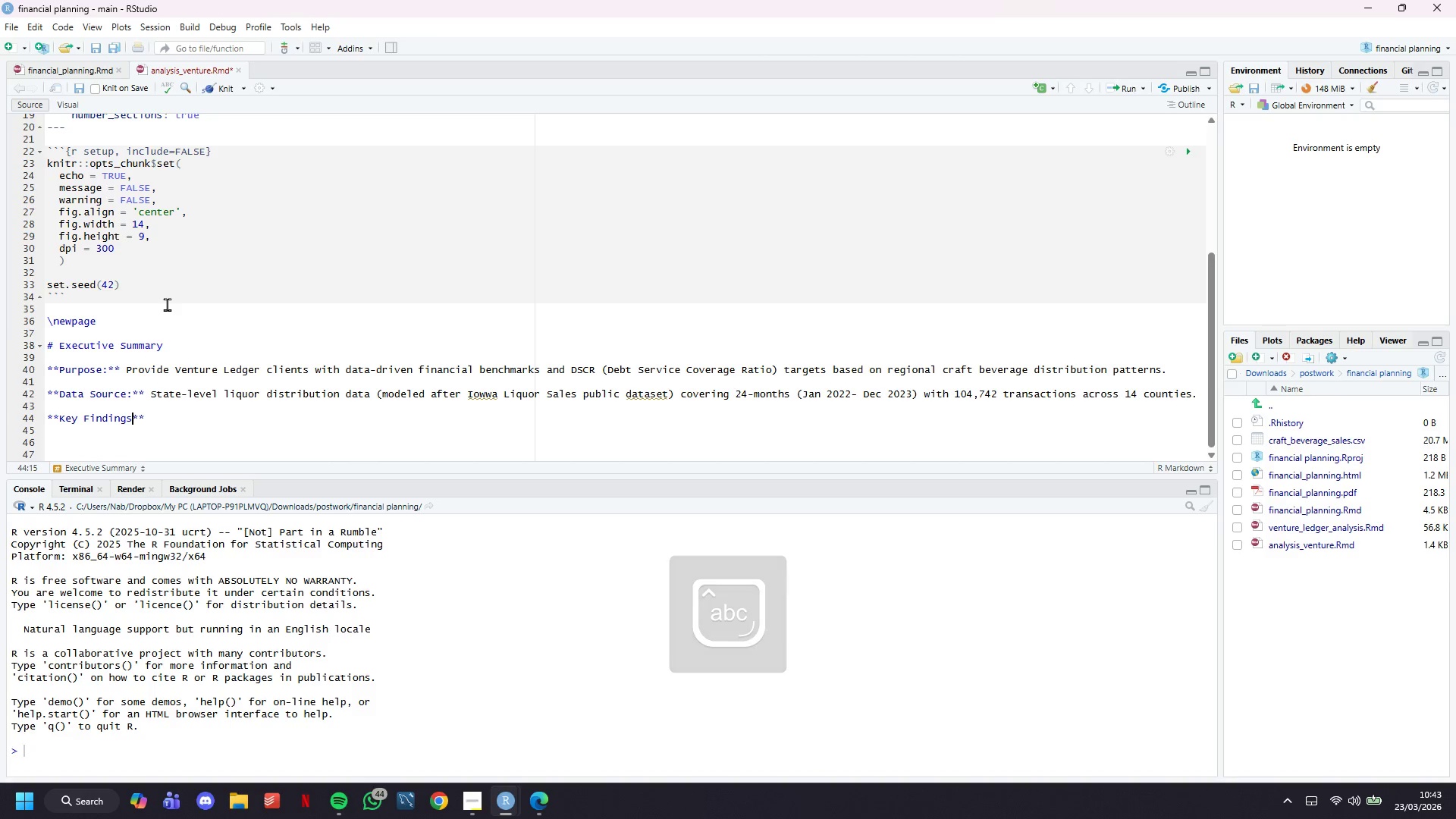 
key(Shift+ShiftLeft)
 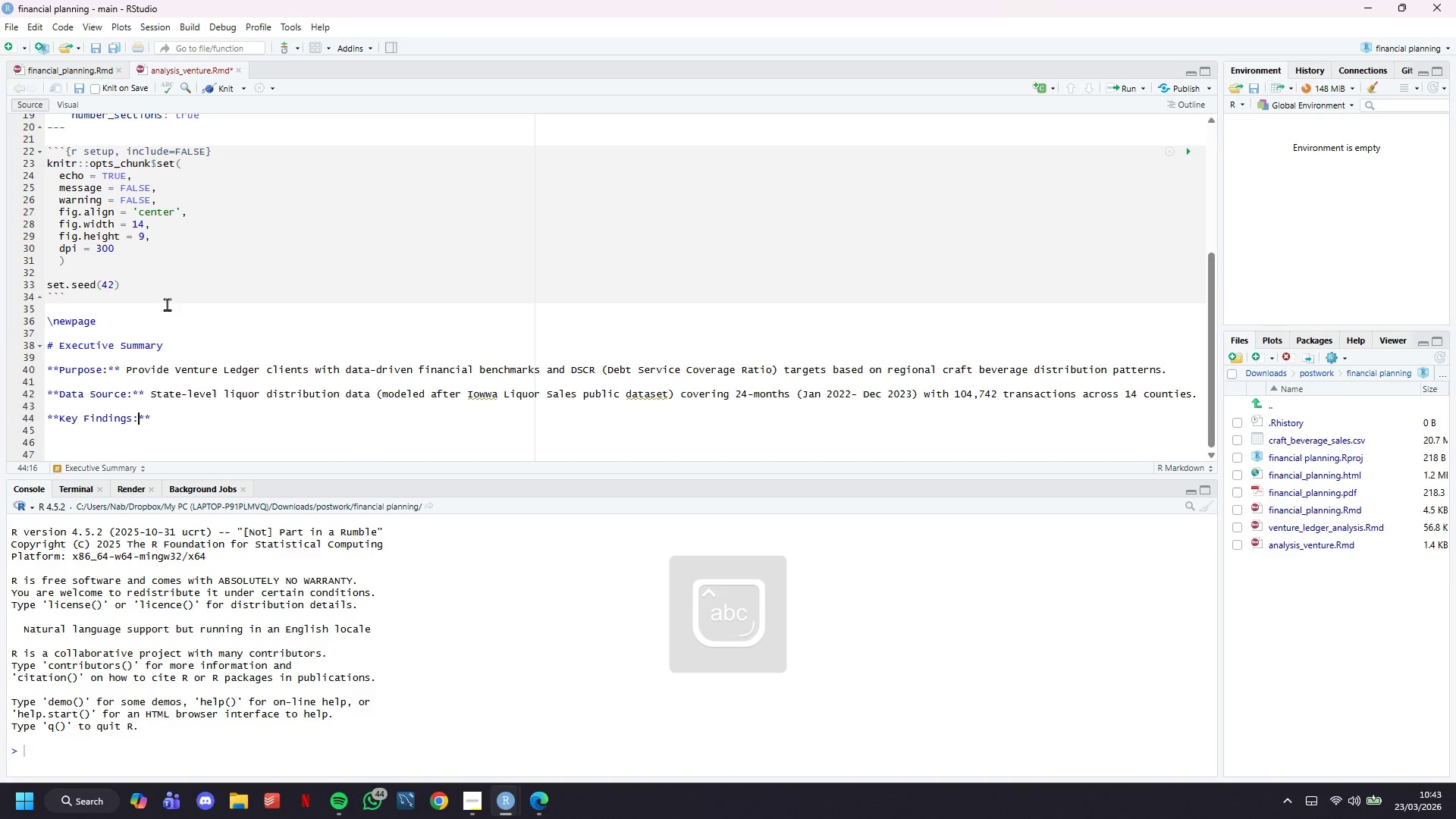 
key(Shift+Semicolon)
 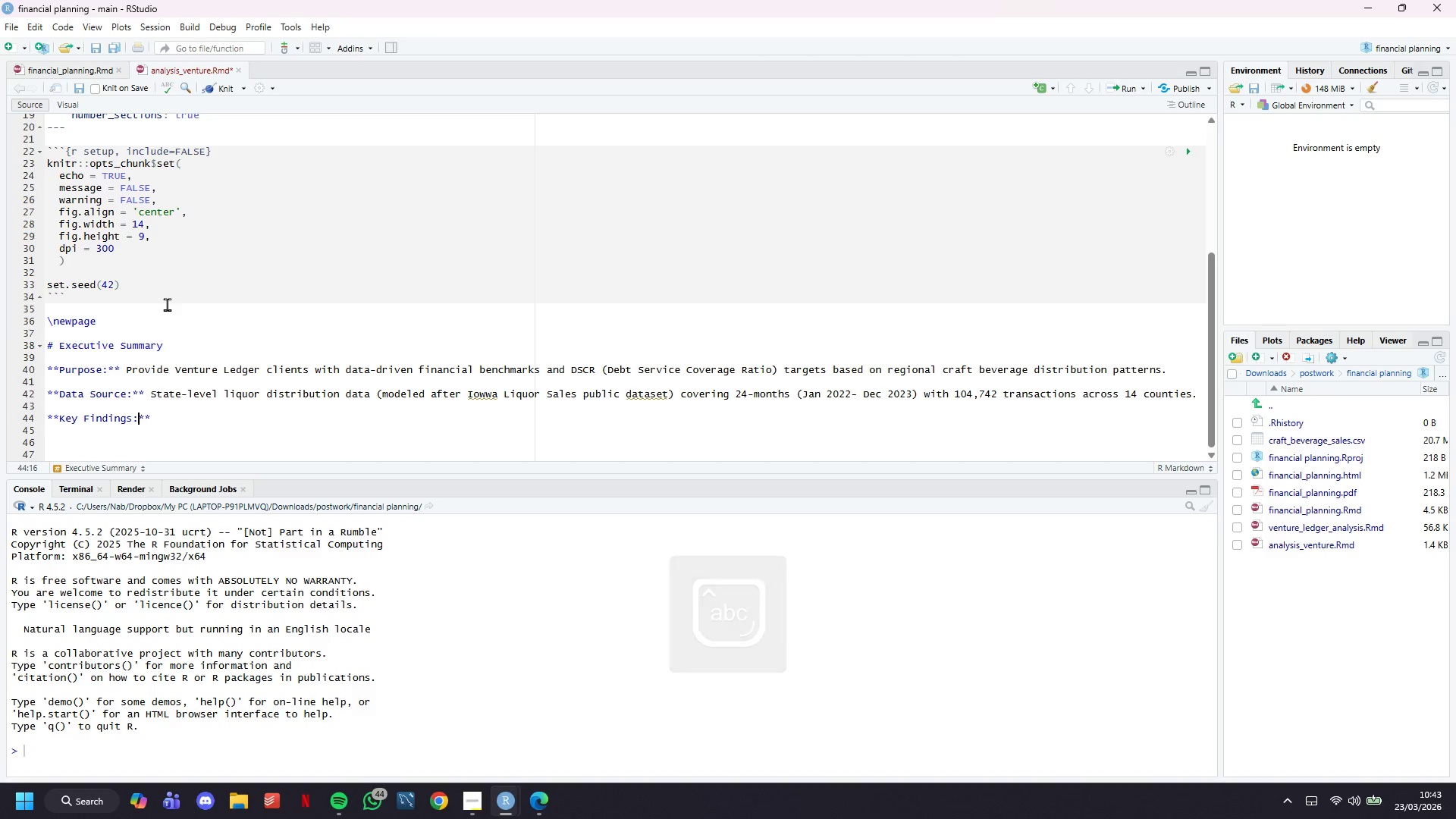 
key(ArrowDown)
 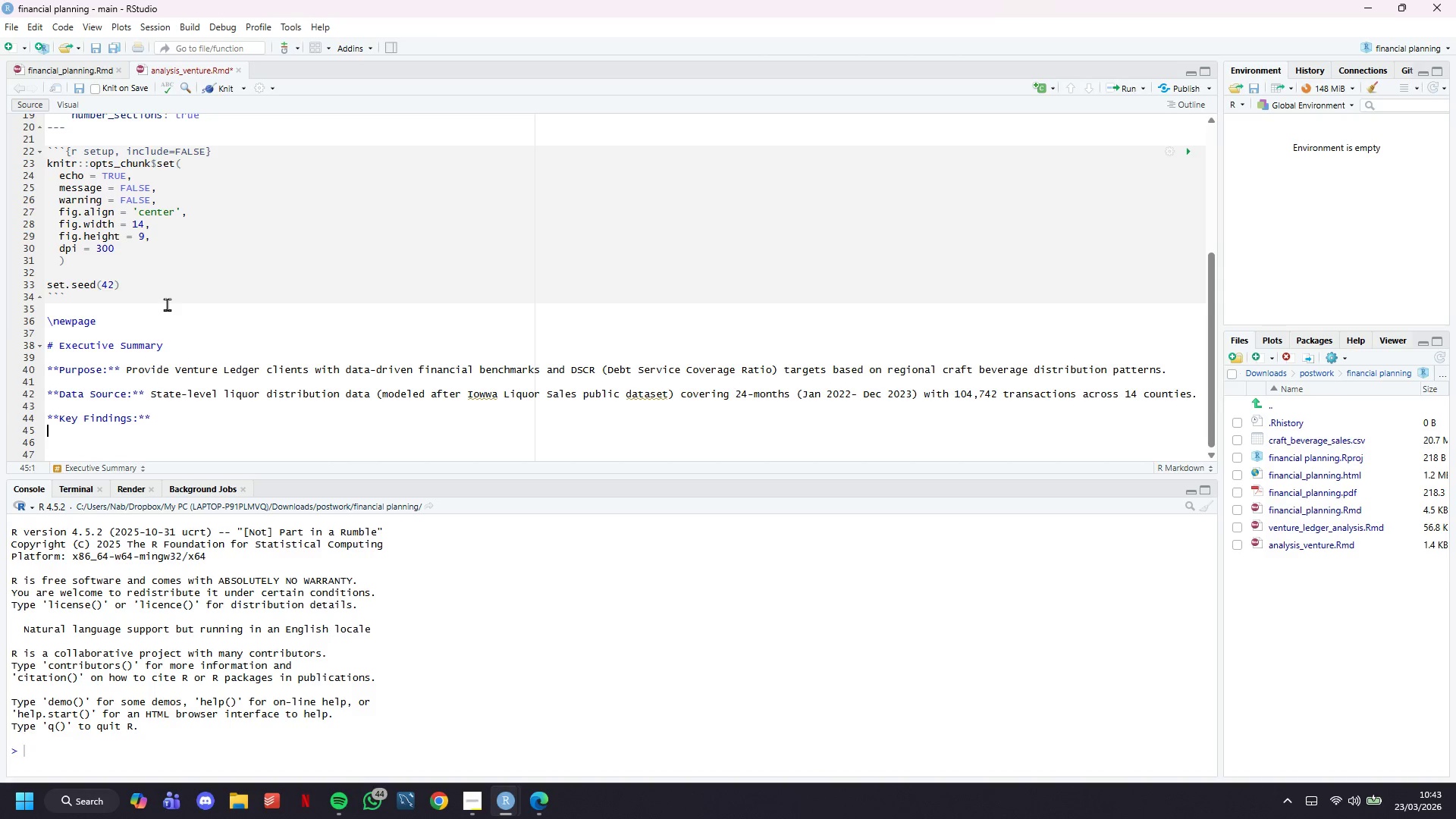 
key(Enter)
 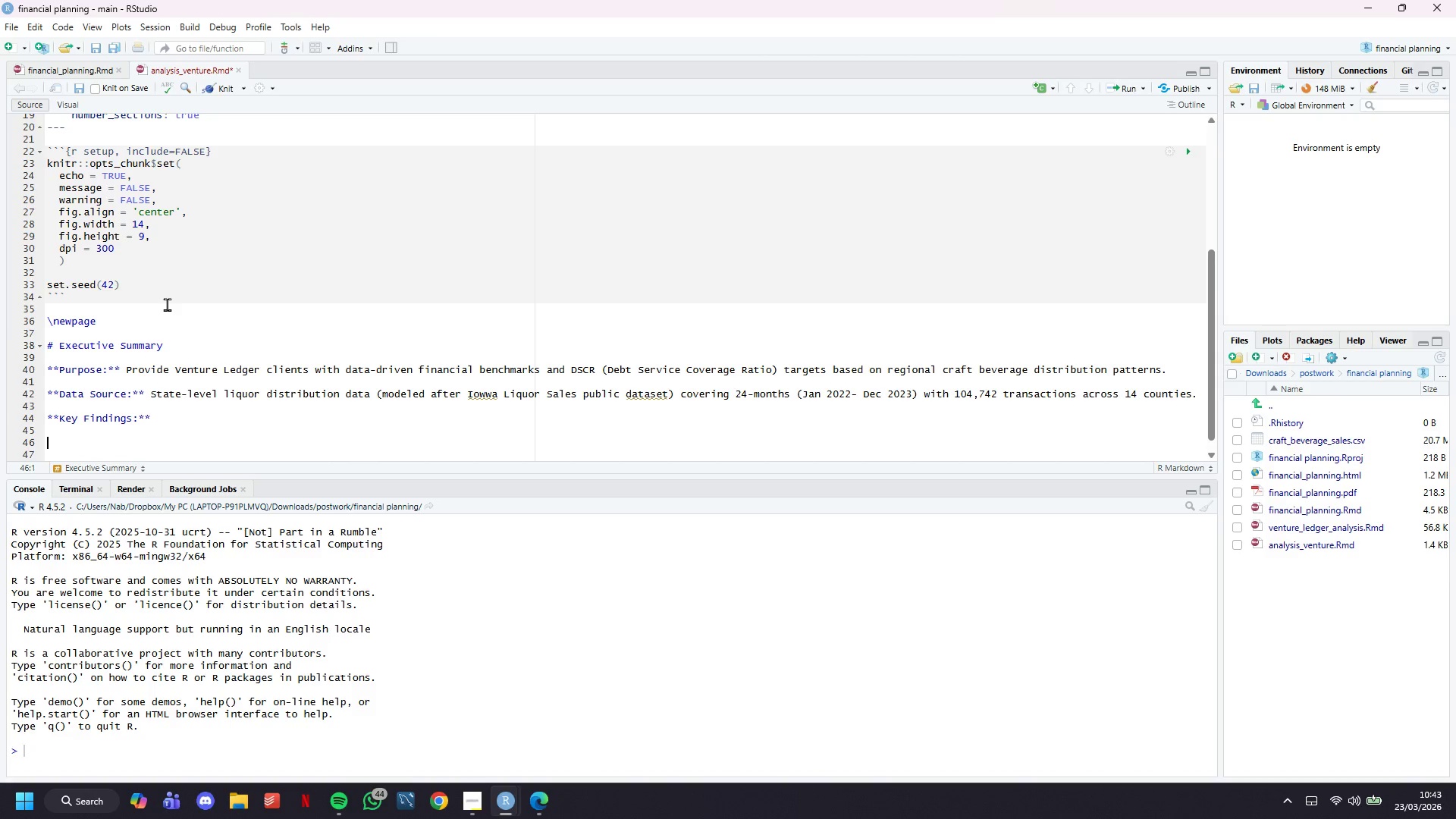 
type(****)
 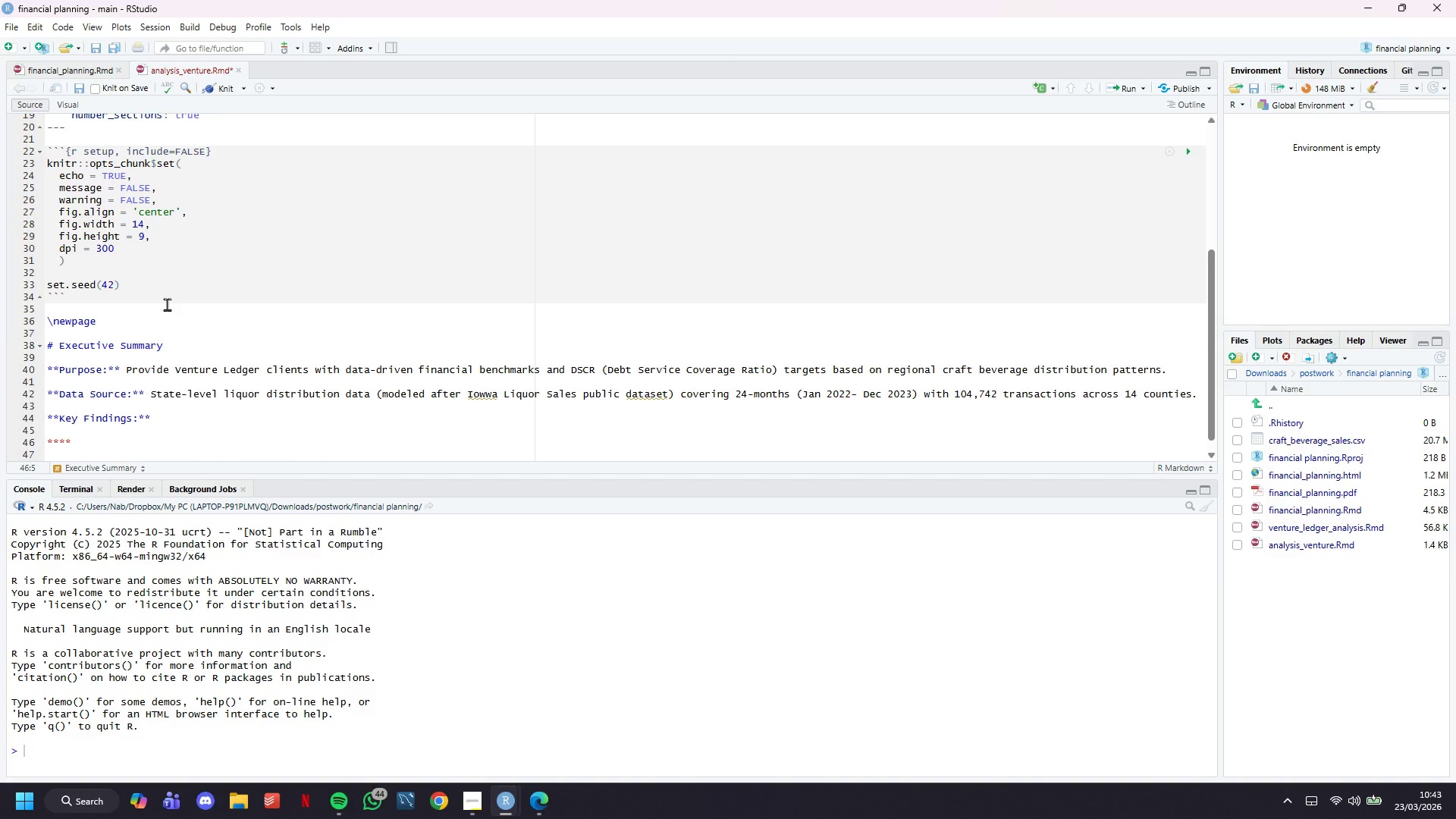 
wait(6.3)
 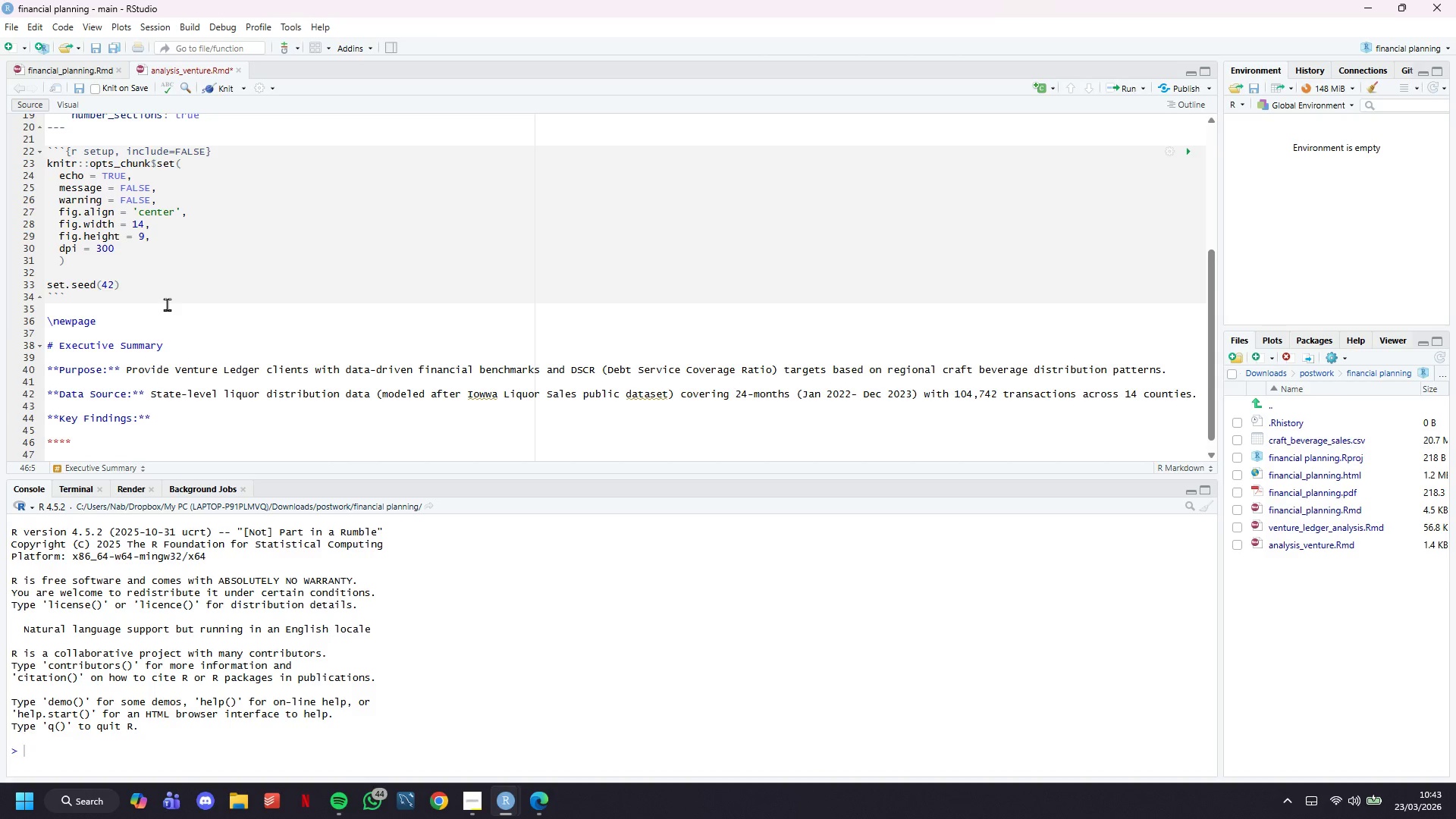 
key(ArrowLeft)
 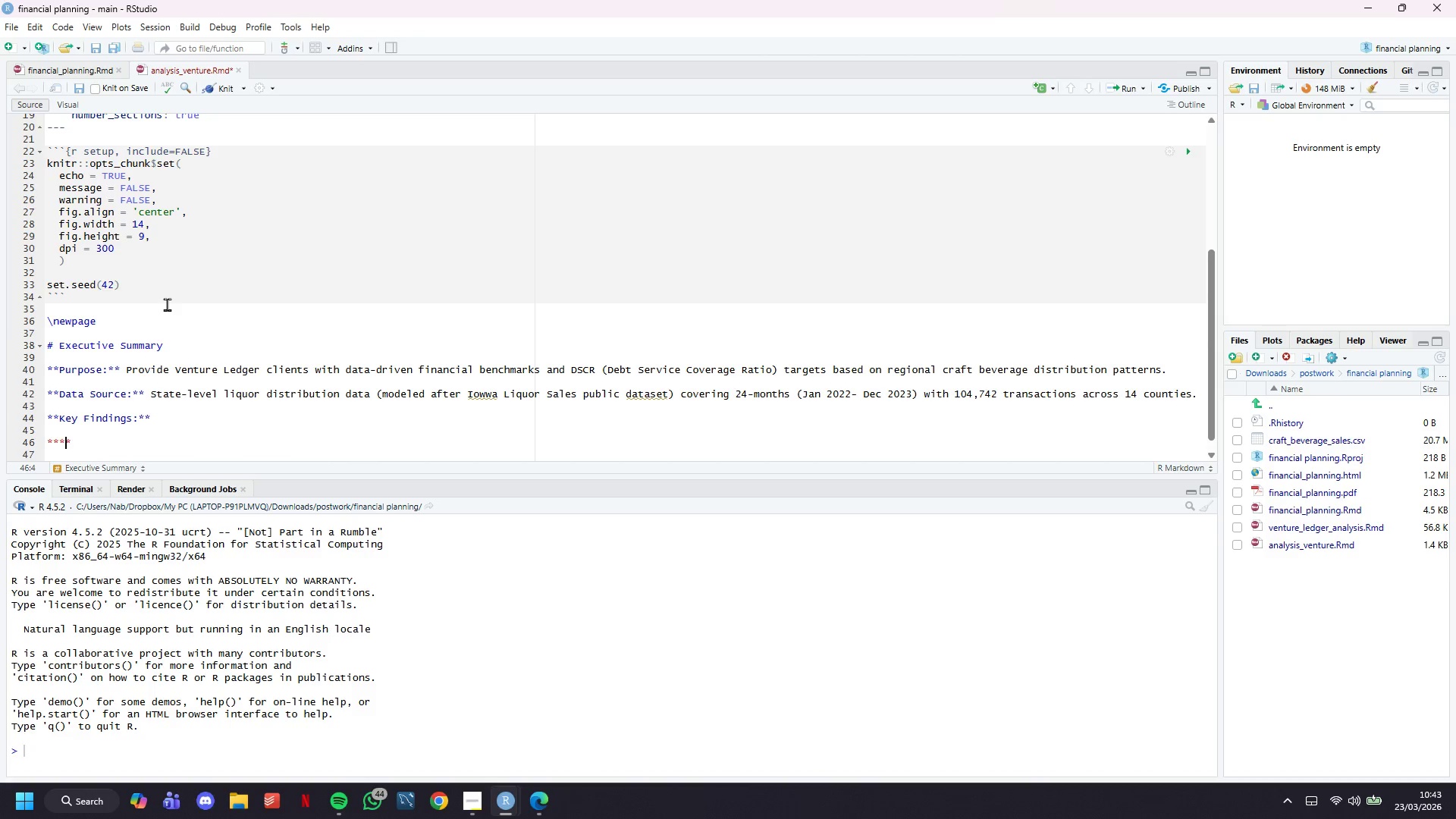 
key(ArrowLeft)
 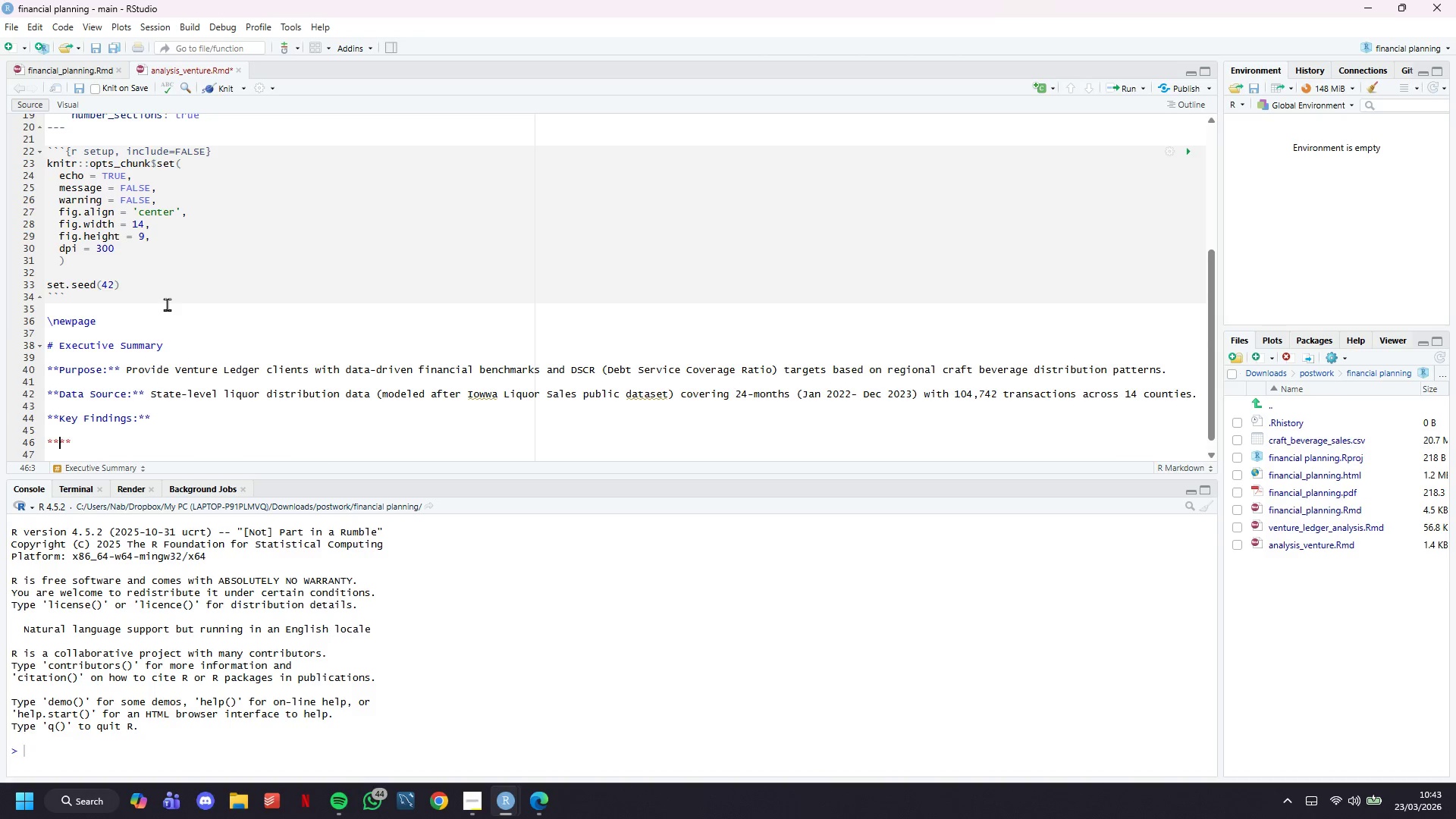 
type(Actionable Reo)
key(Backspace)
type(commendations)
 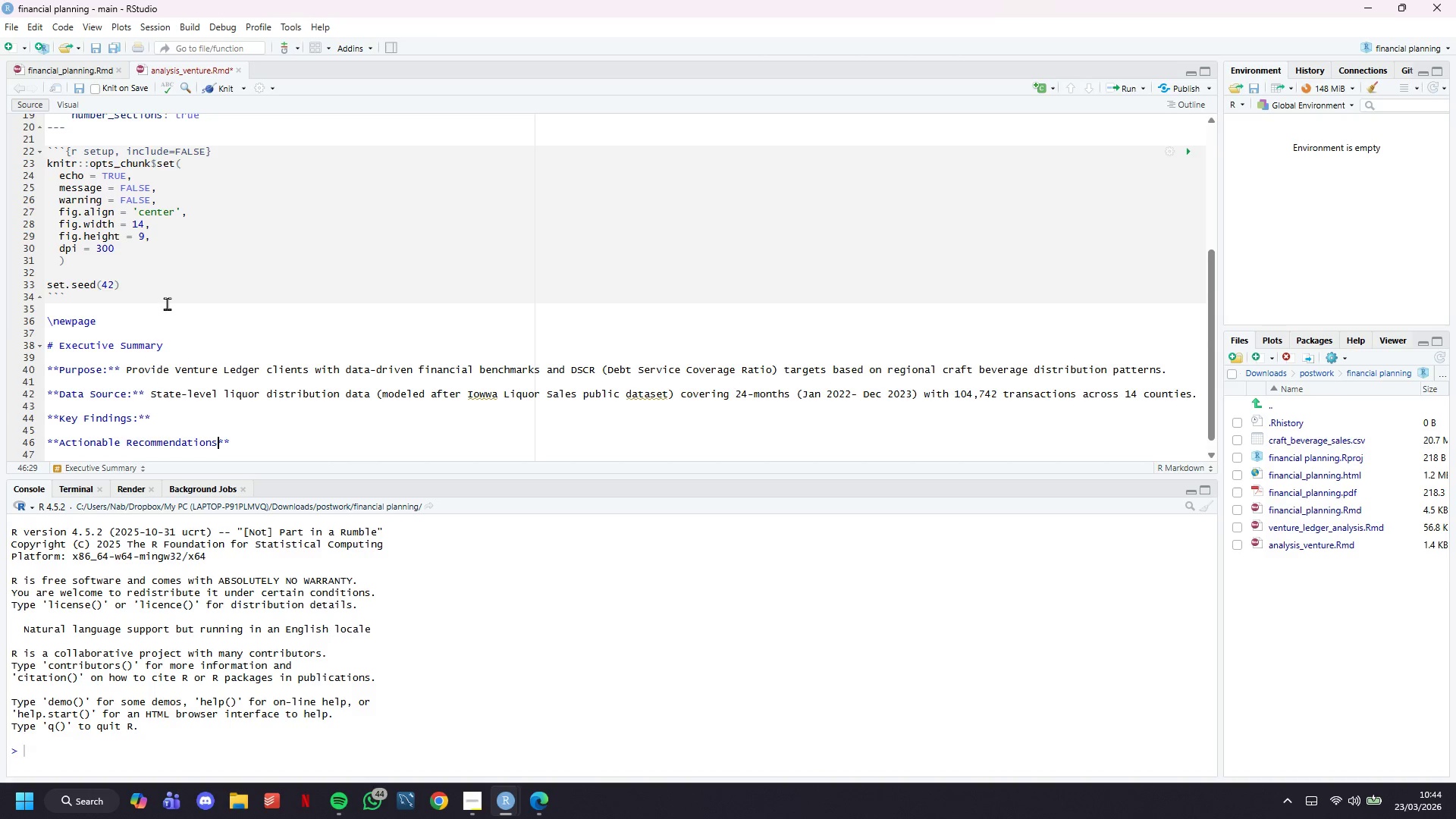 
wait(13.97)
 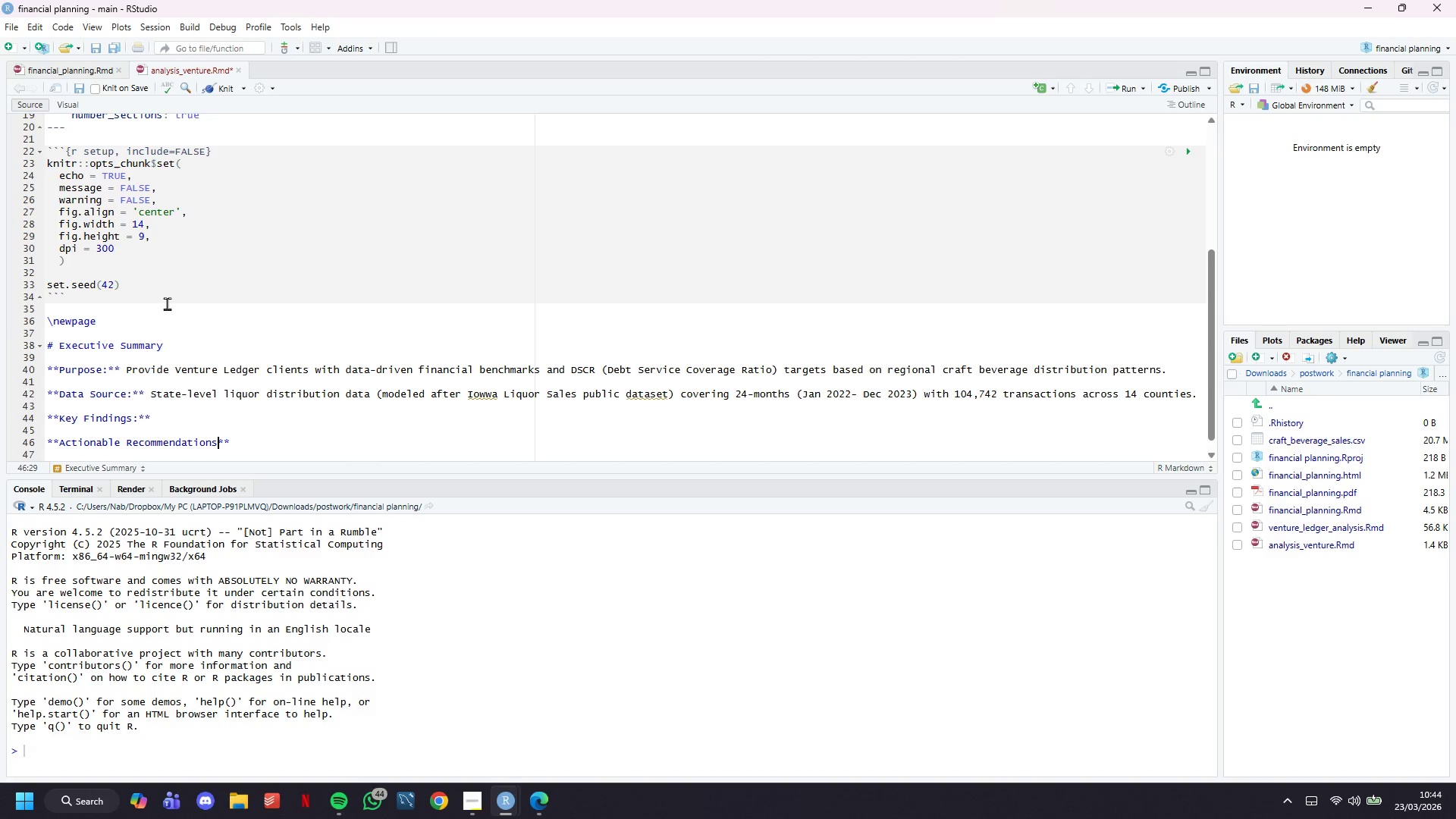 
scroll: coordinate [344, 376], scroll_direction: down, amount: 7.0
 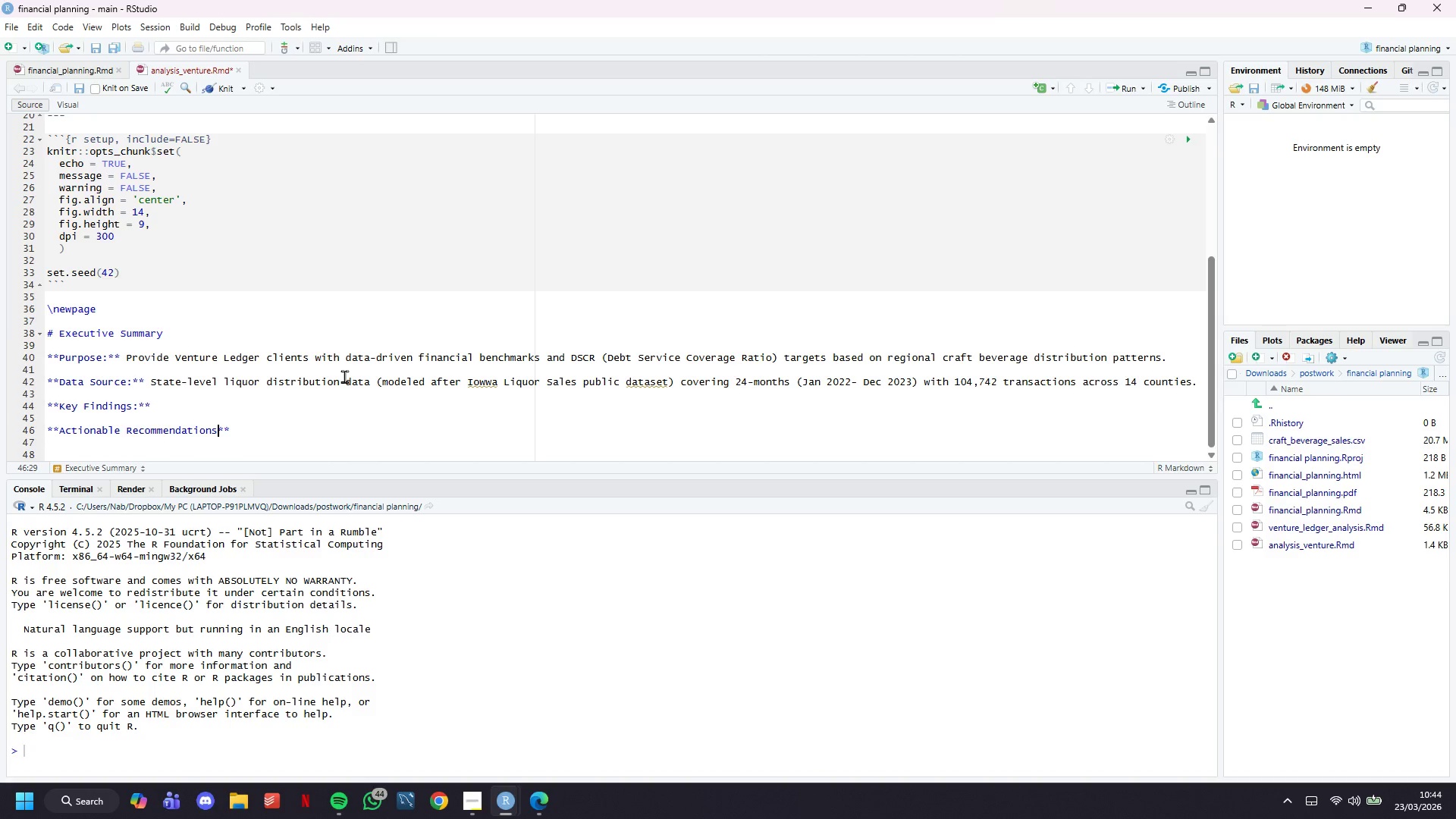 
key(Shift+ShiftLeft)
 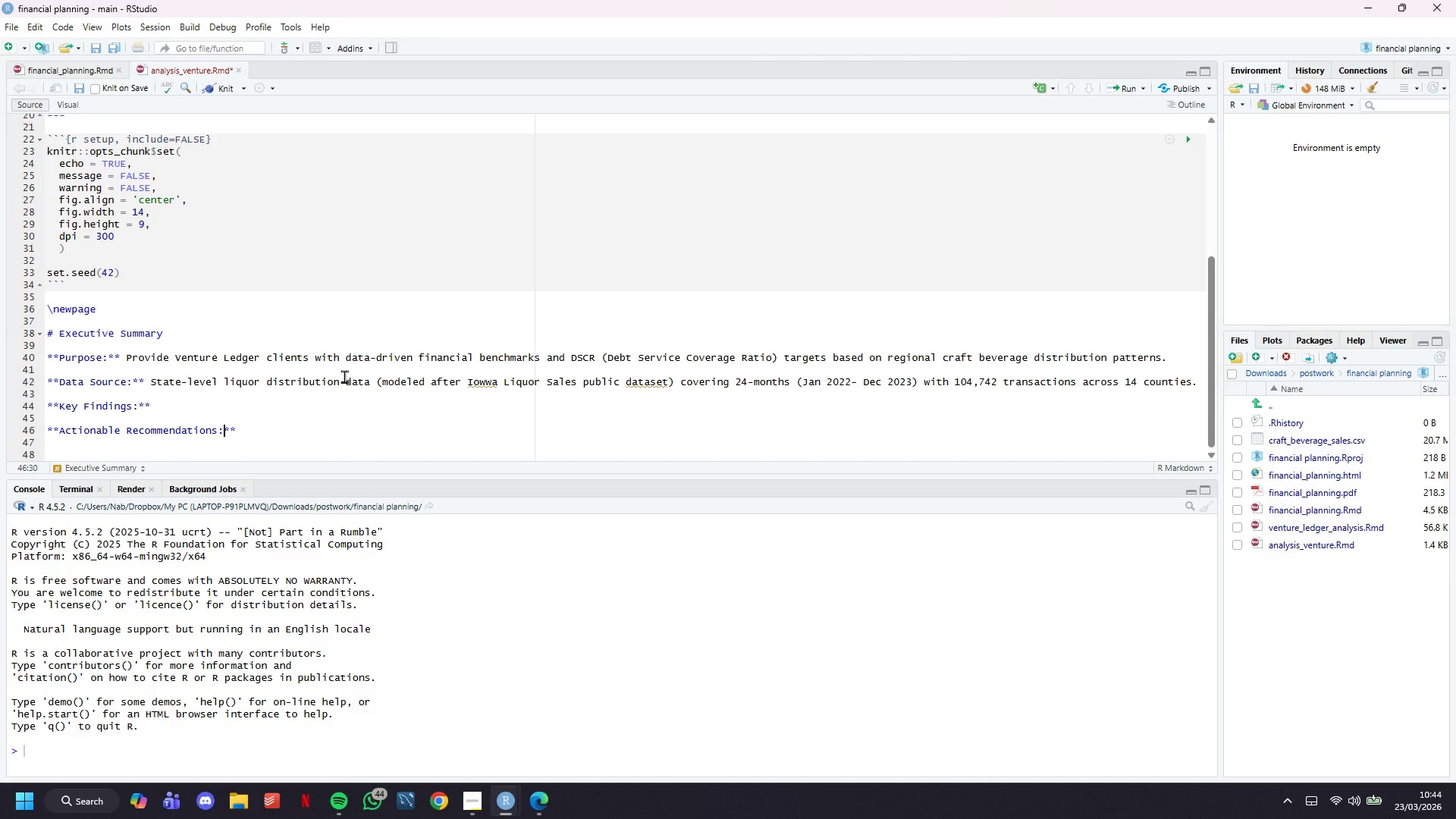 
key(Shift+Semicolon)
 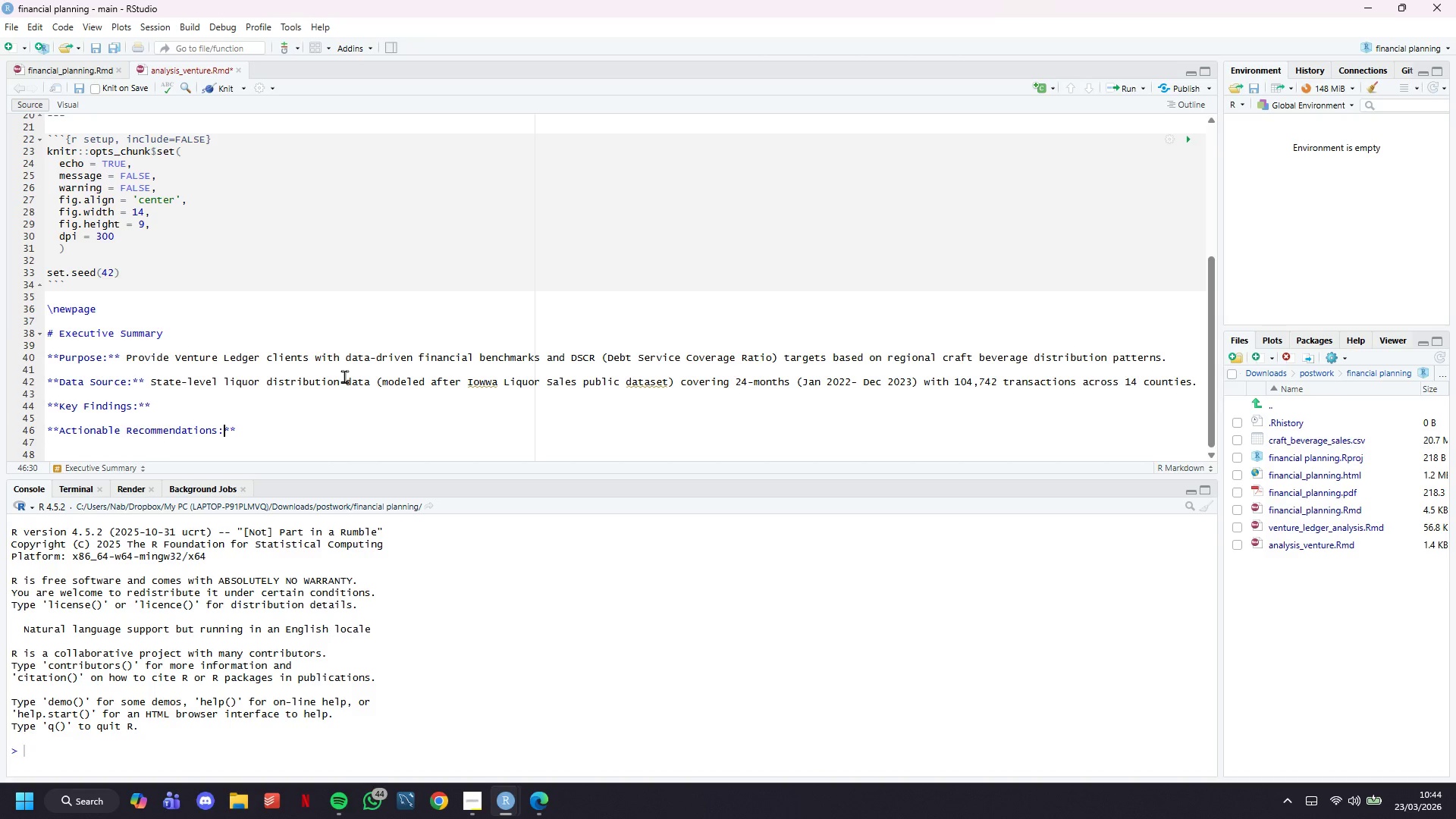 
key(ArrowDown)
 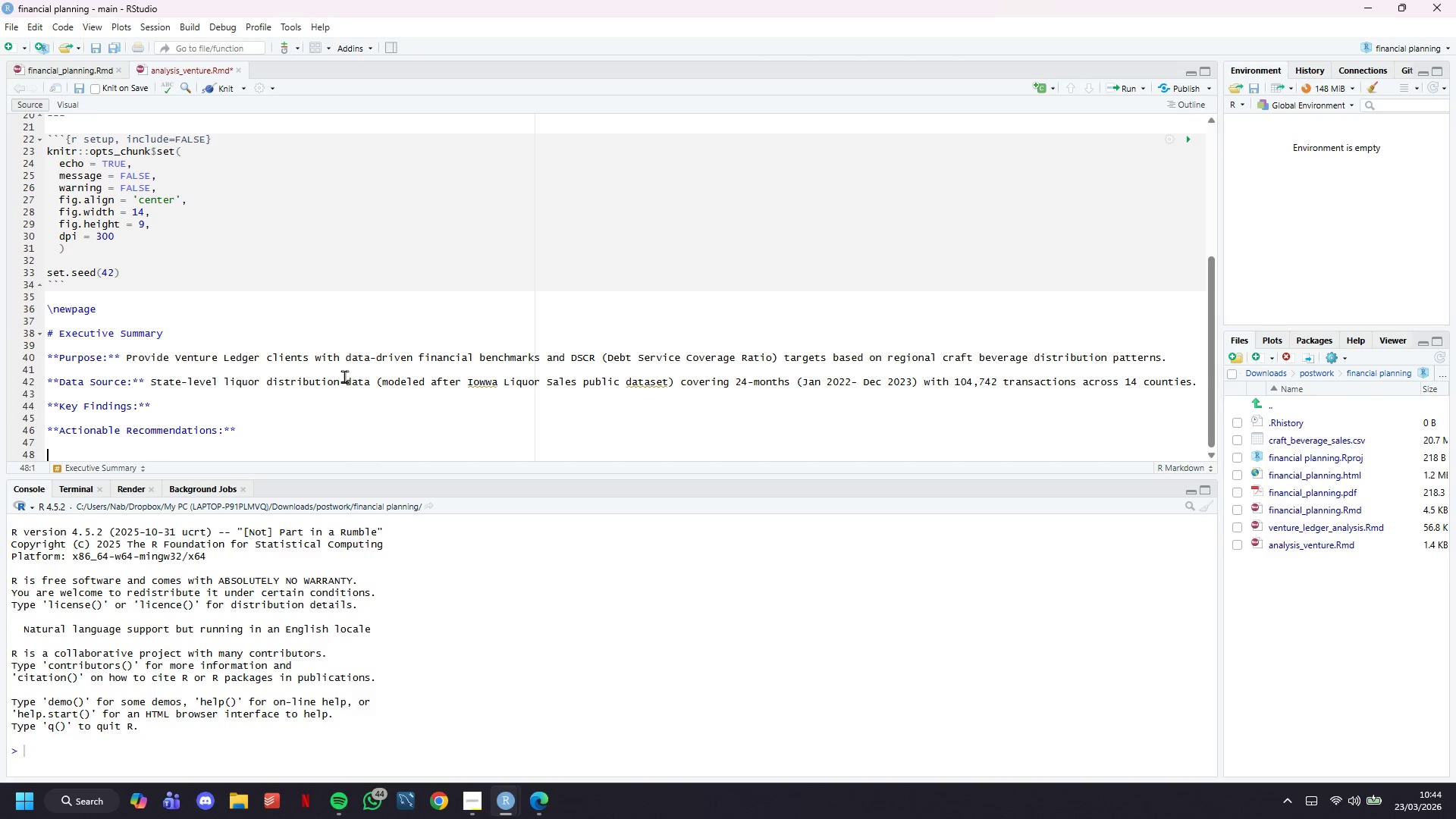 
hold_key(key=ArrowDown, duration=0.41)
 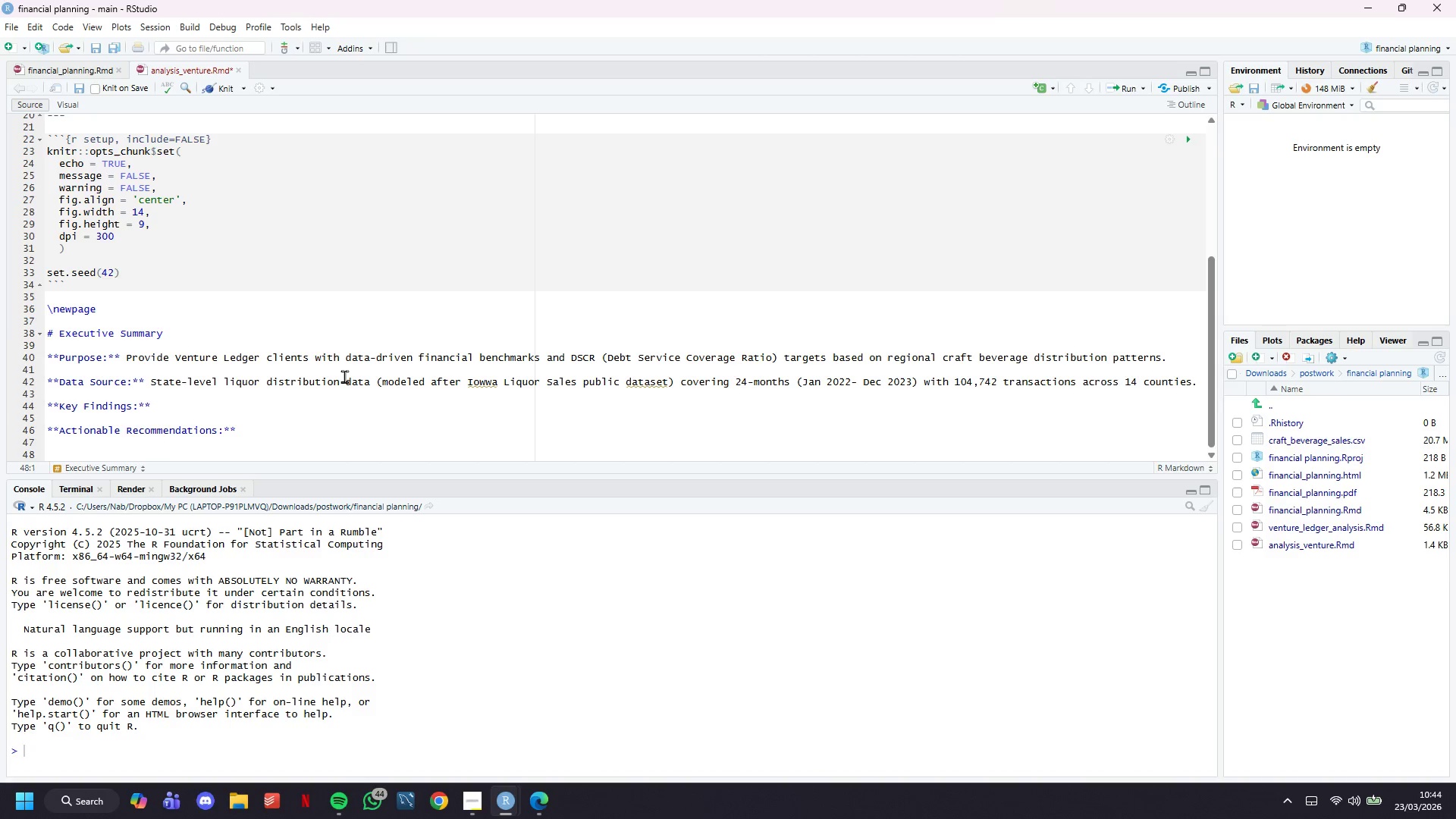 
key(Minus)
 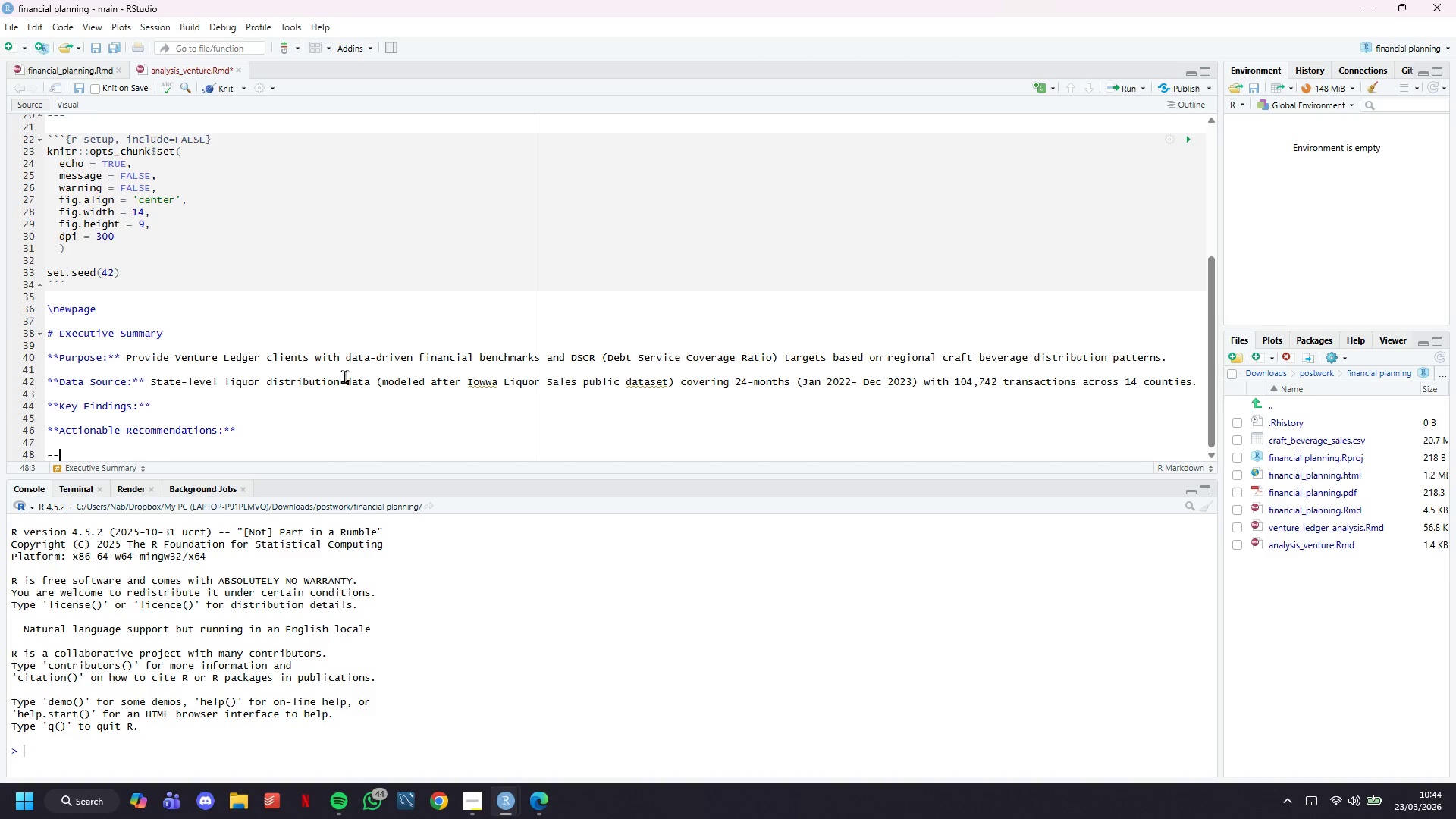 
key(Minus)
 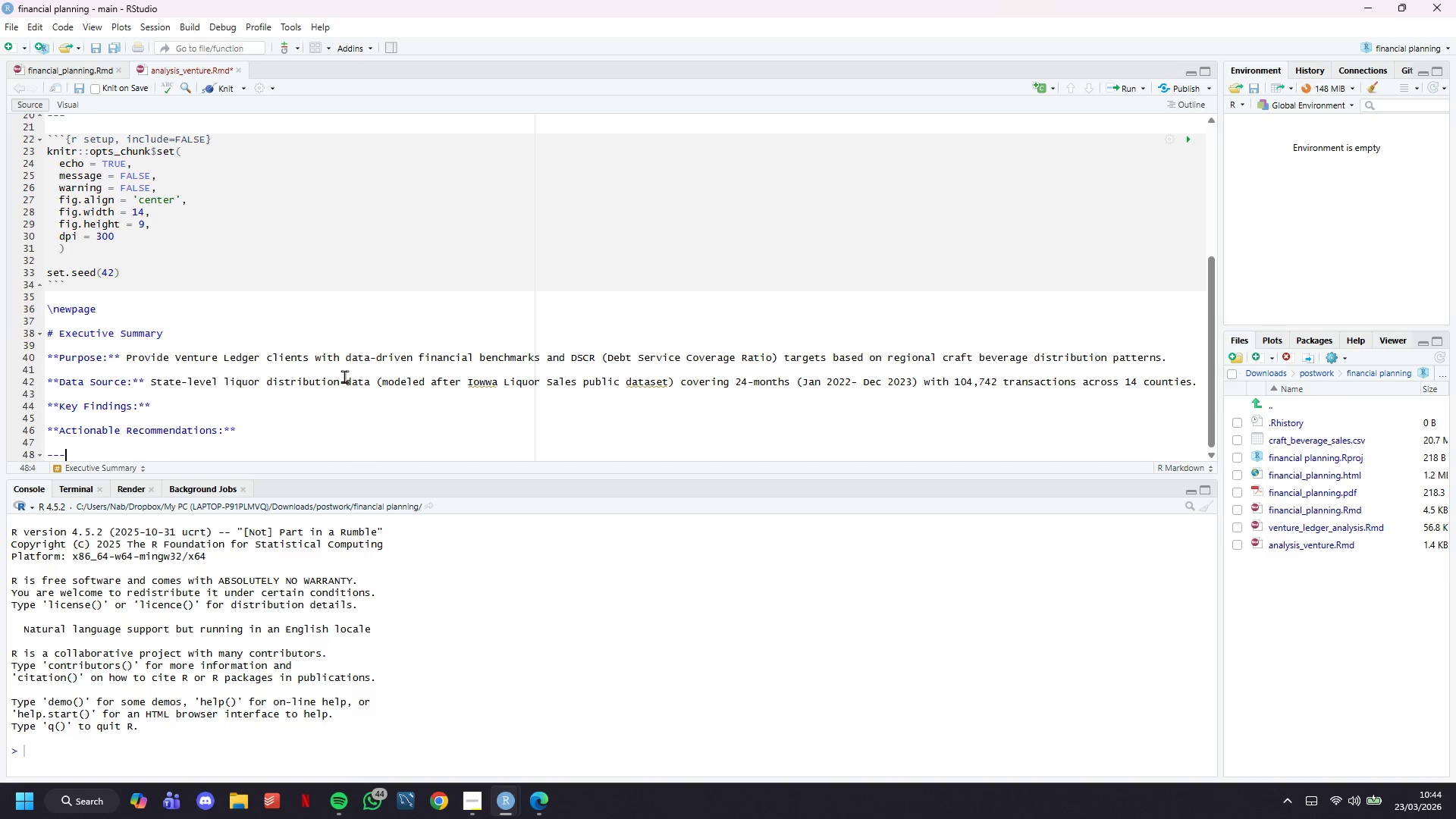 
key(Minus)
 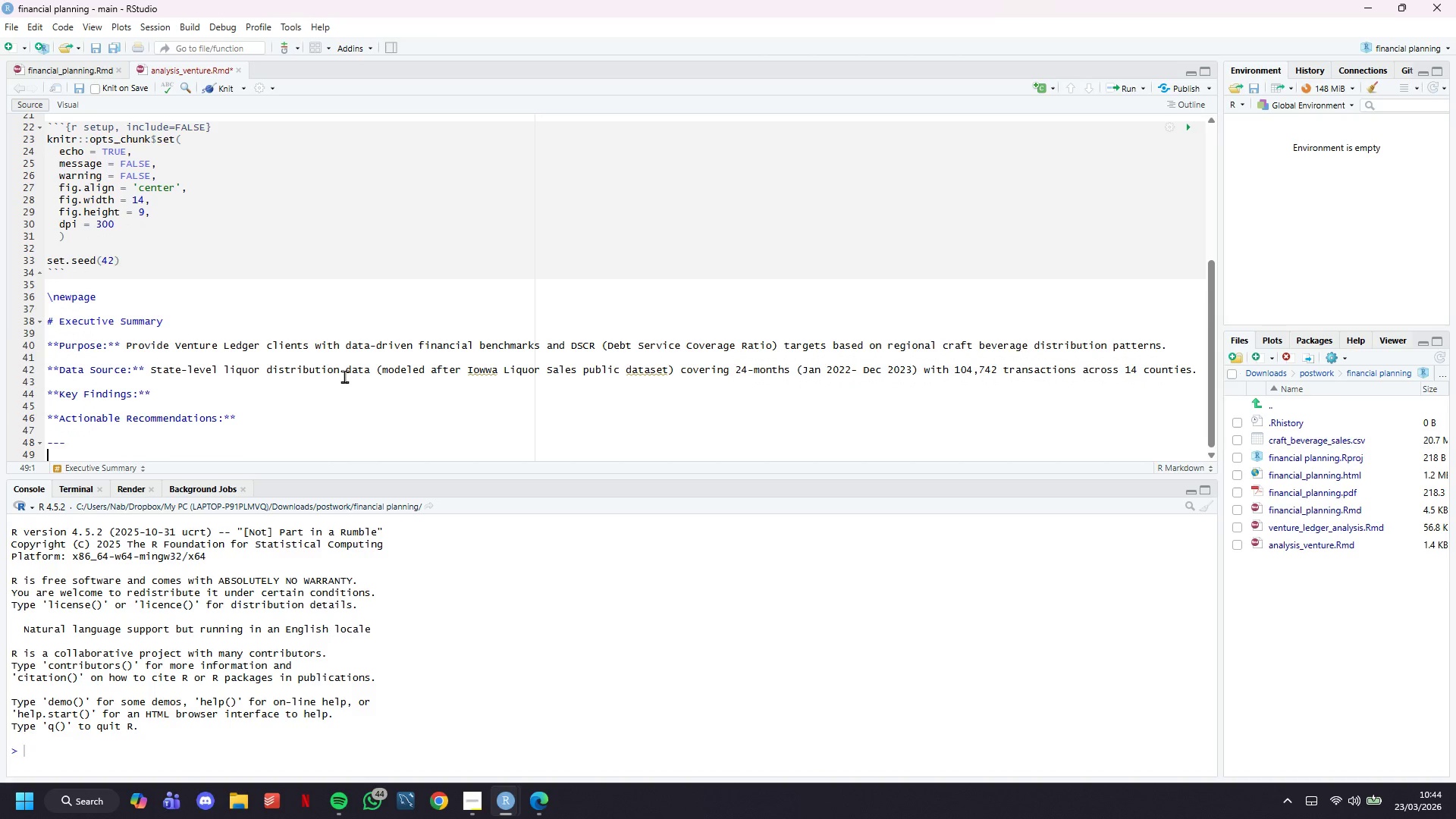 
key(Enter)
 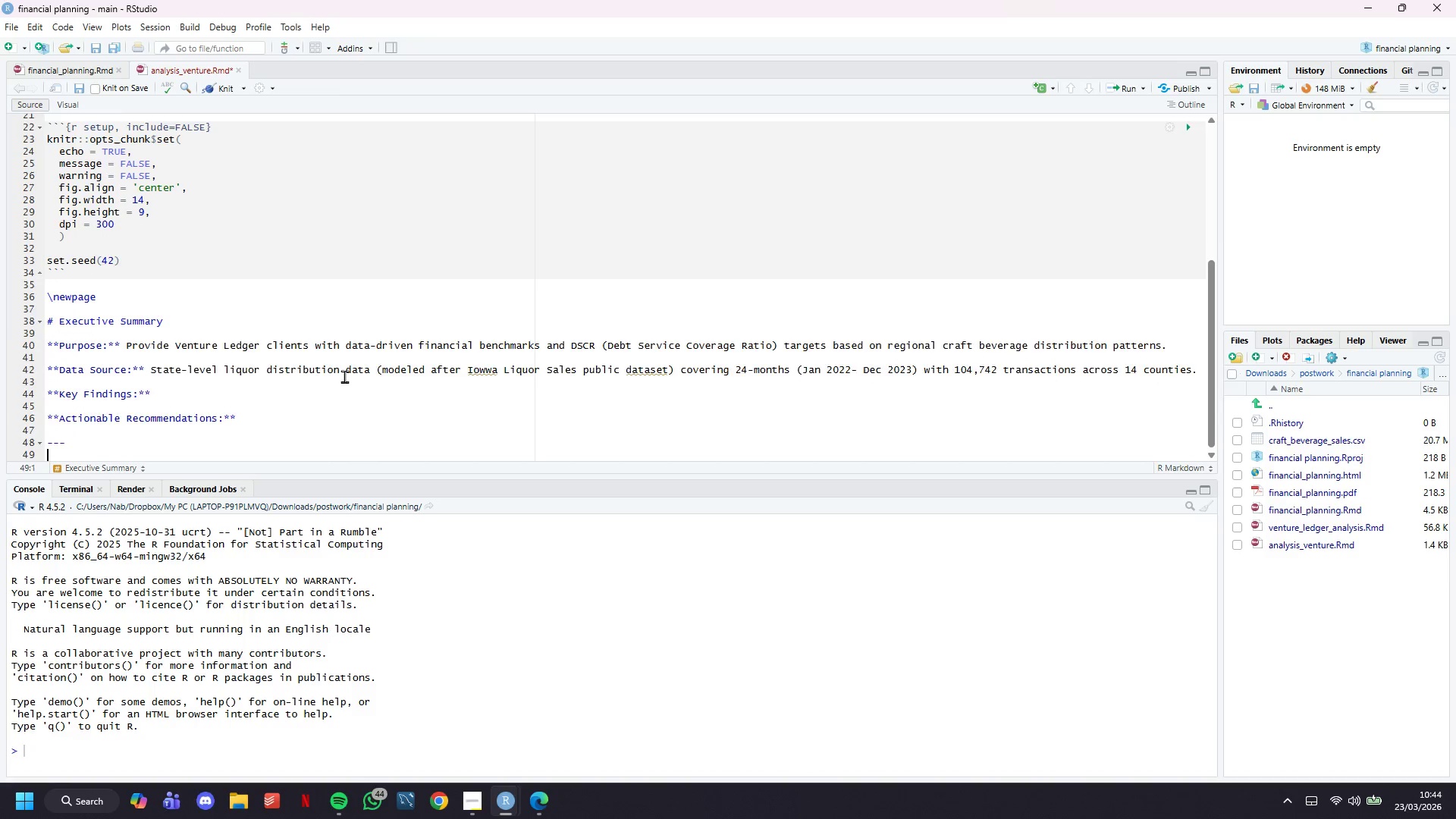 
key(Enter)
 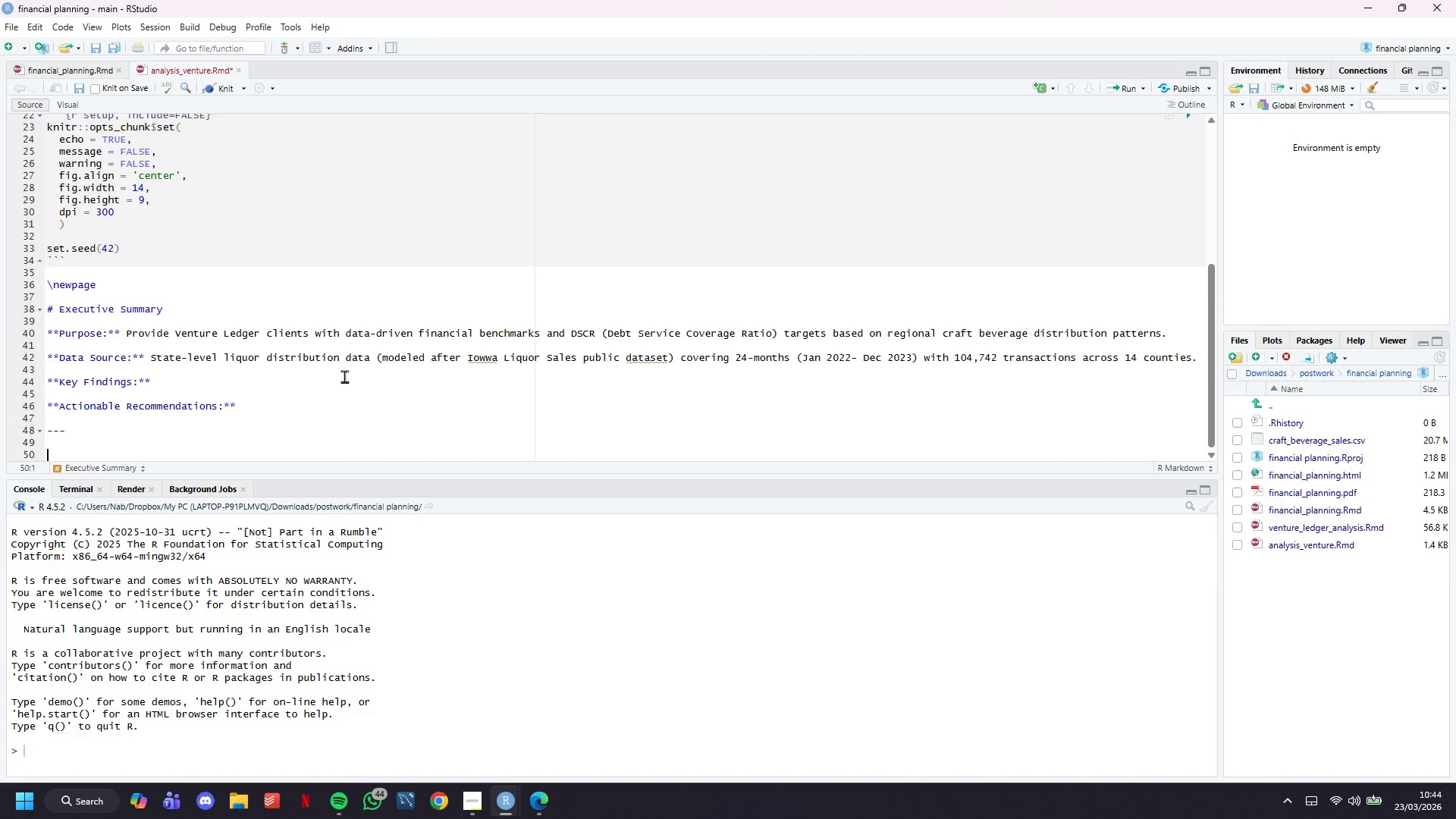 
key(Enter)
 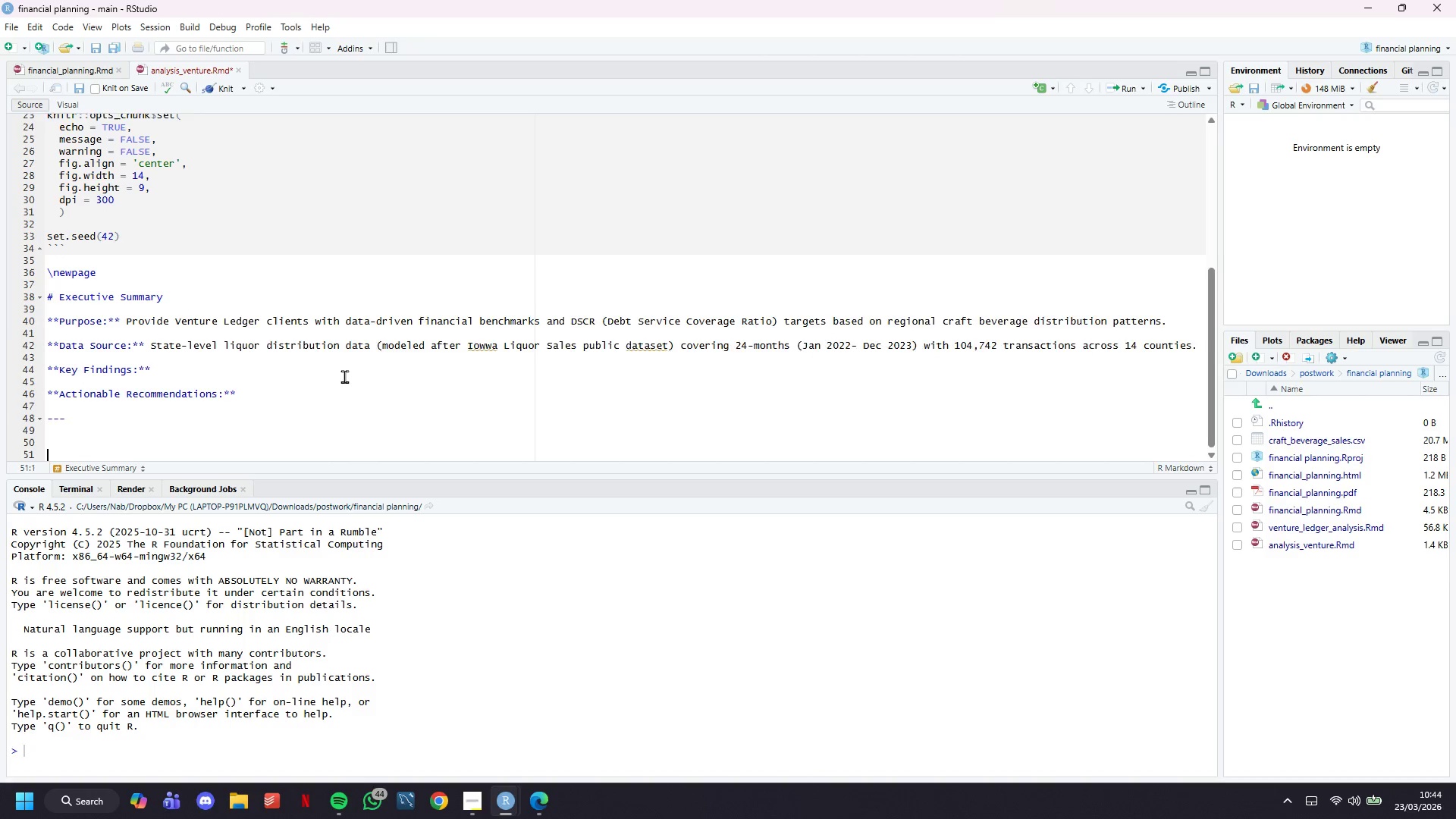 
key(Enter)
 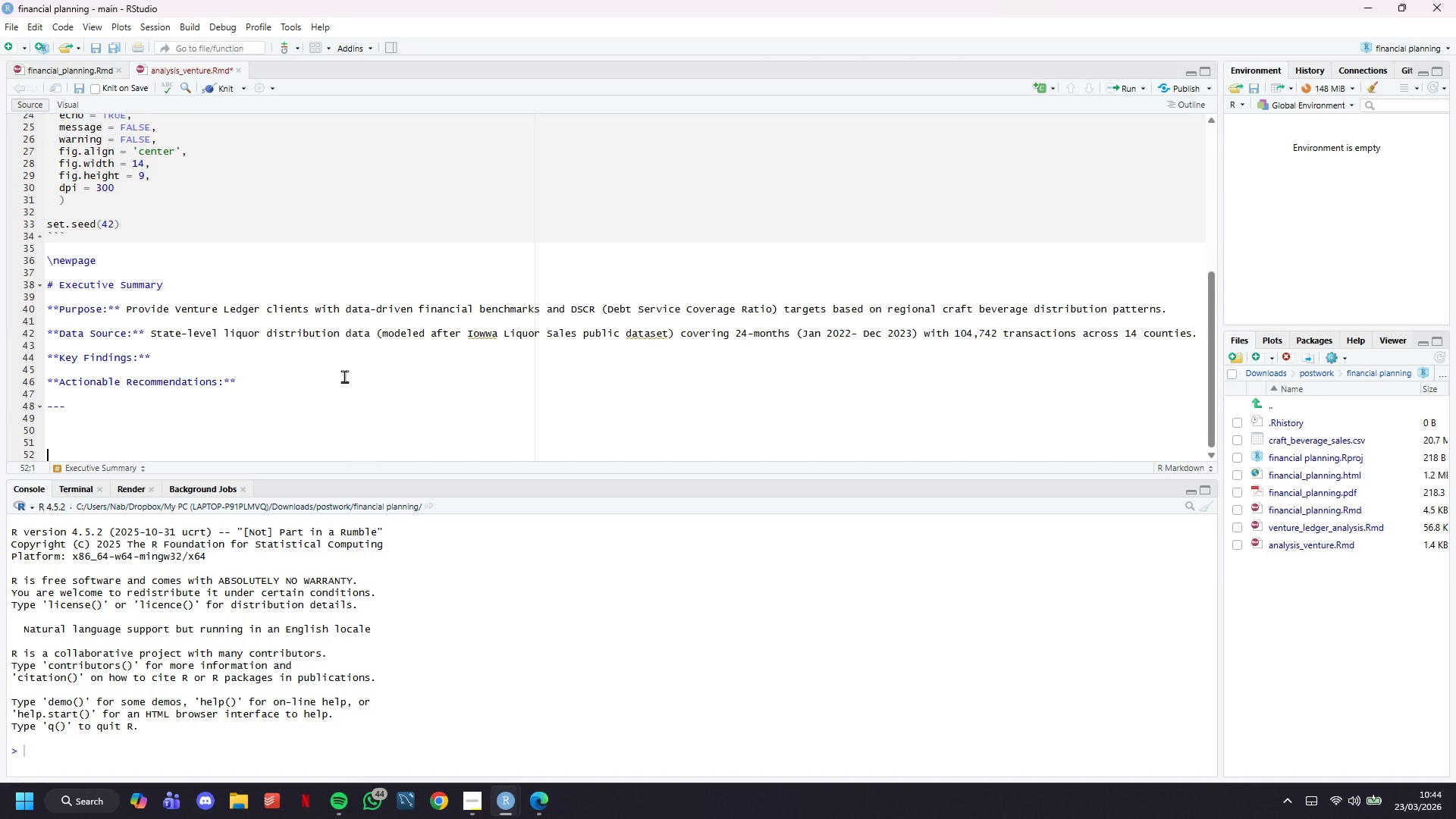 
key(Control+S)
 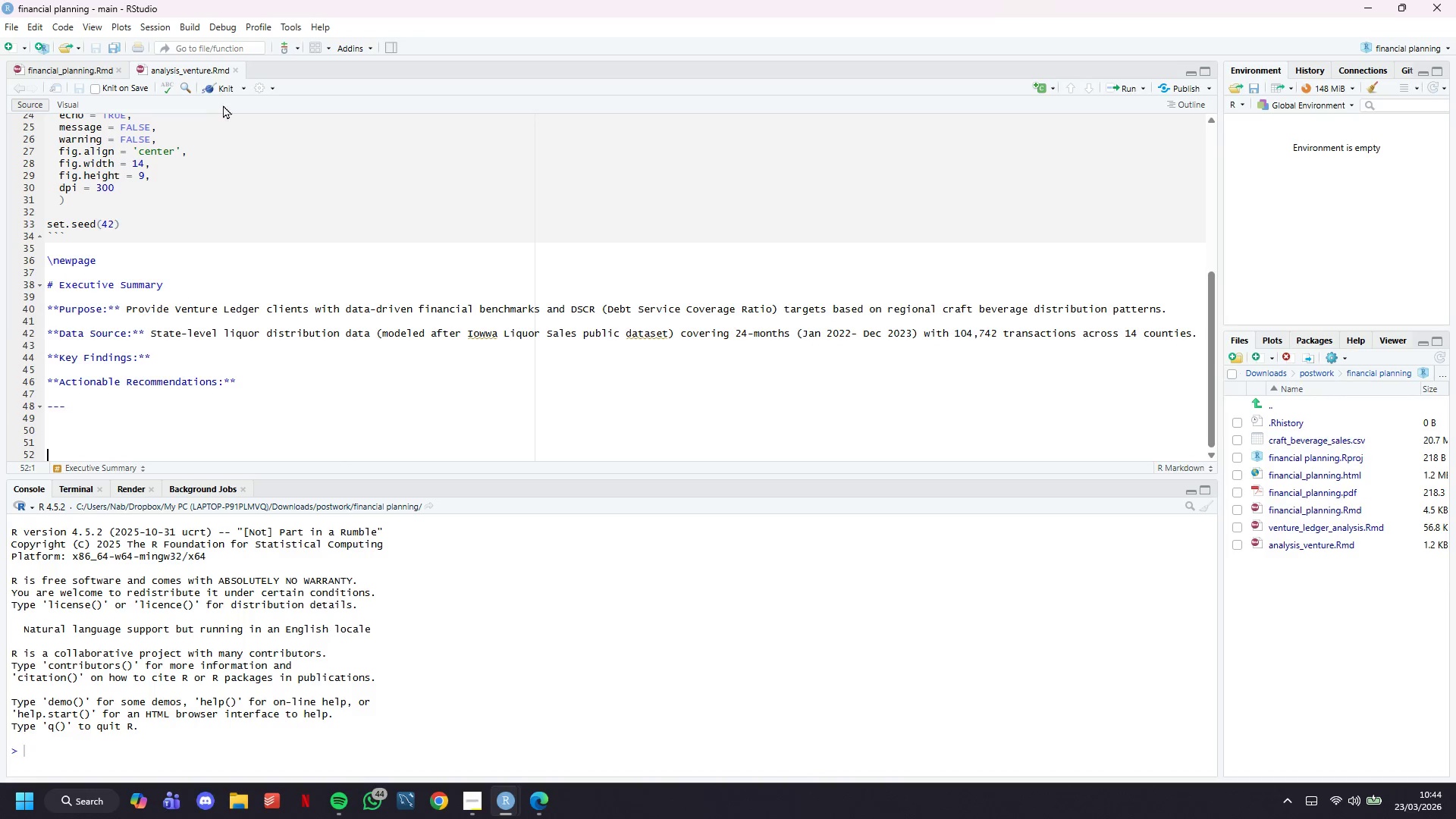 
left_click([221, 91])
 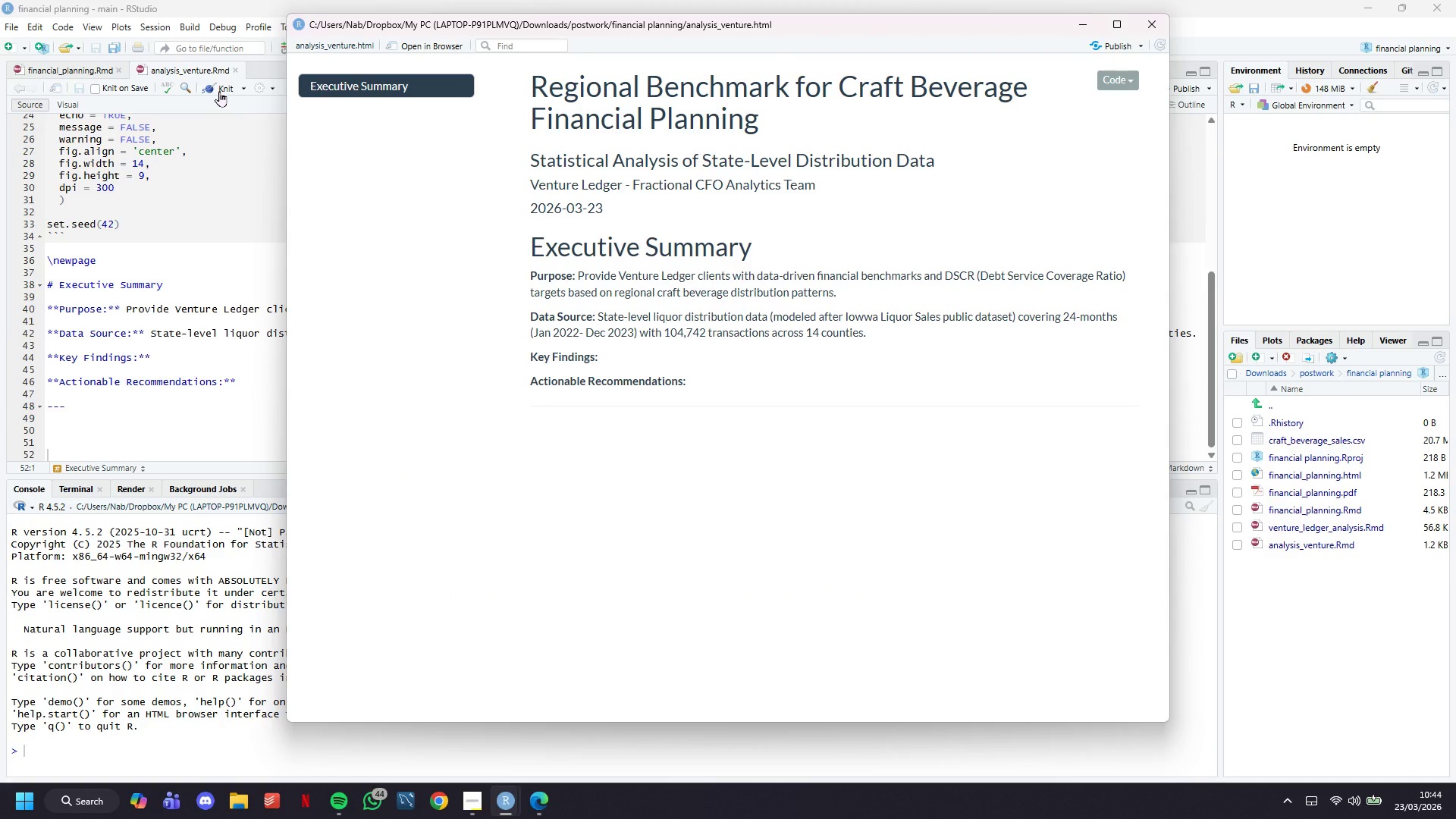 
wait(13.25)
 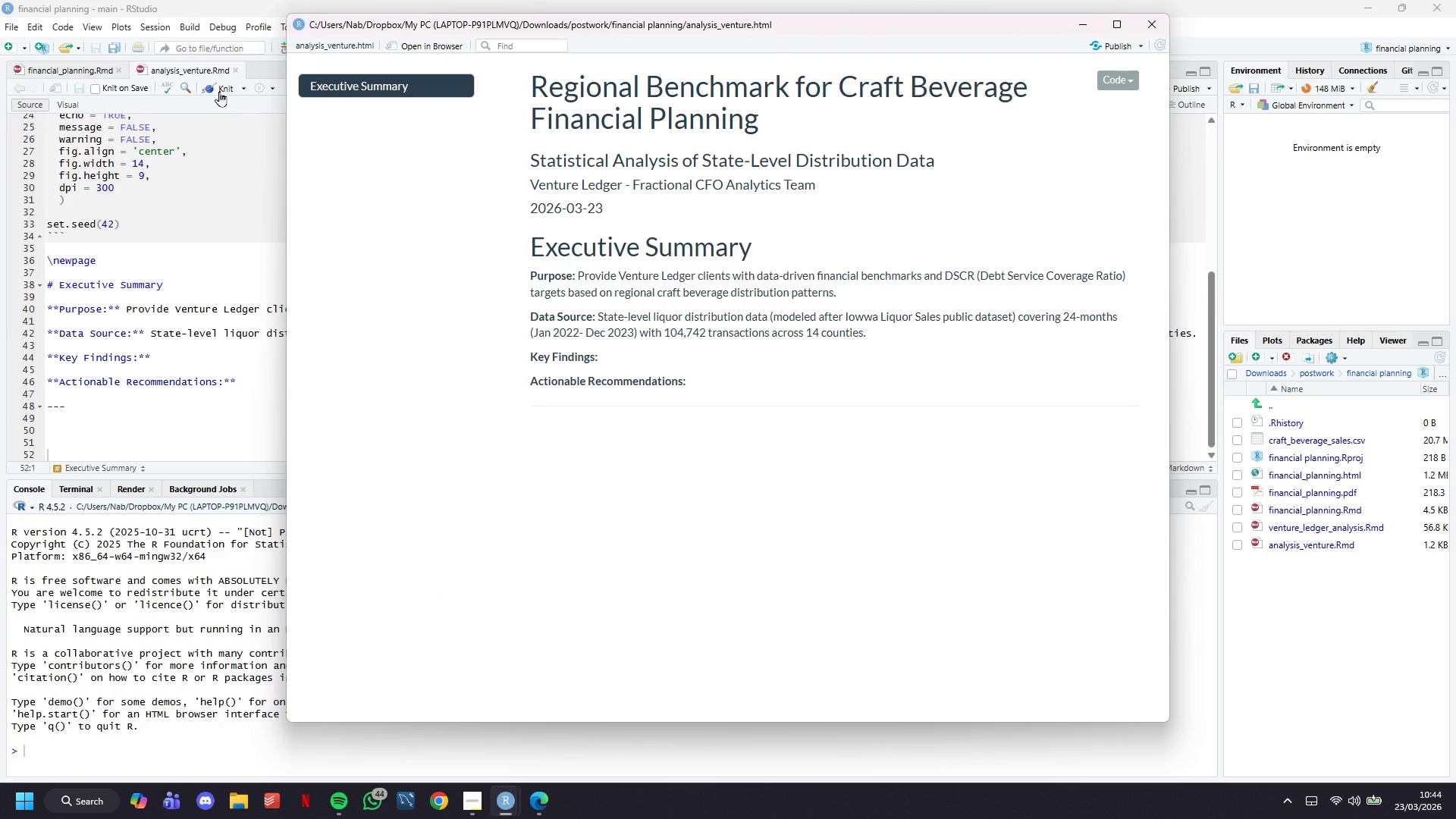 
left_click([212, 428])
 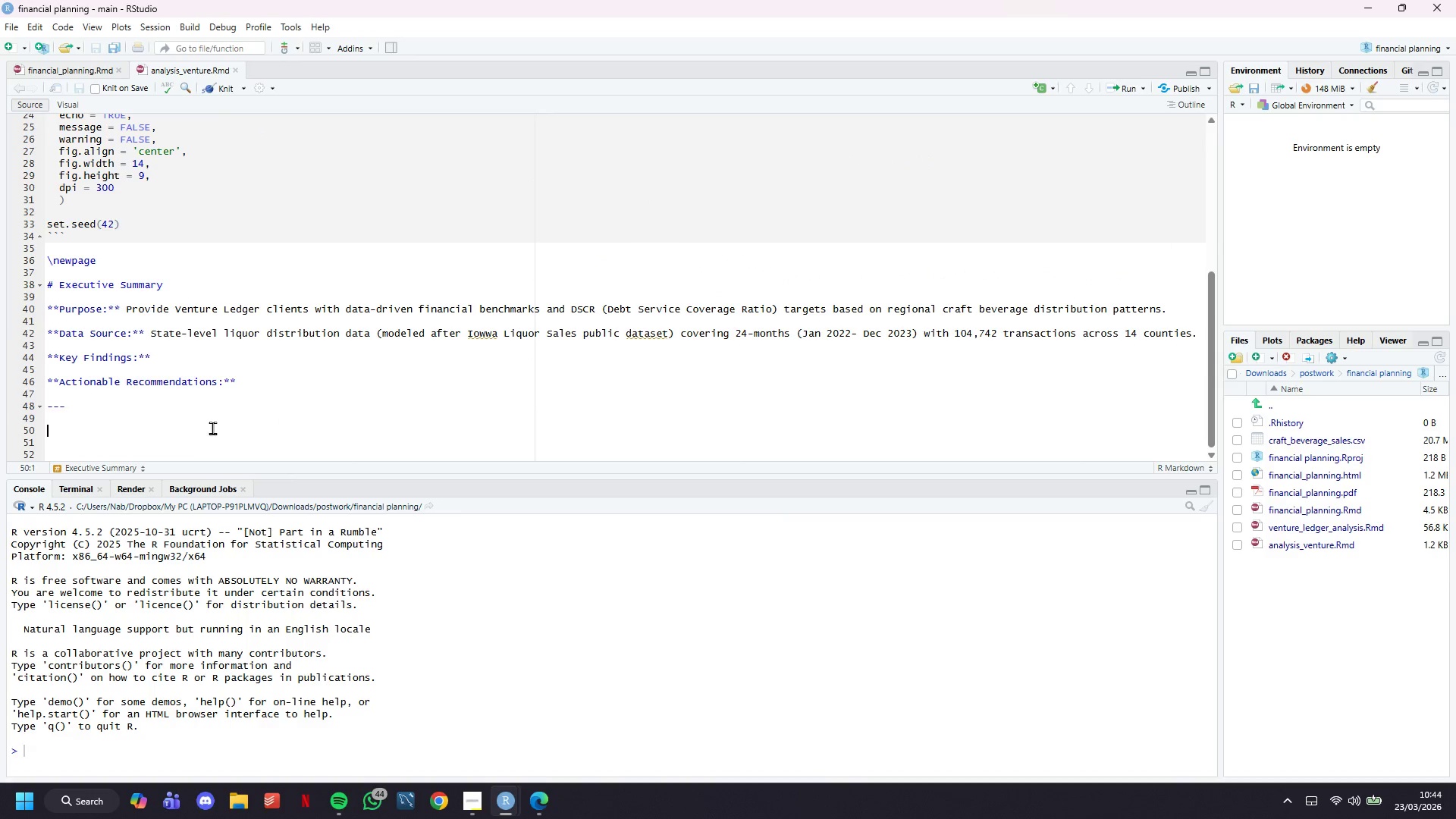 
scroll: coordinate [206, 389], scroll_direction: down, amount: 7.0
 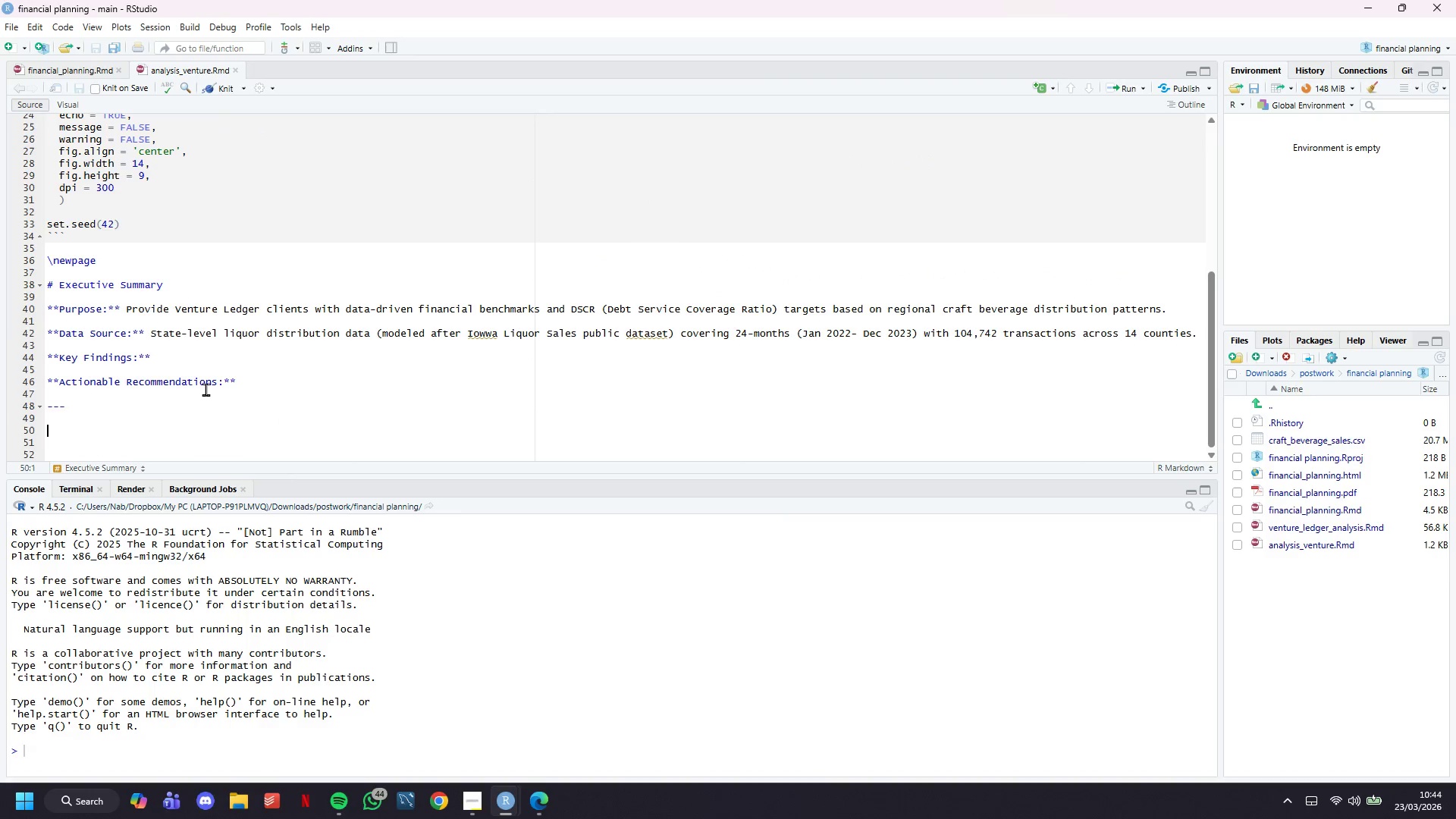 
hold_key(key=Enter, duration=0.88)
 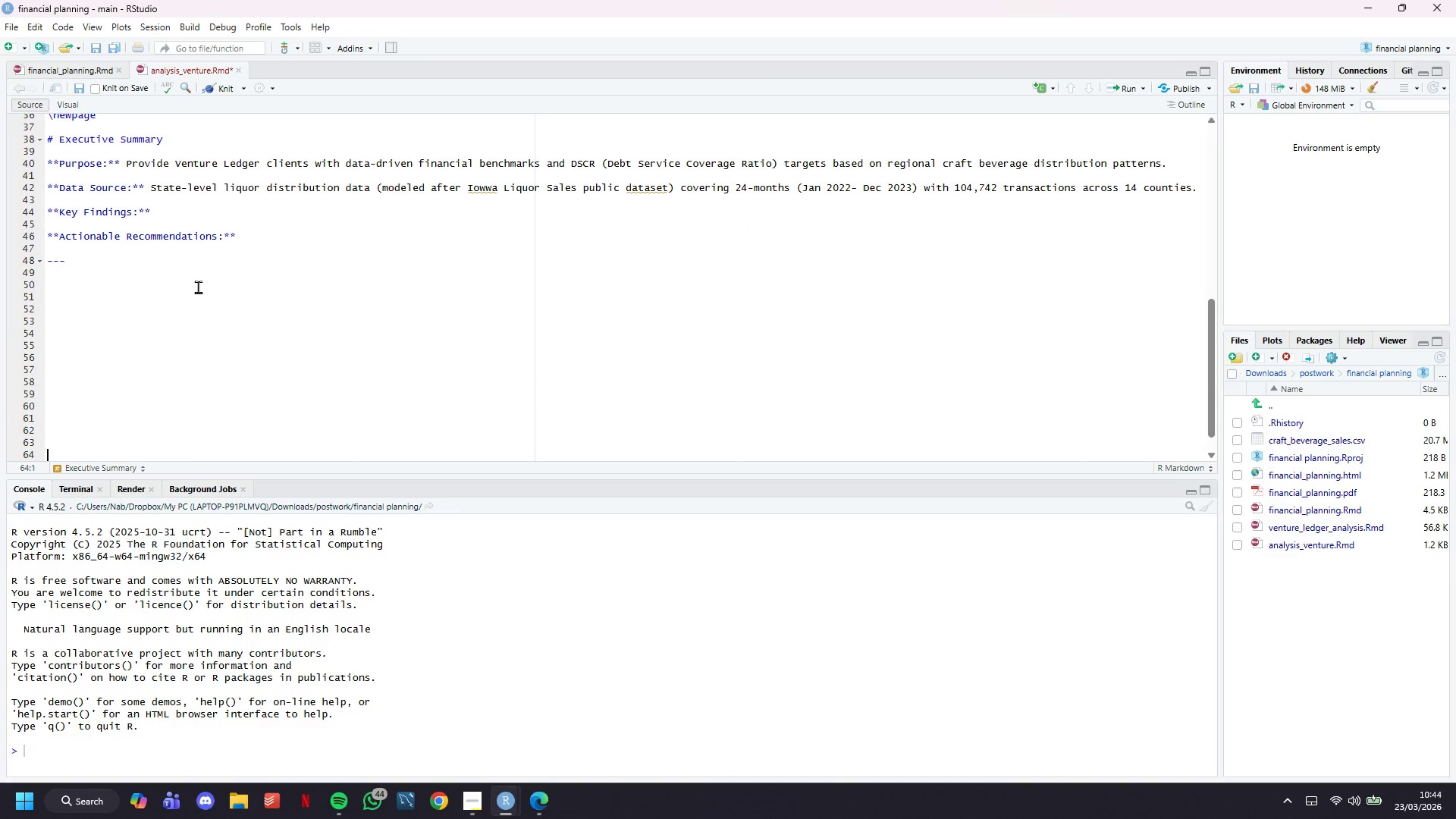 
left_click([190, 286])
 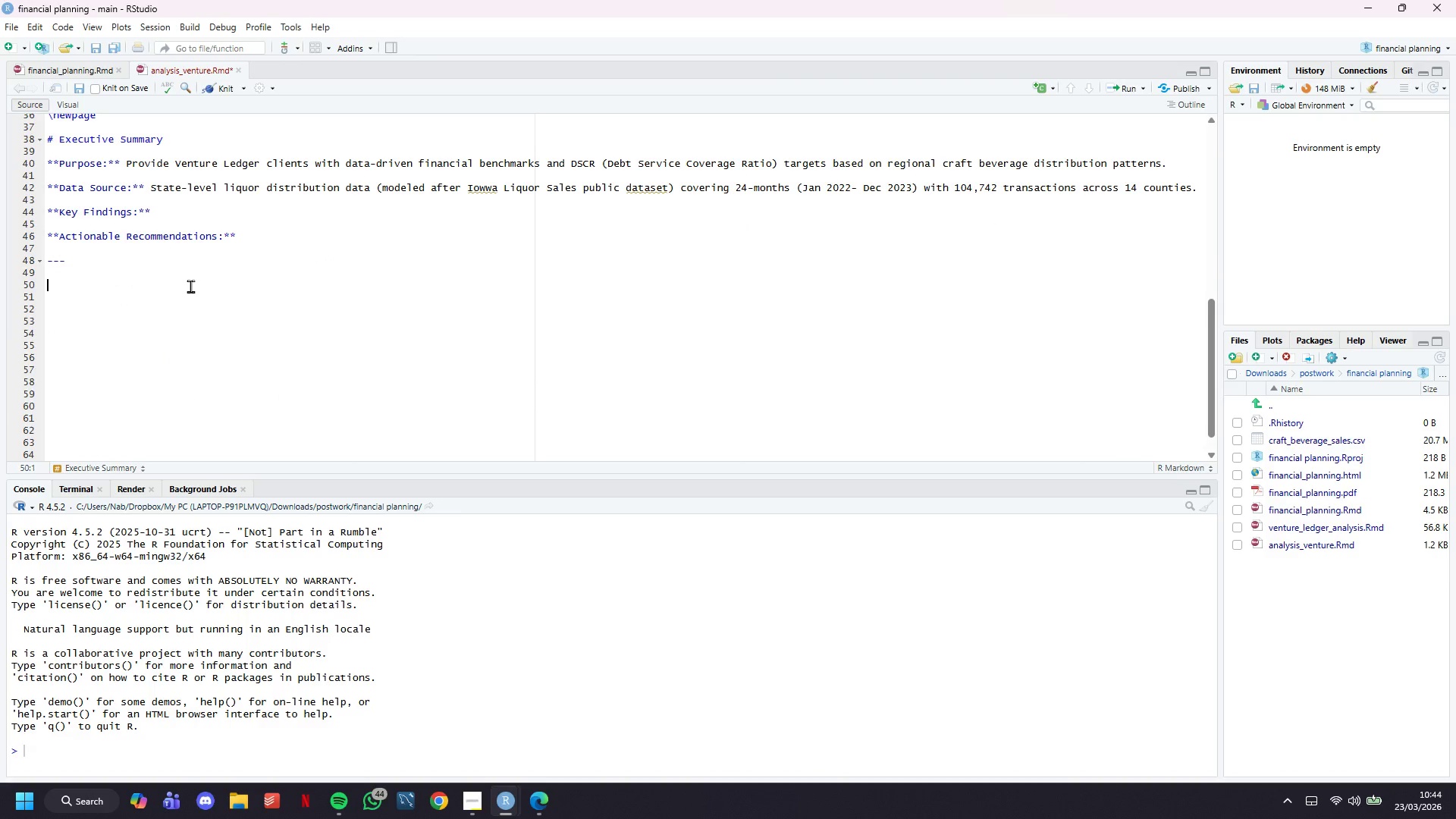 
type(# Environment Setup )
 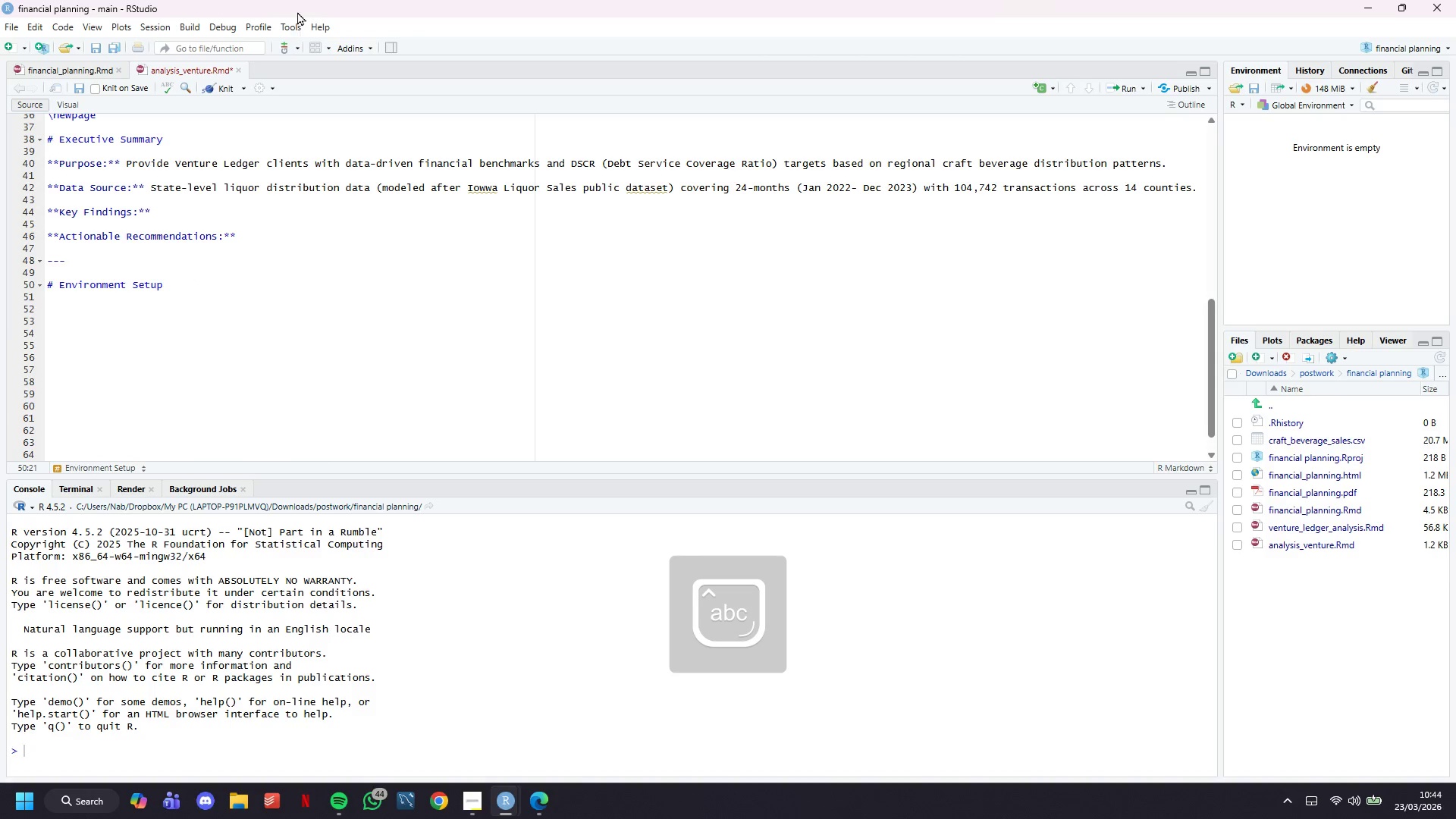 
mouse_move([260, 46])
 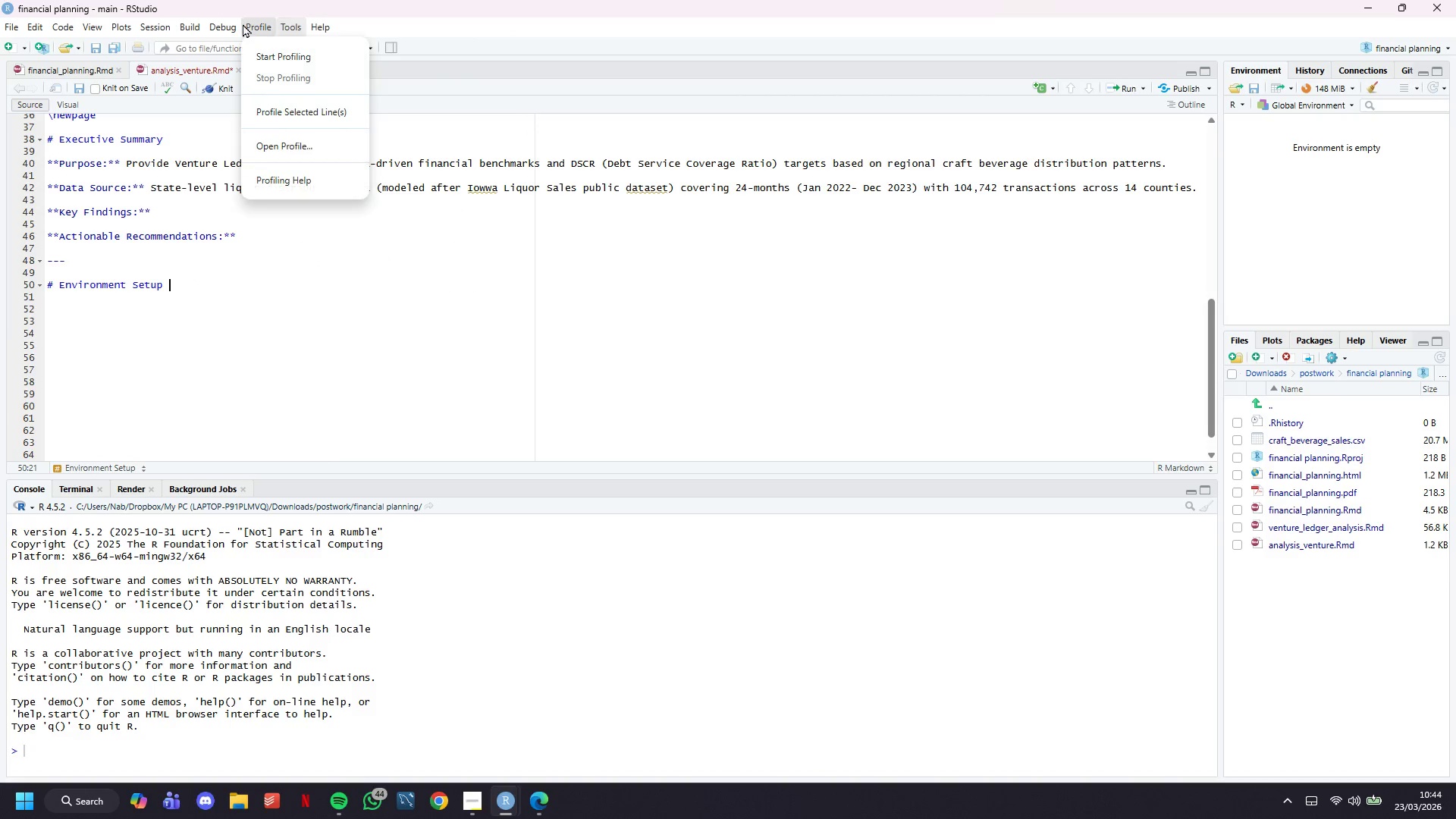 
mouse_move([64, 23])
 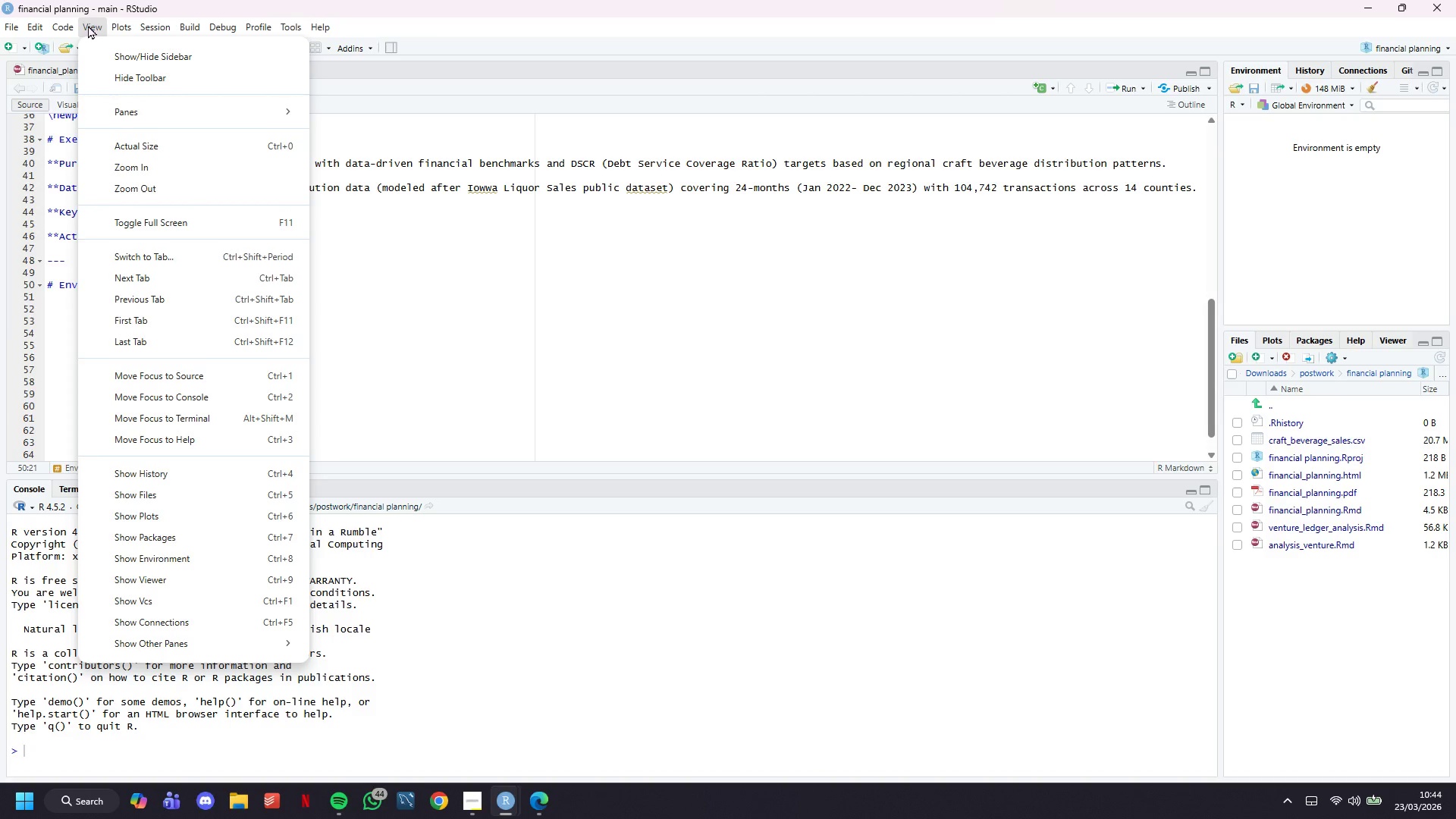 
wait(13.37)
 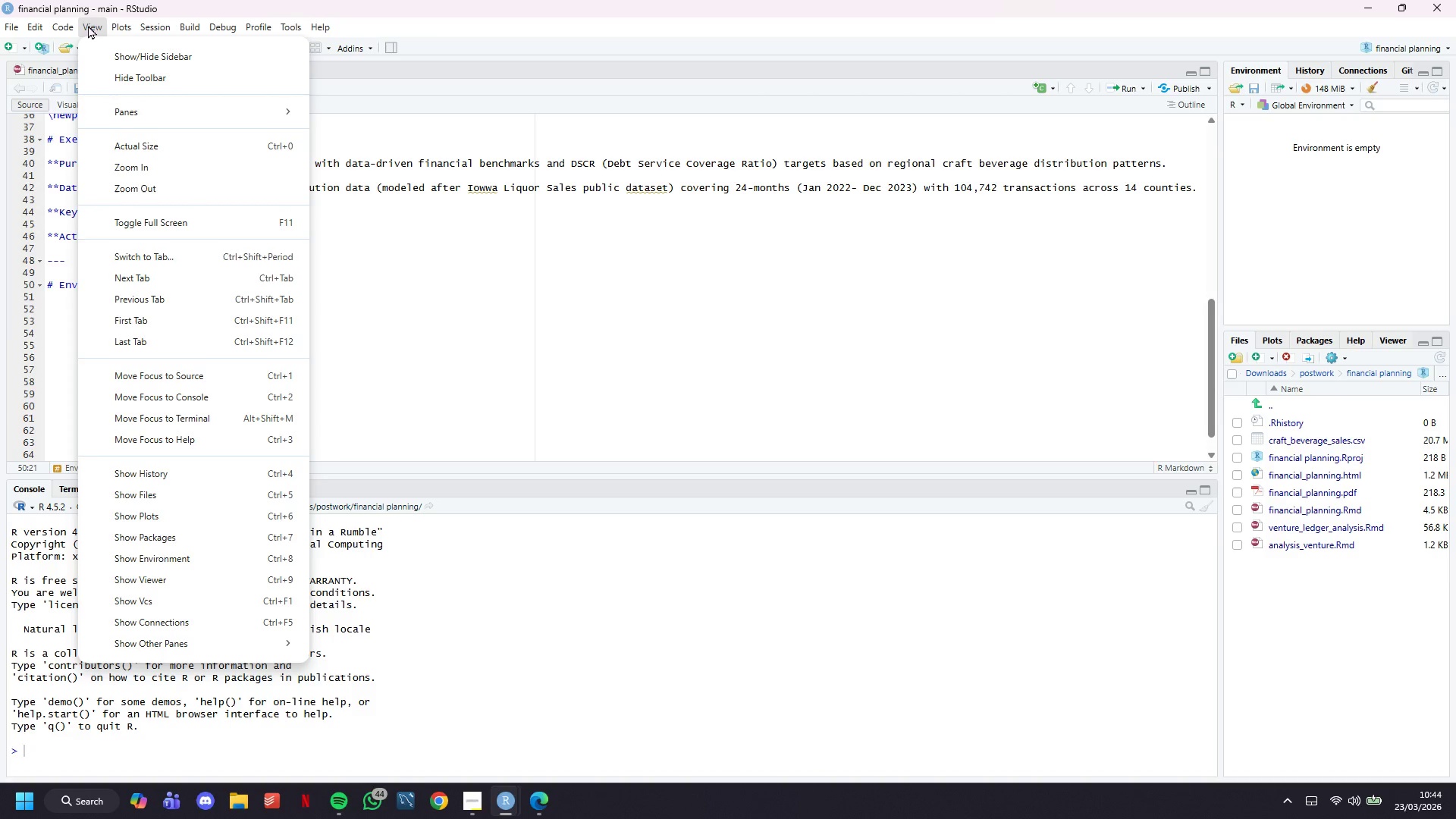 
mouse_move([130, 26])
 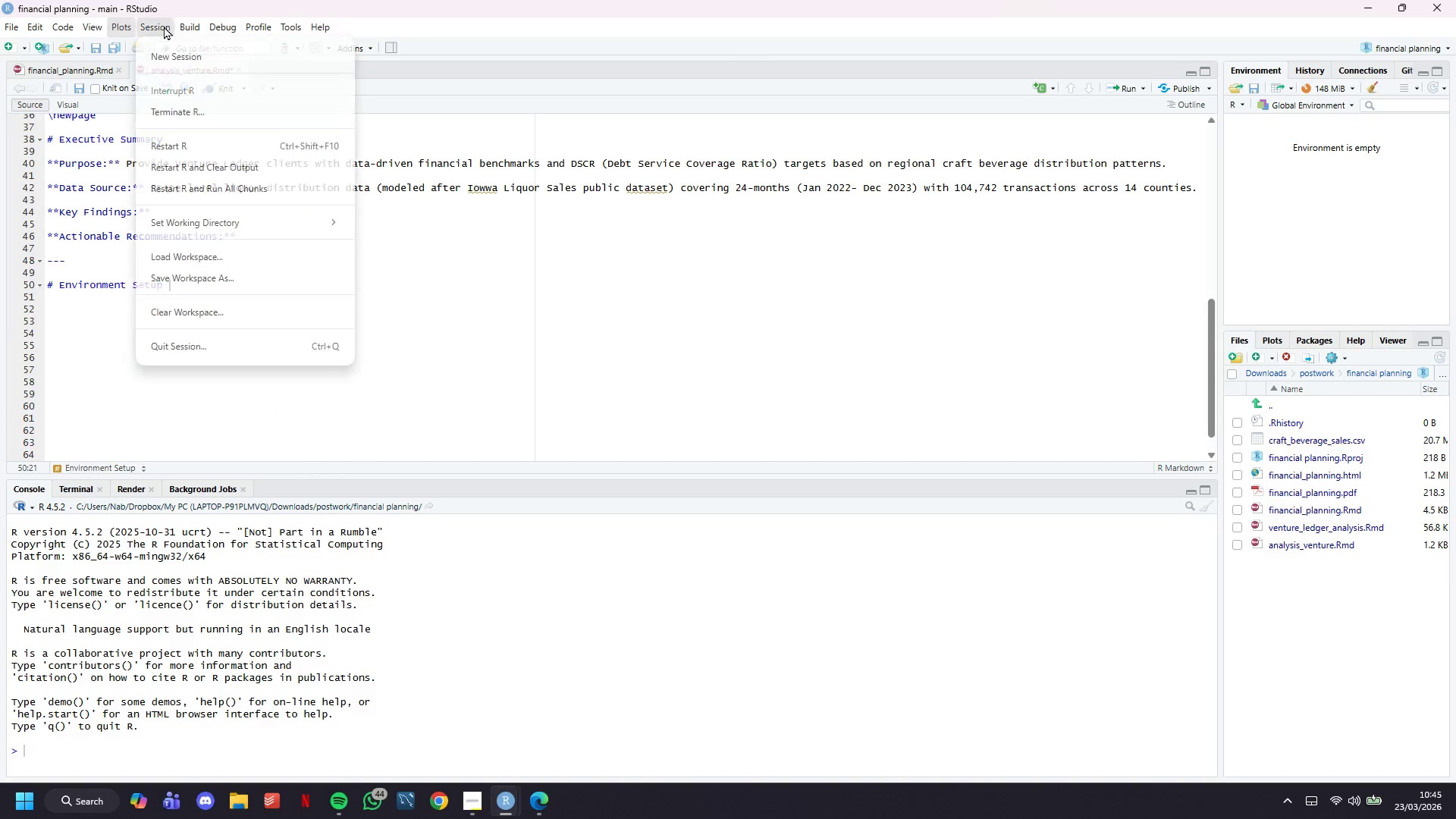 
mouse_move([178, 26])
 